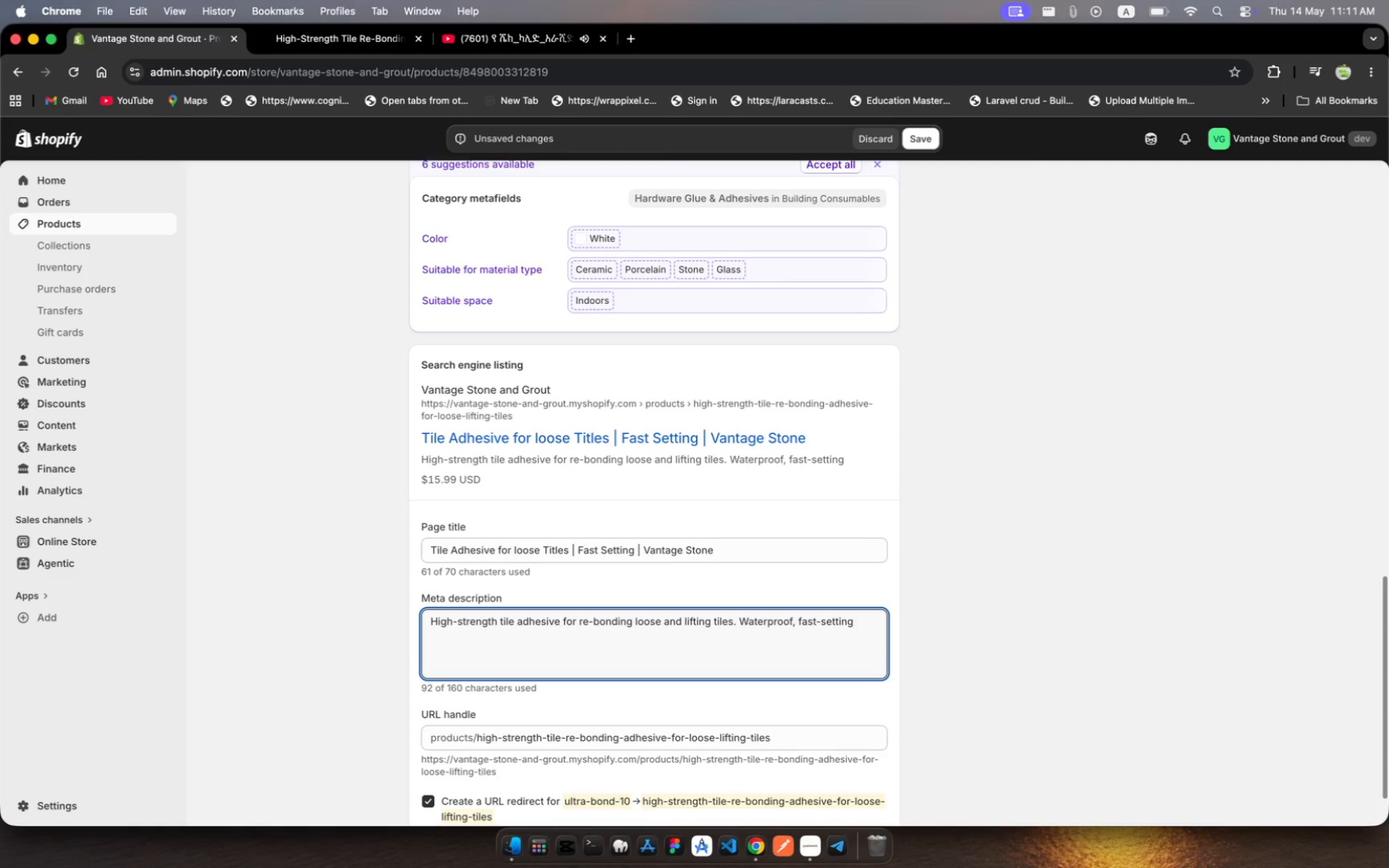 
type(. Wors on ceramic, )
 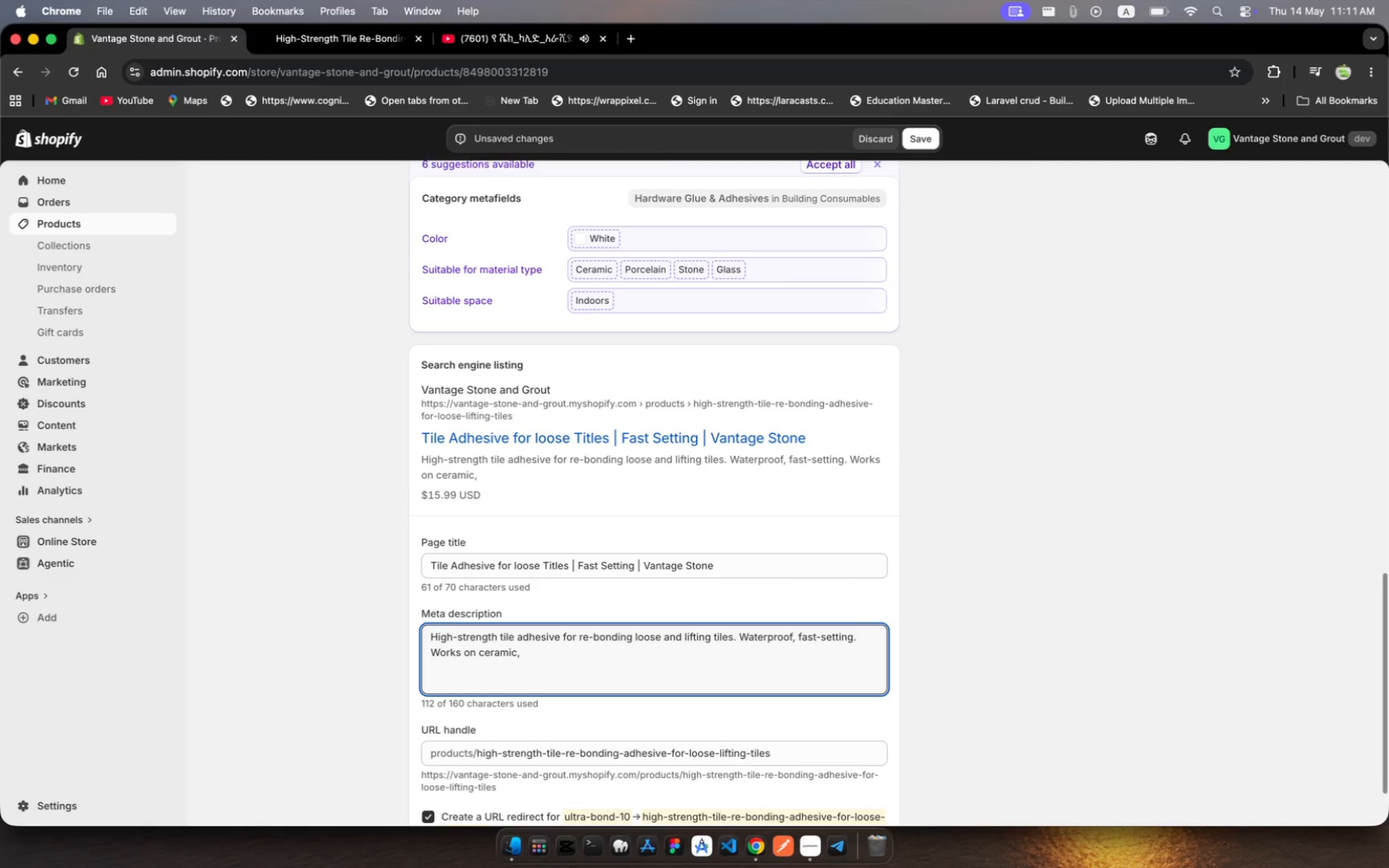 
 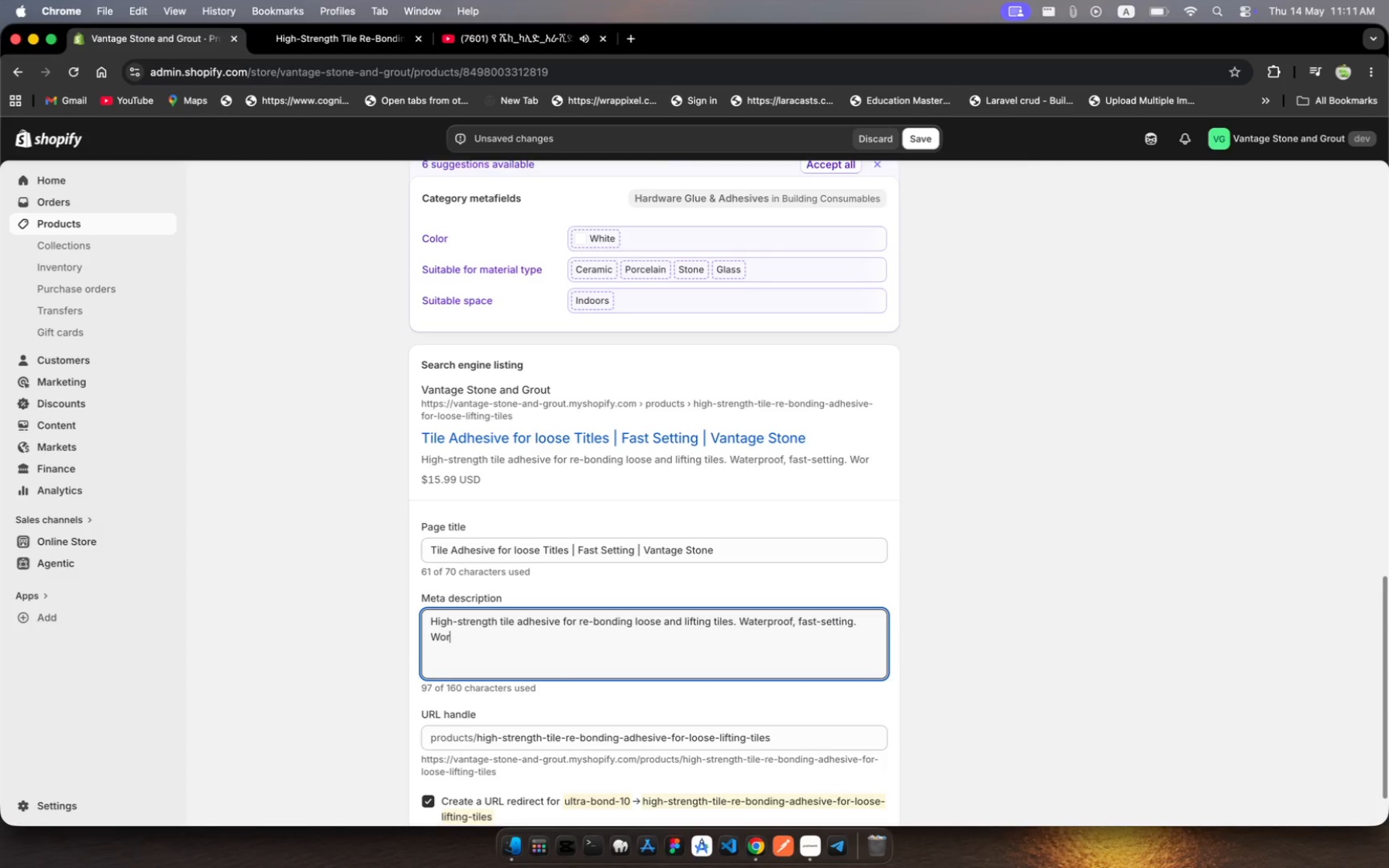 
hold_key(key=K, duration=0.34)
 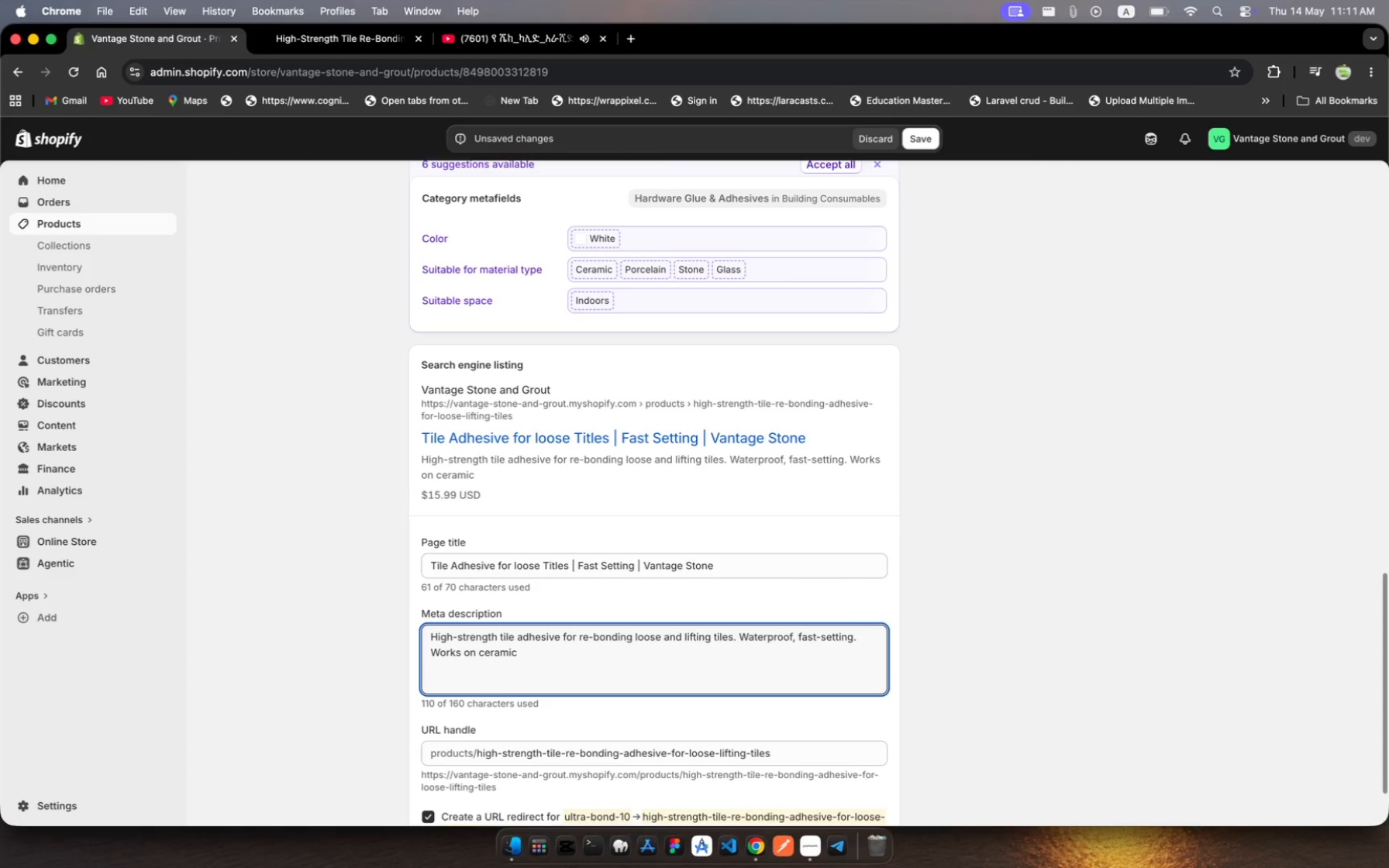 
type(procelan)
key(Backspace)
type(in, )
 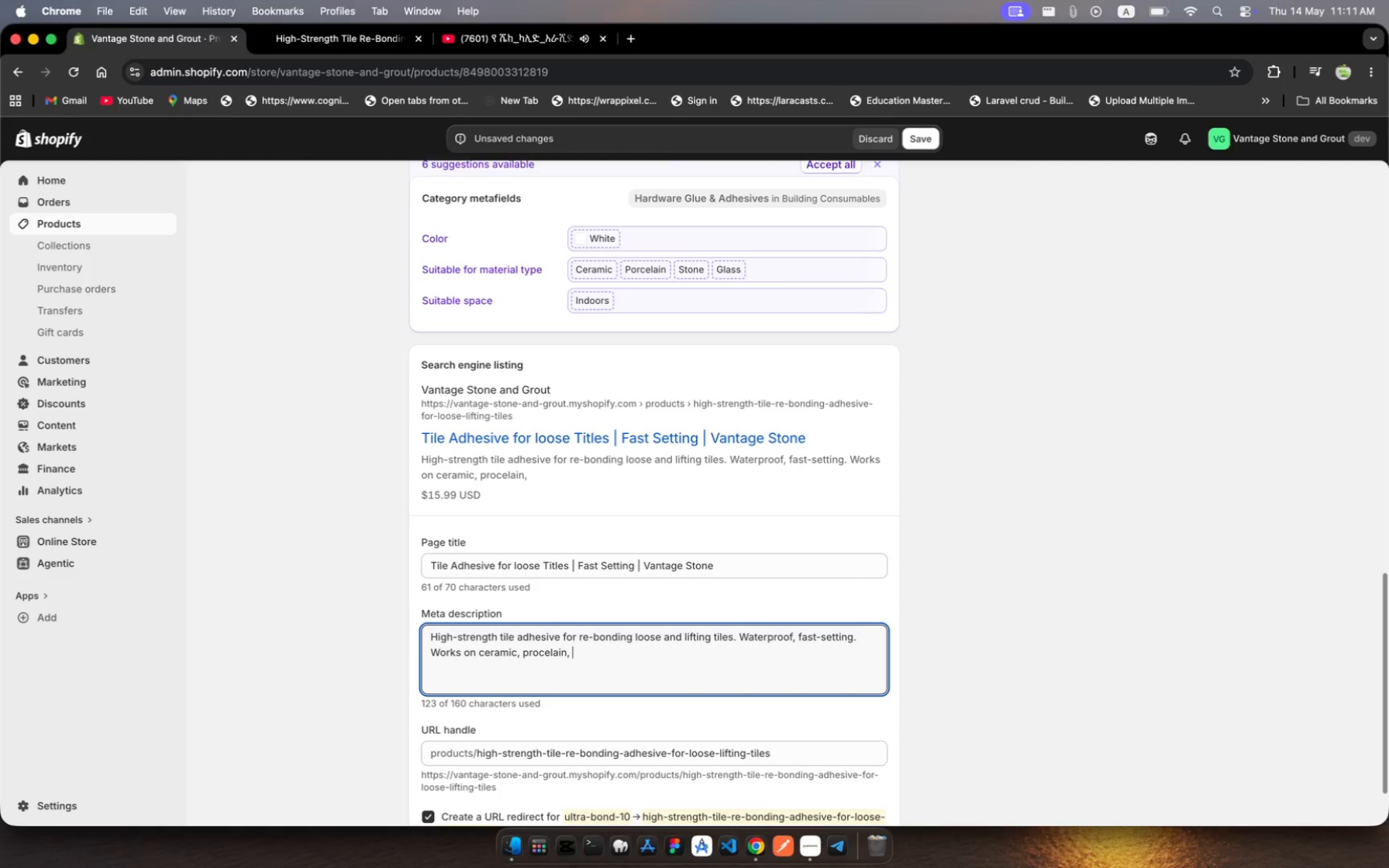 
type(and )
 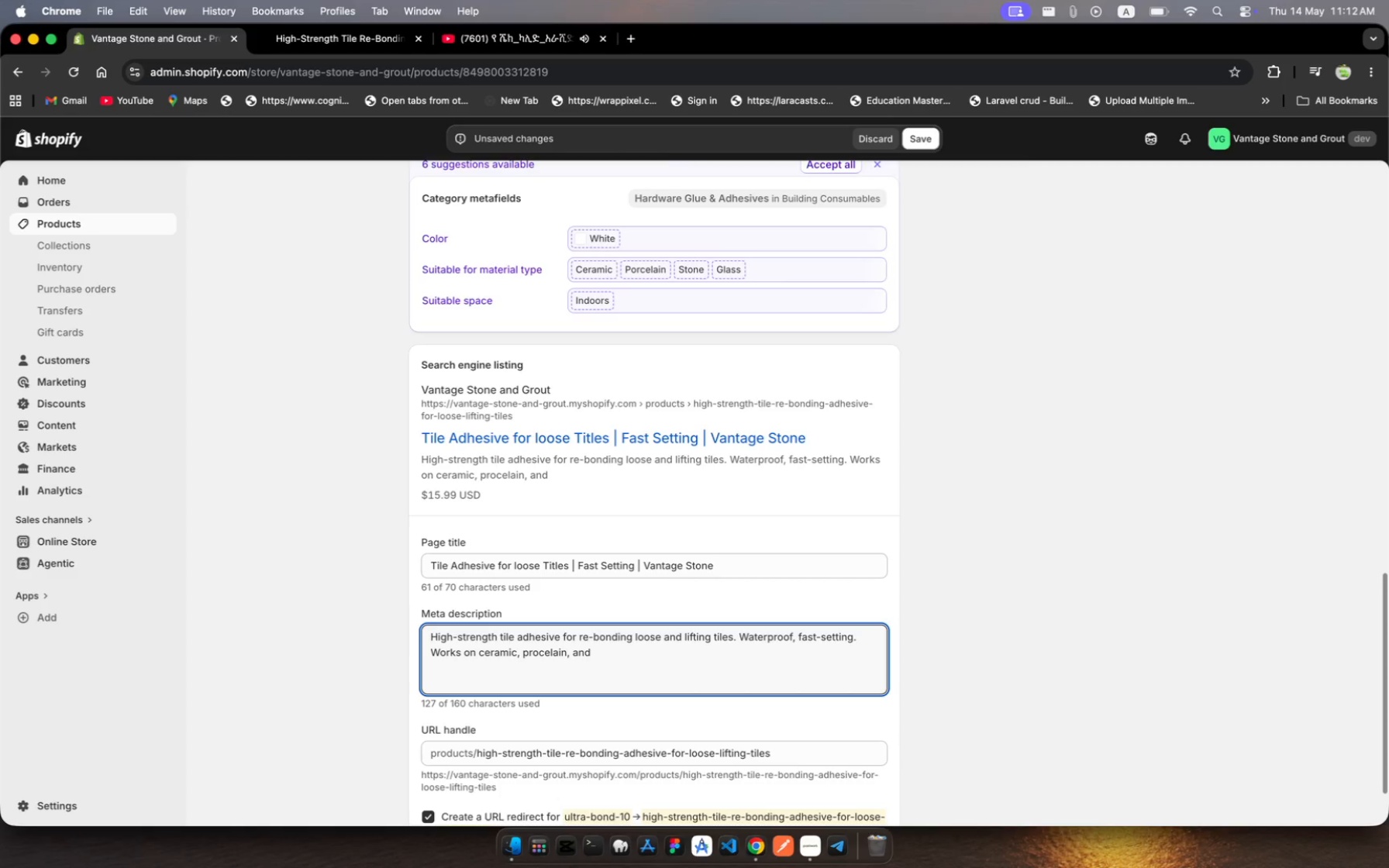 
type(stone tiles. Shop Vaantage.)
 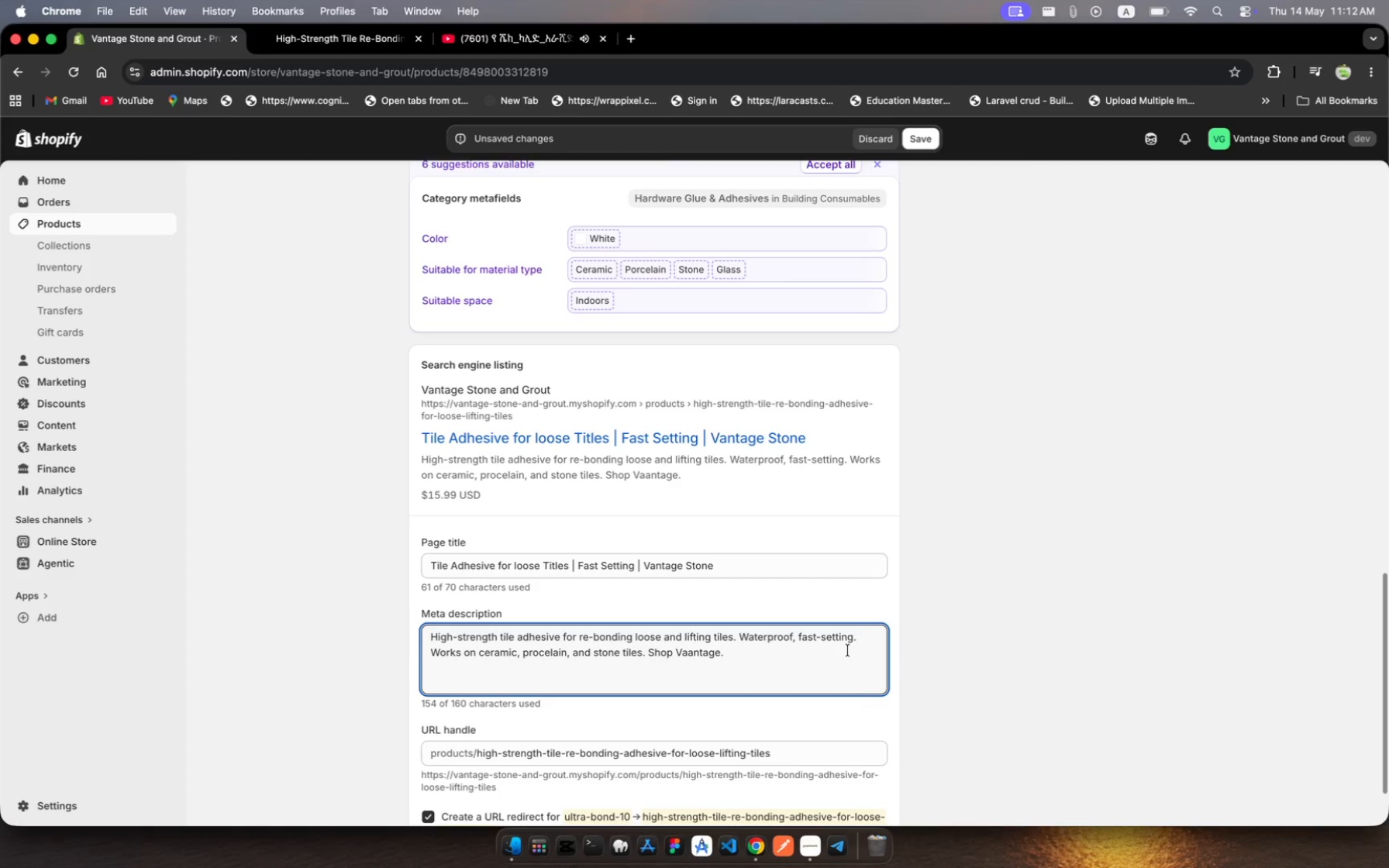 
scroll: coordinate [777, 479], scroll_direction: up, amount: 65.0
 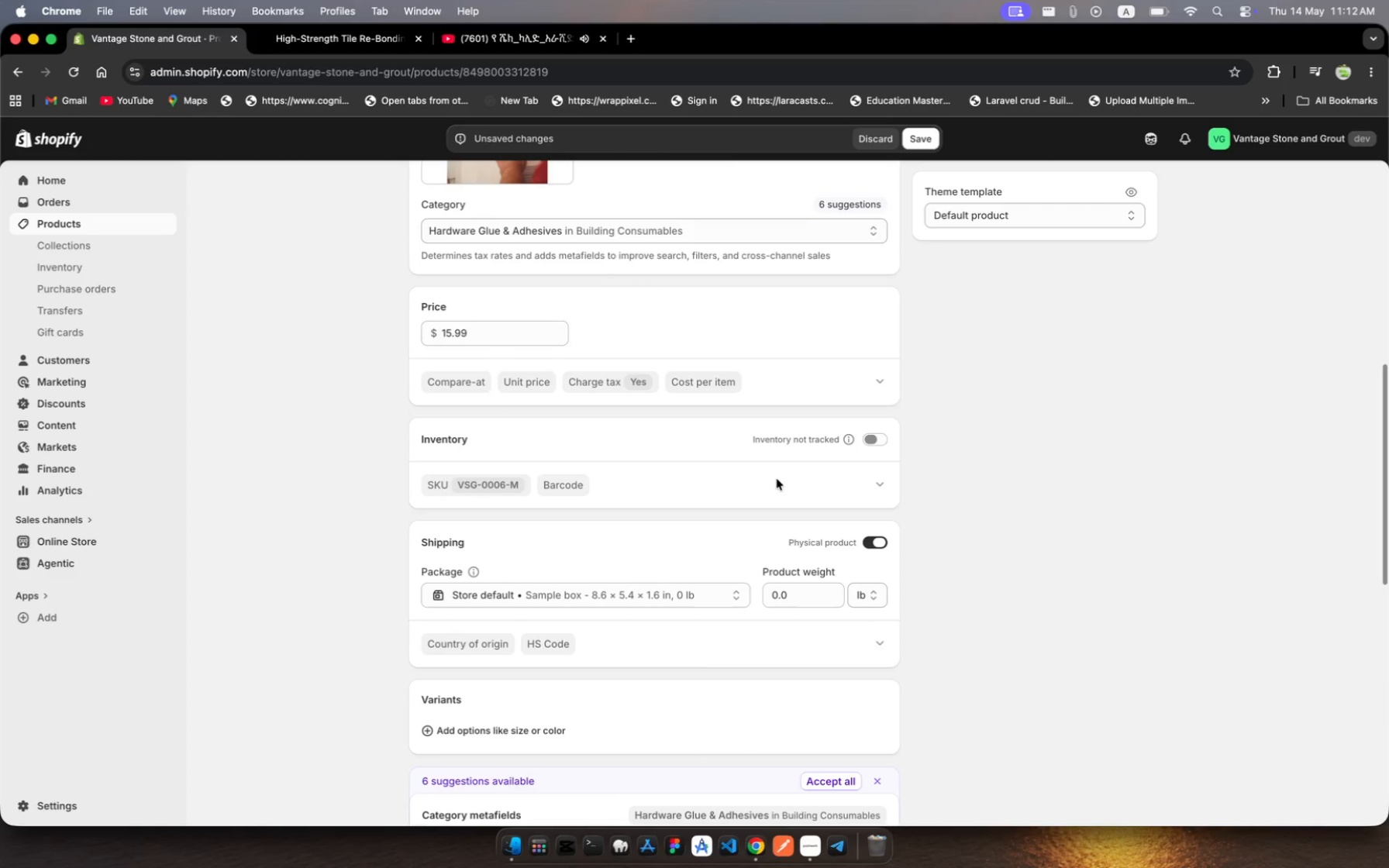 
scroll: coordinate [777, 479], scroll_direction: down, amount: 275.0
 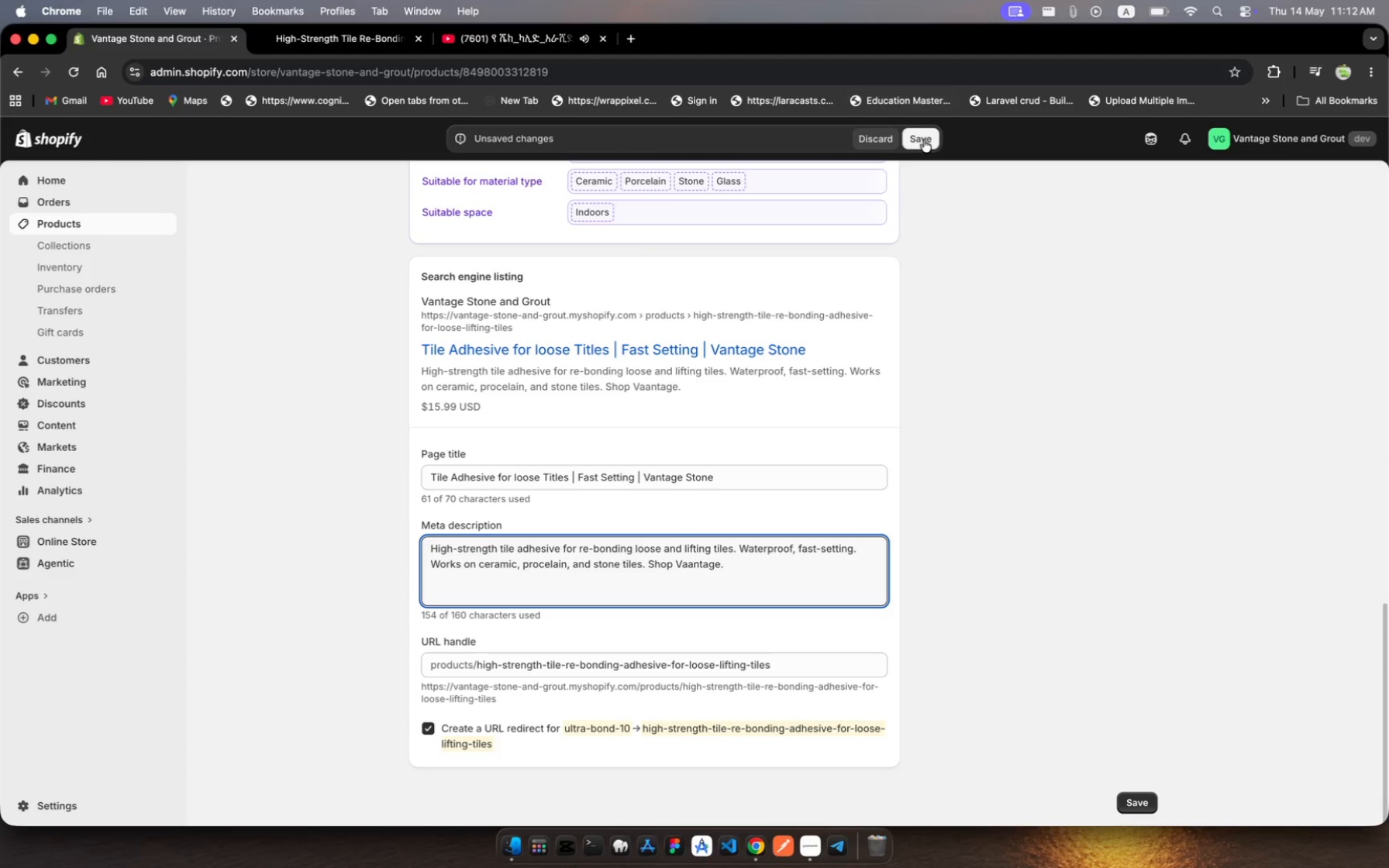 
left_click([929, 145])
 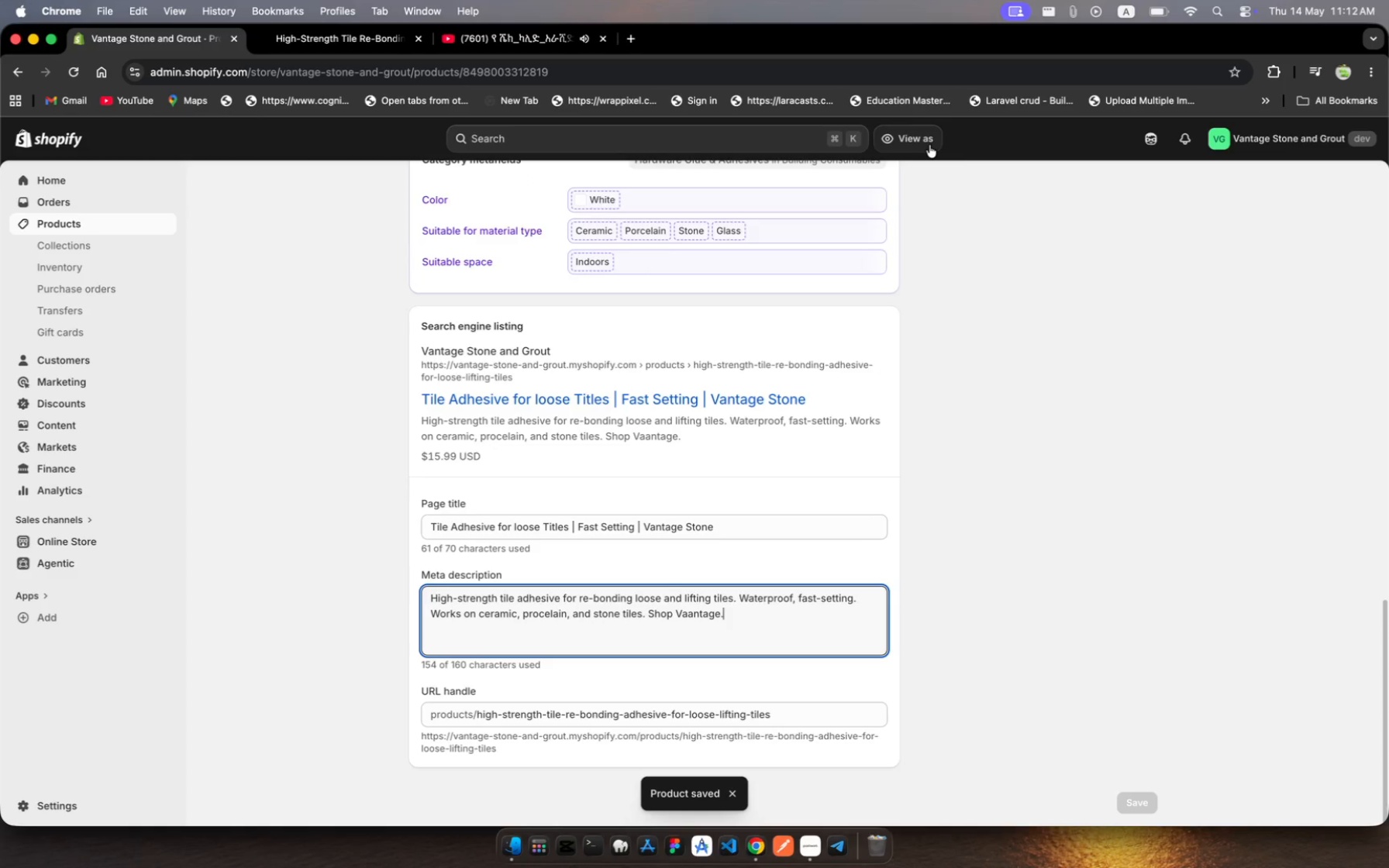 
wait(7.19)
 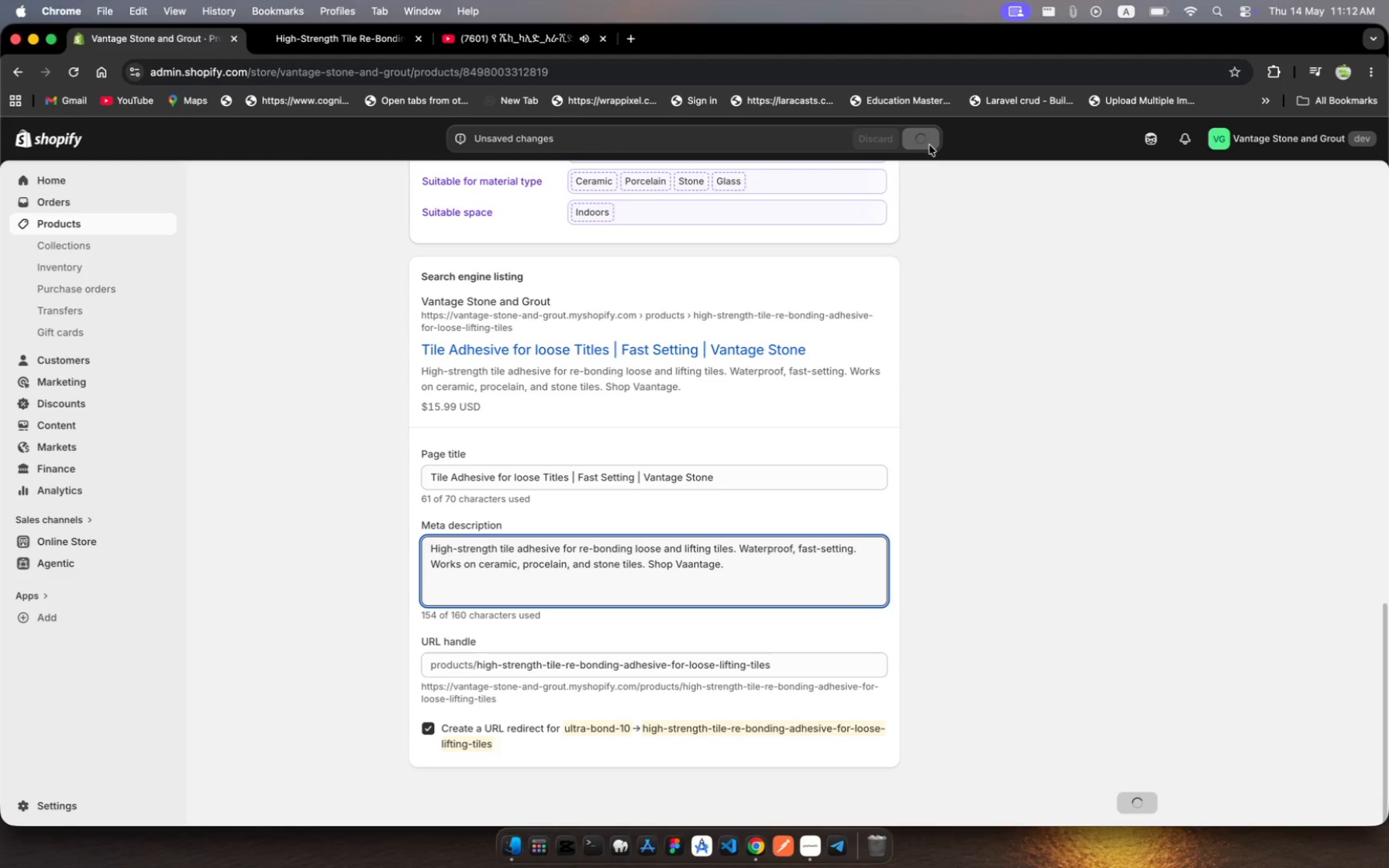 
left_click([89, 227])
 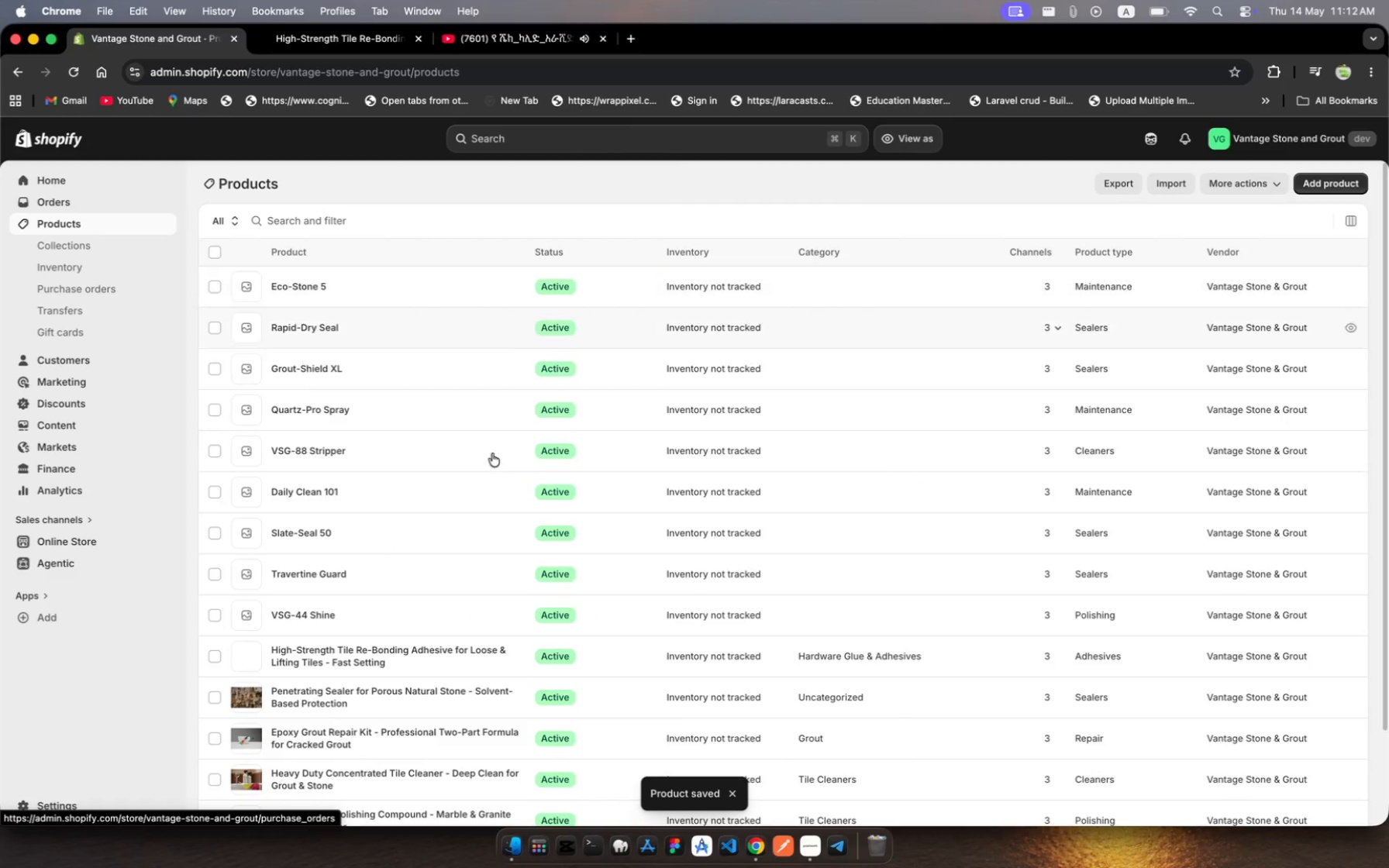 
scroll: coordinate [589, 512], scroll_direction: down, amount: 14.0
 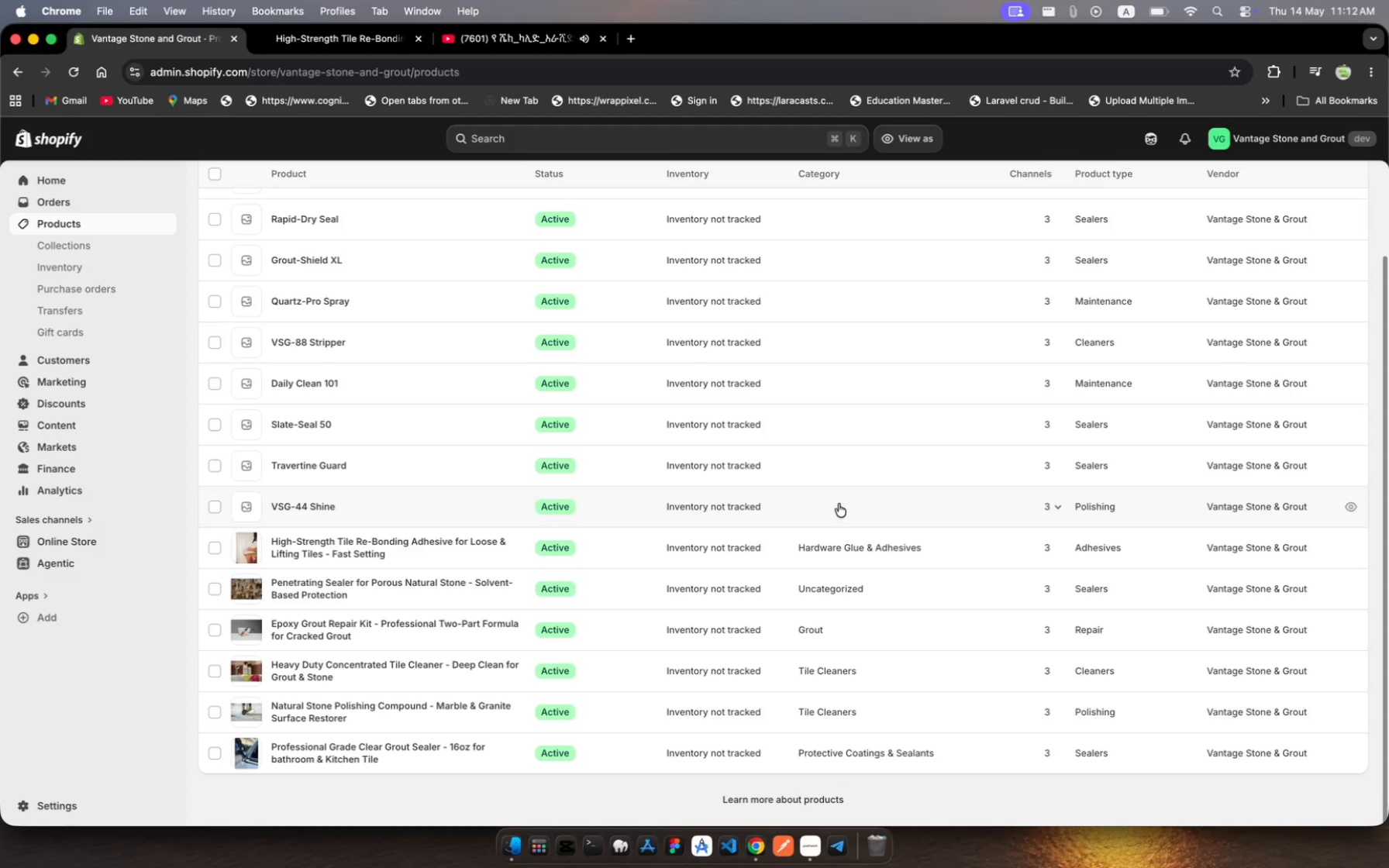 
left_click([839, 504])
 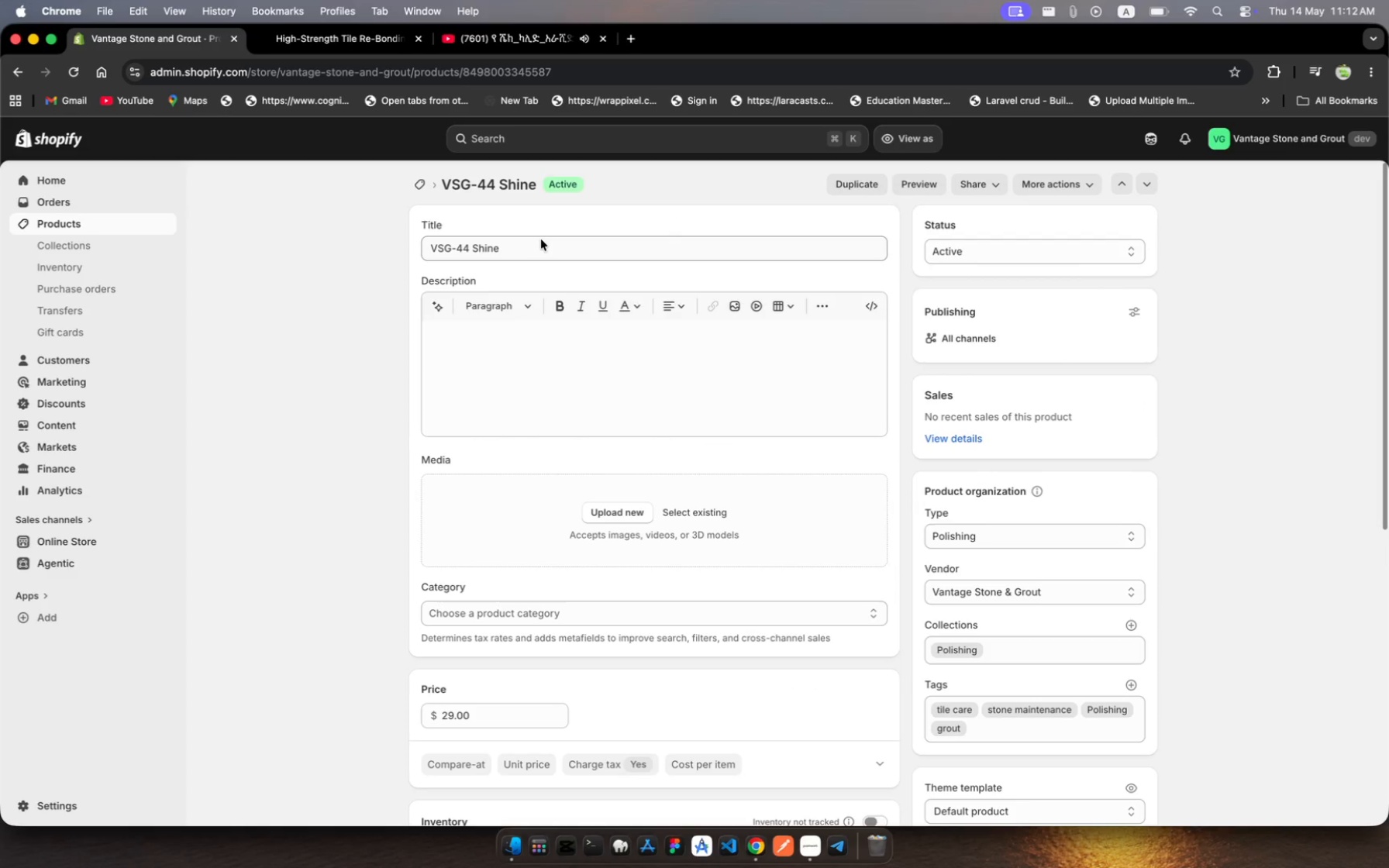 
wait(6.86)
 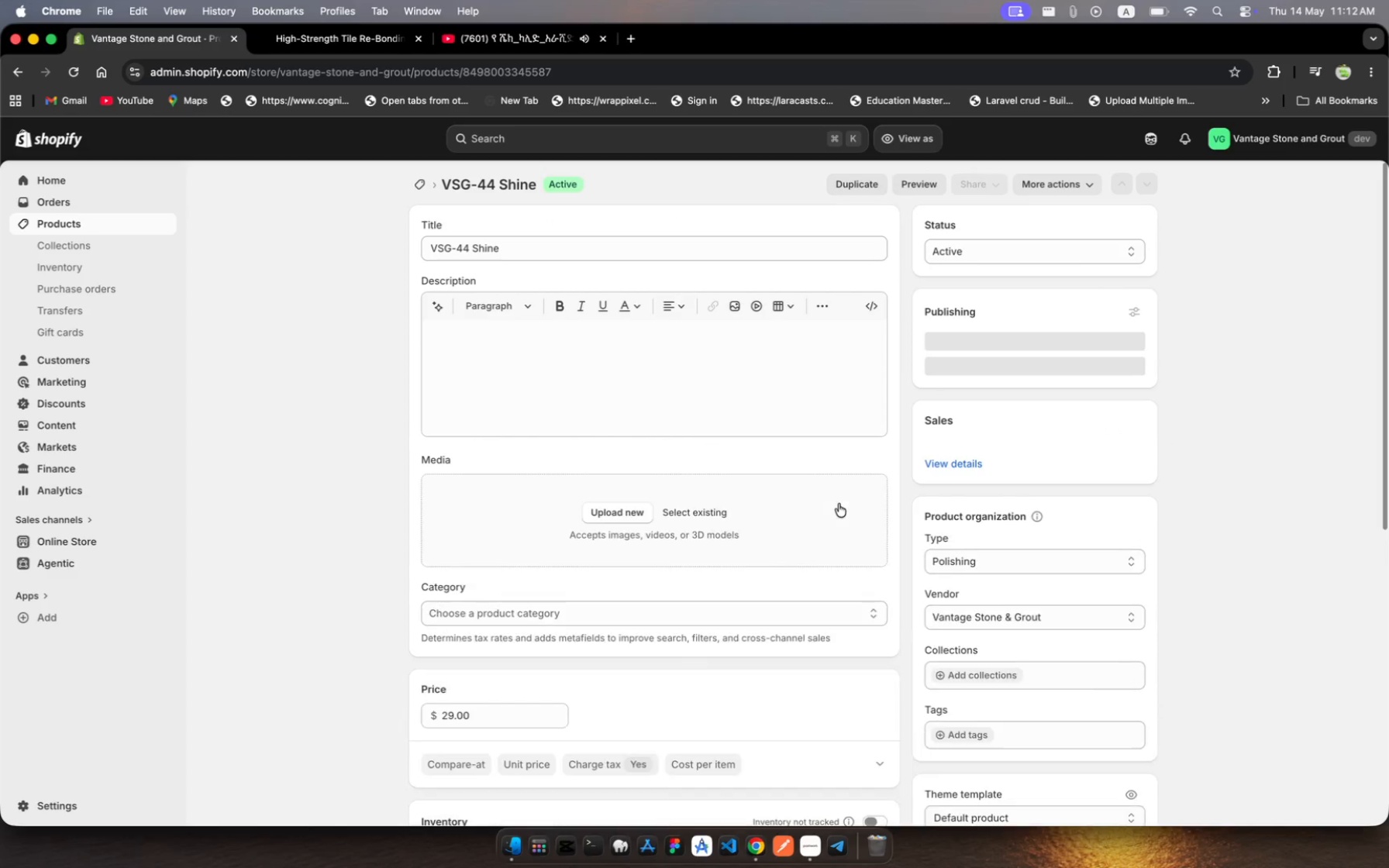 
left_click([547, 247])
 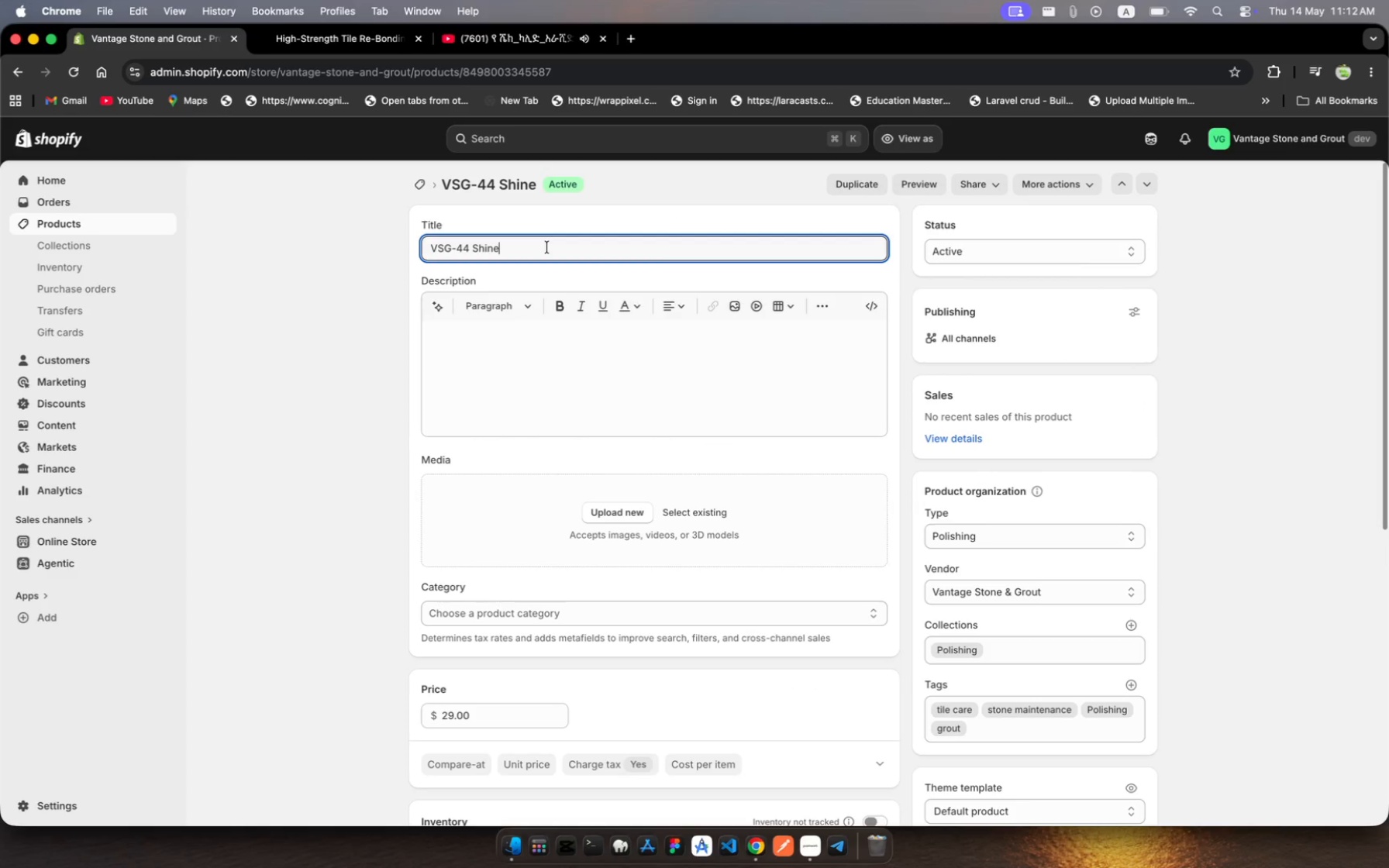 
key(Meta+A)
 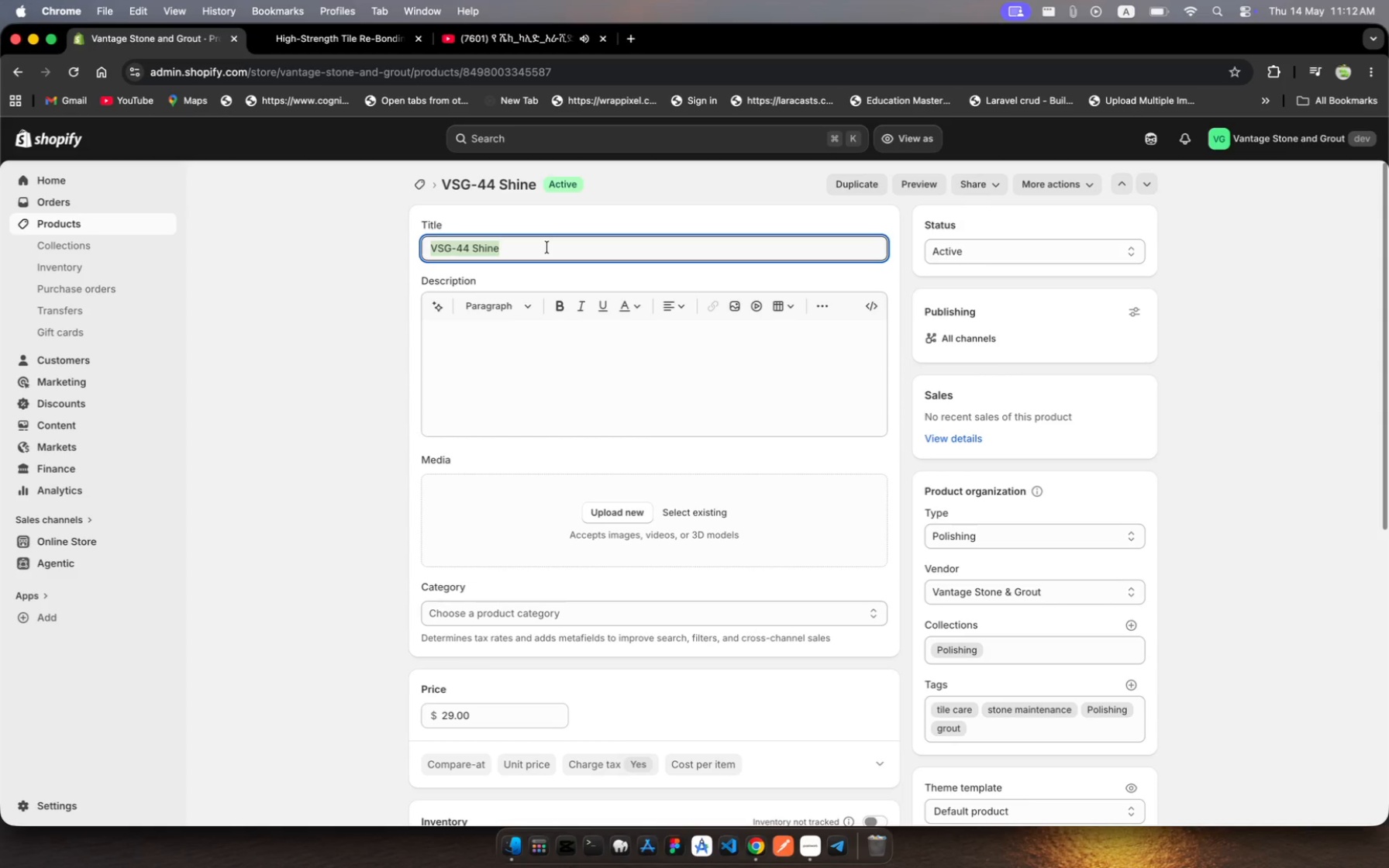 
type(Hih-Gloss Floor Finishing )
 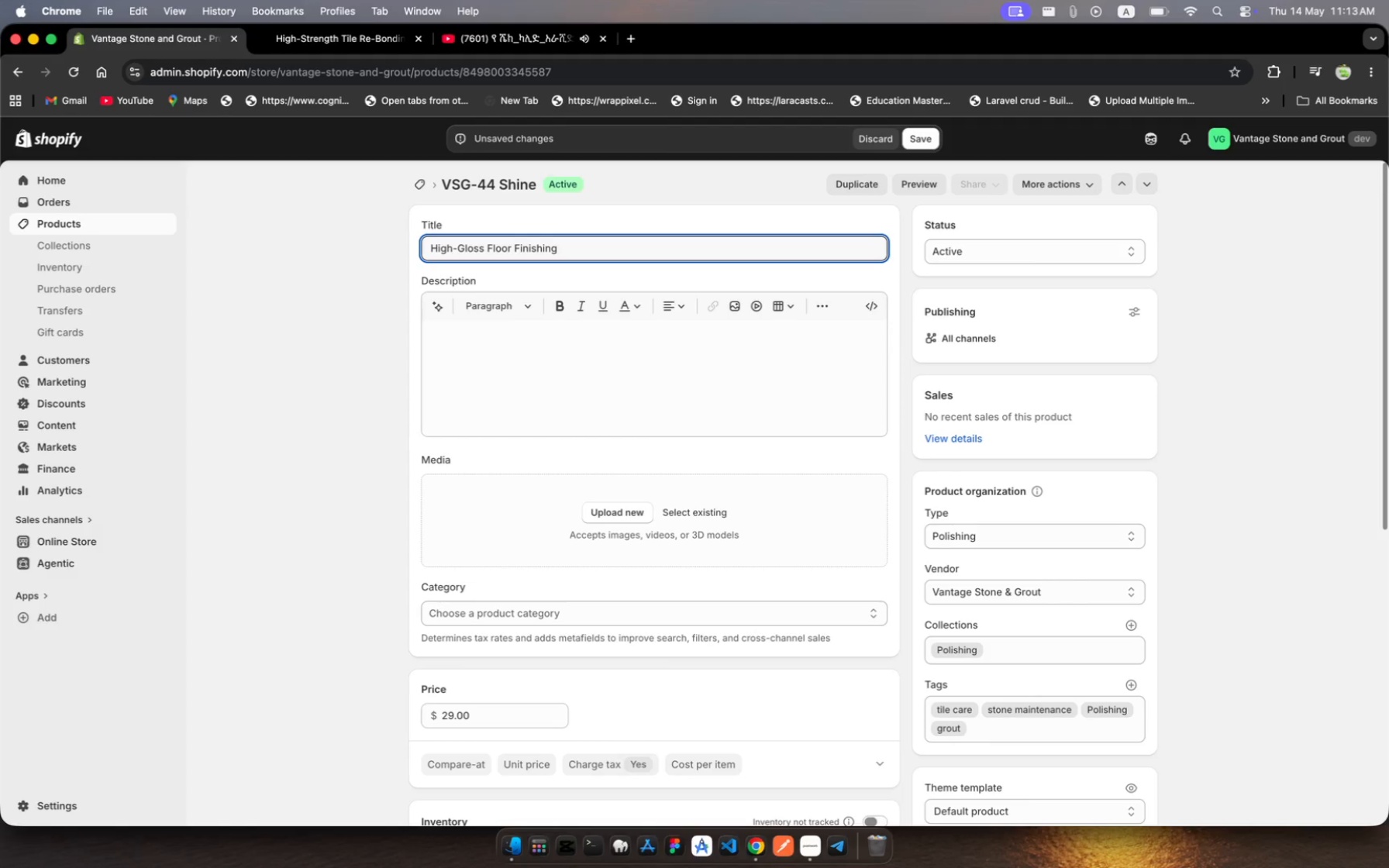 
type(Wax for Polished )
 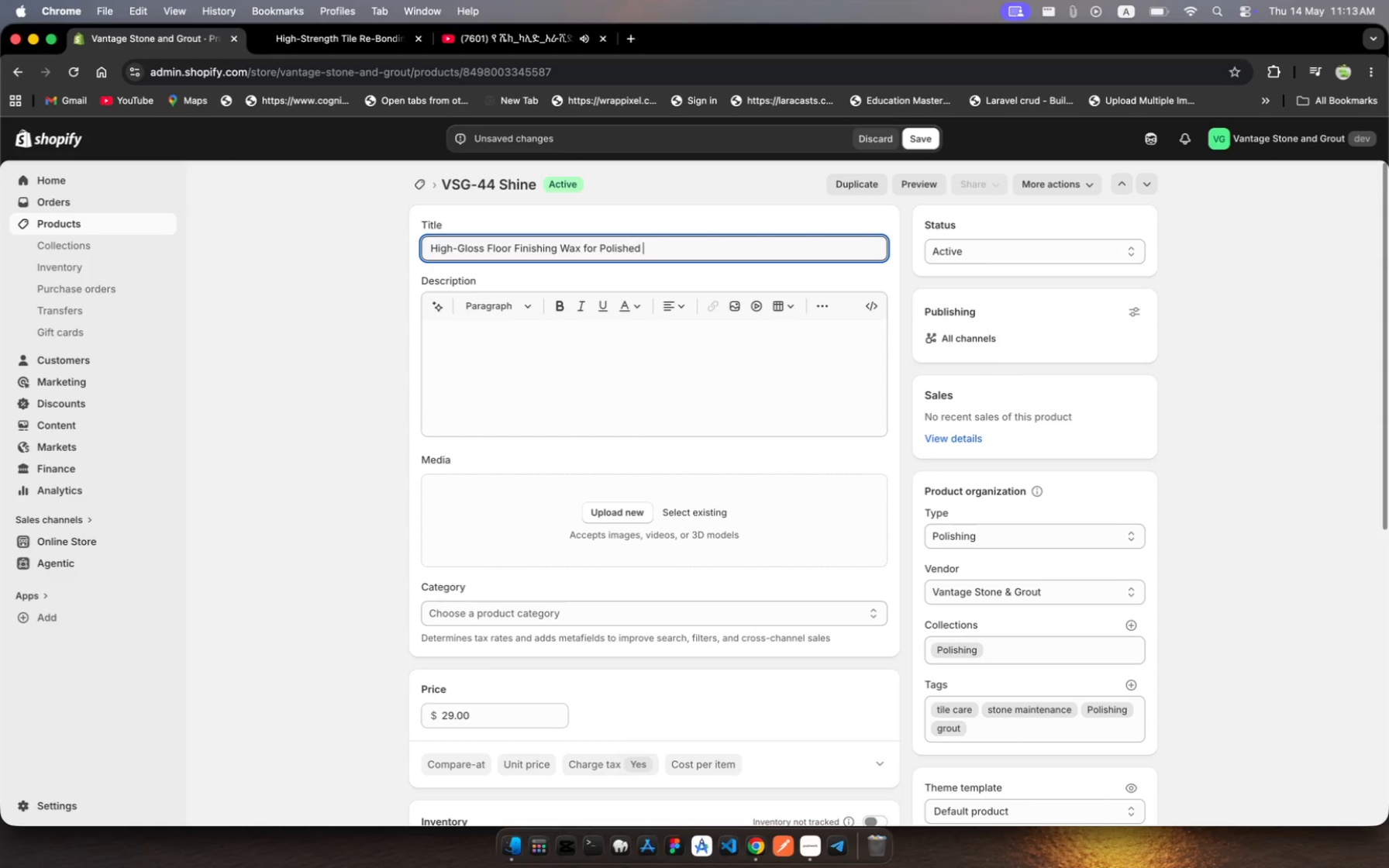 
type(Tie and)
key(Backspace)
key(Backspace)
key(Backspace)
type(& Stoe)
 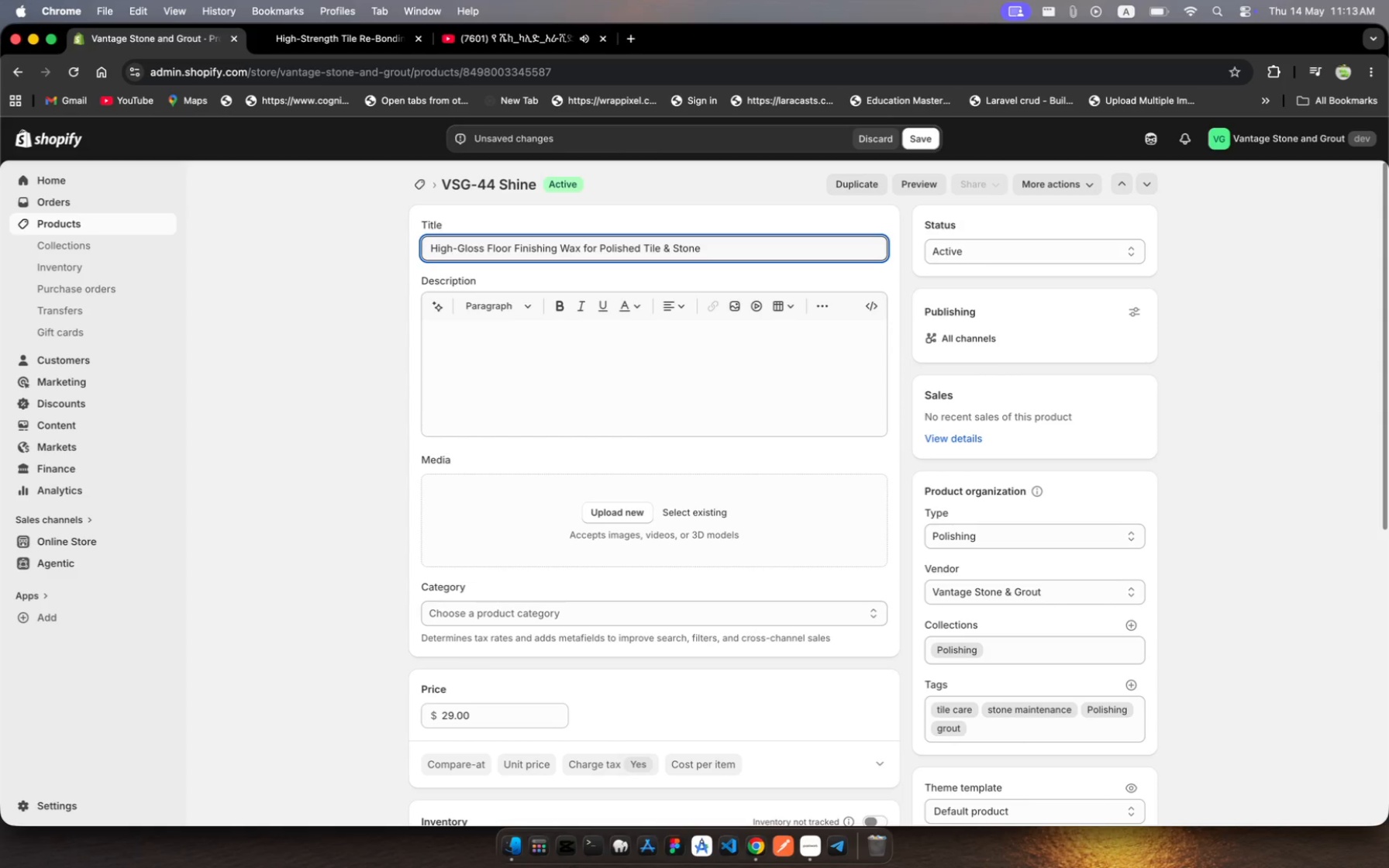 
hold_key(key=L, duration=0.34)
 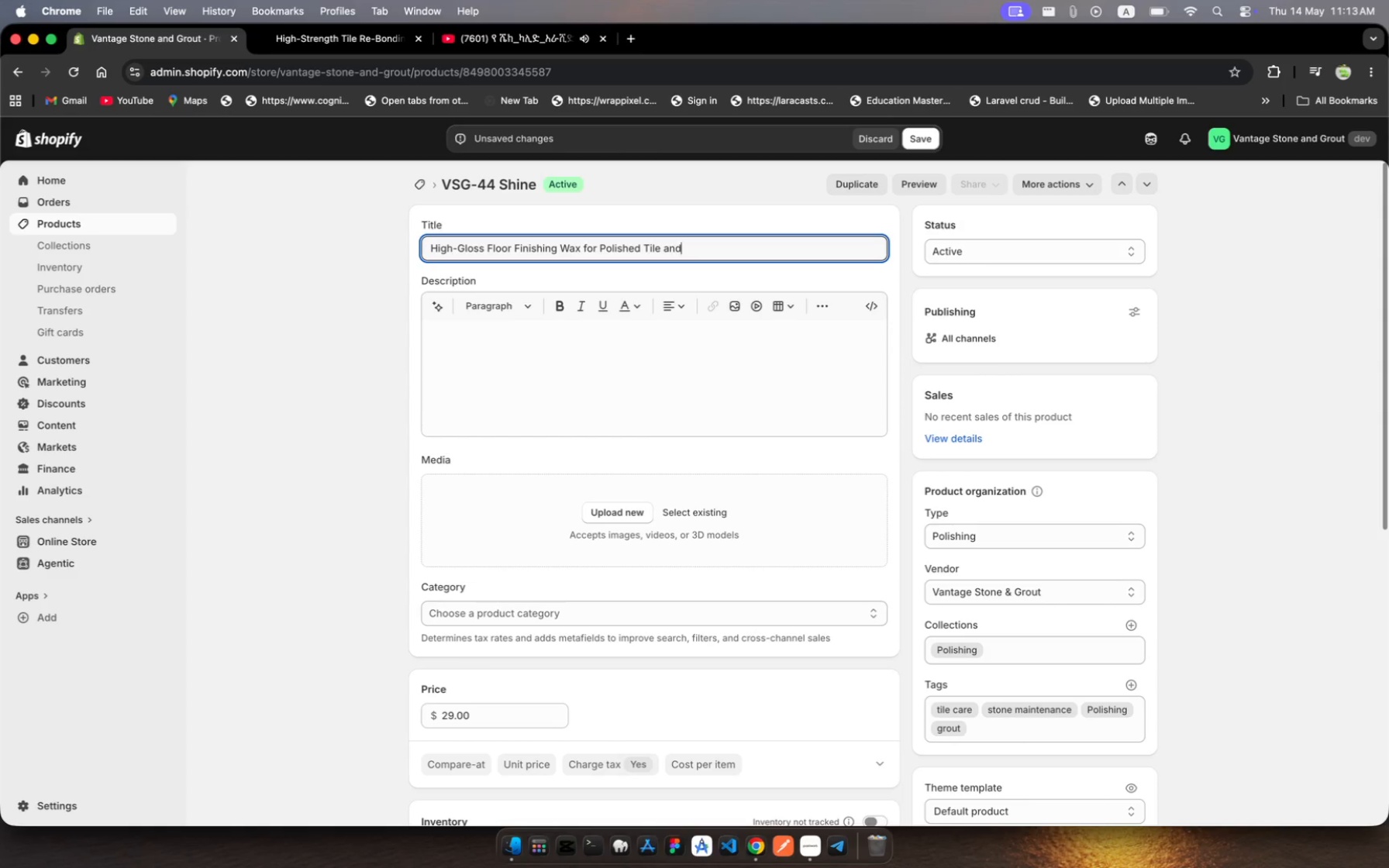 
hold_key(key=N, duration=0.34)
 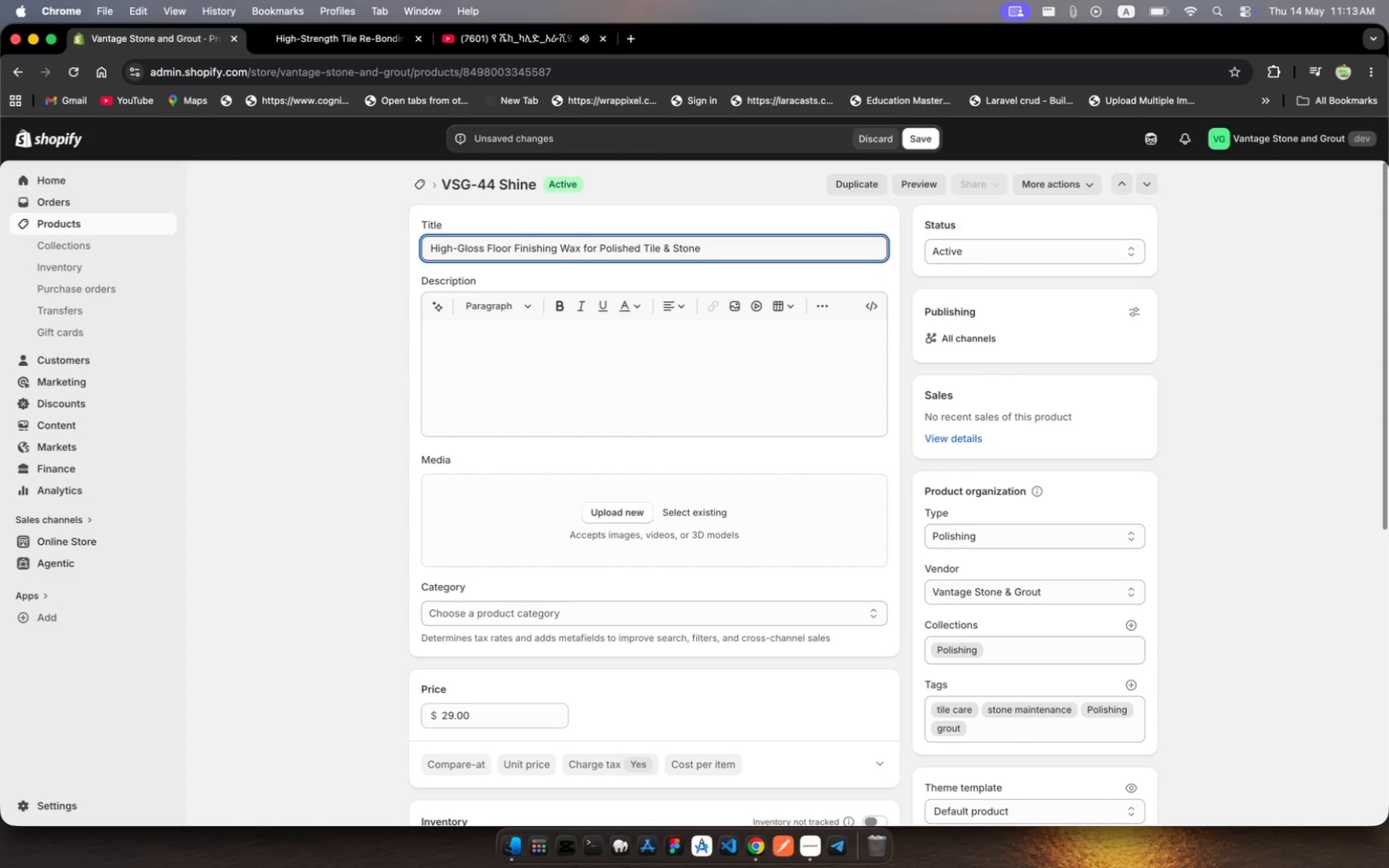 
type( tiles)
 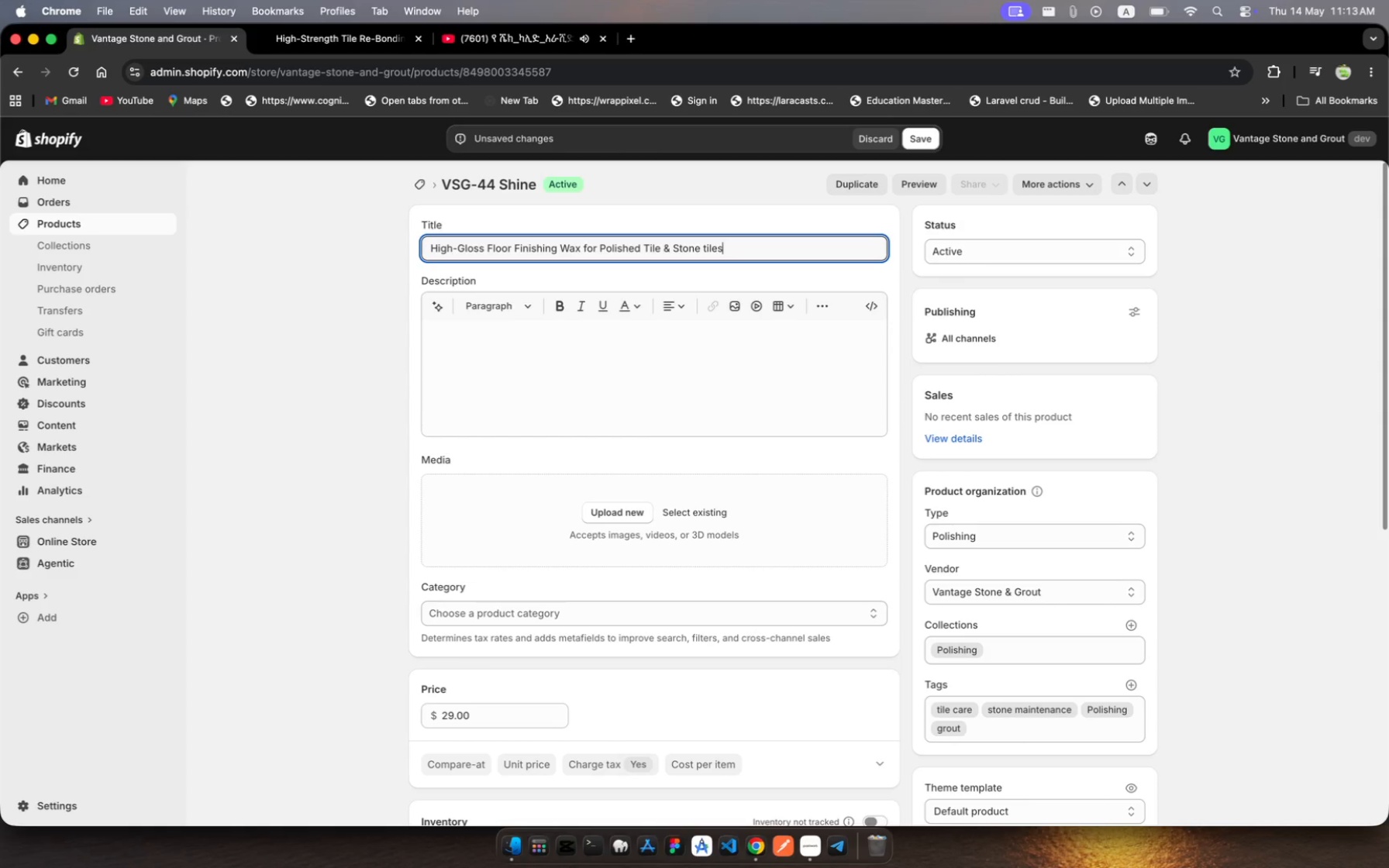 
type(. Shop Vantage)
 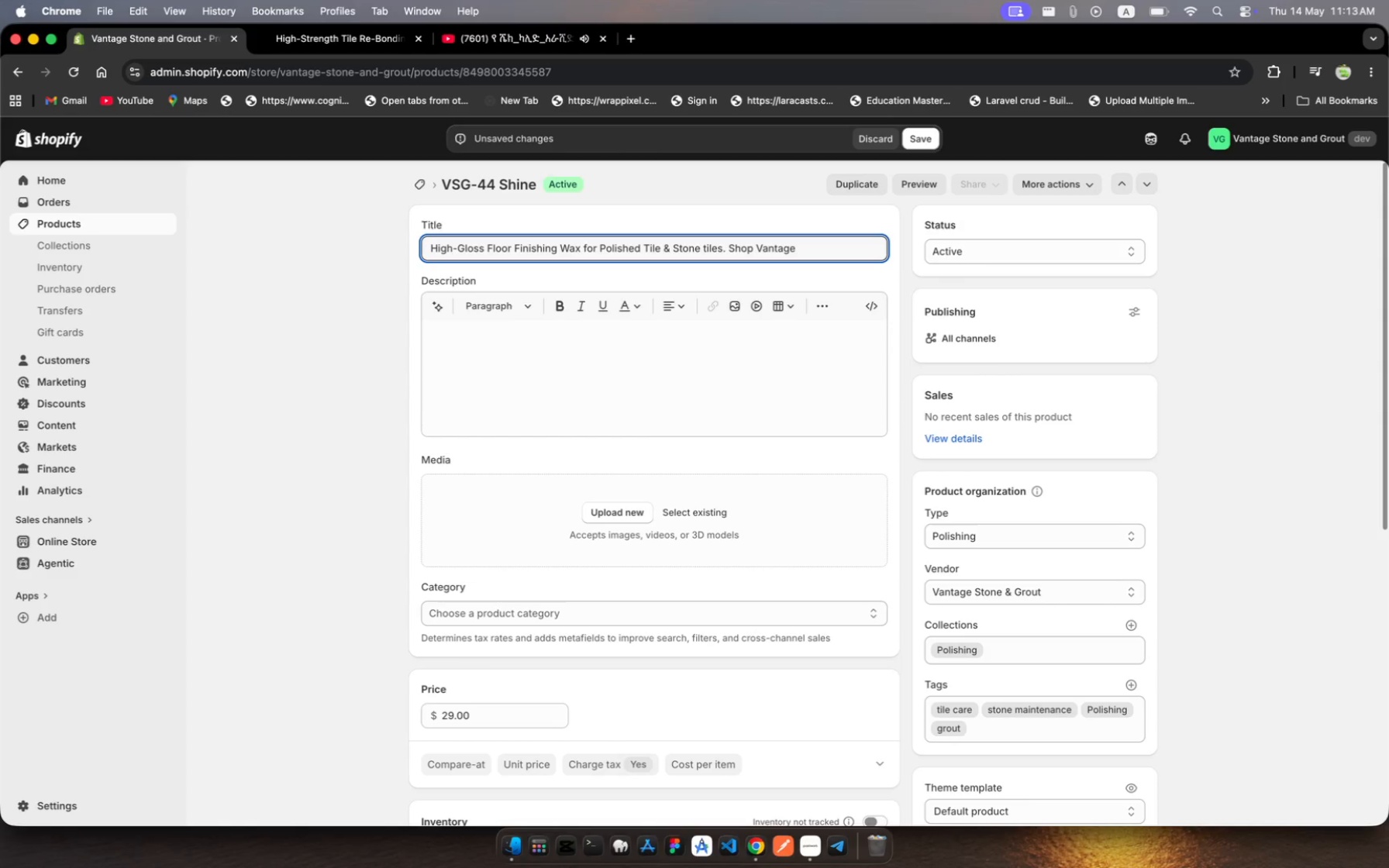 
wait(8.13)
 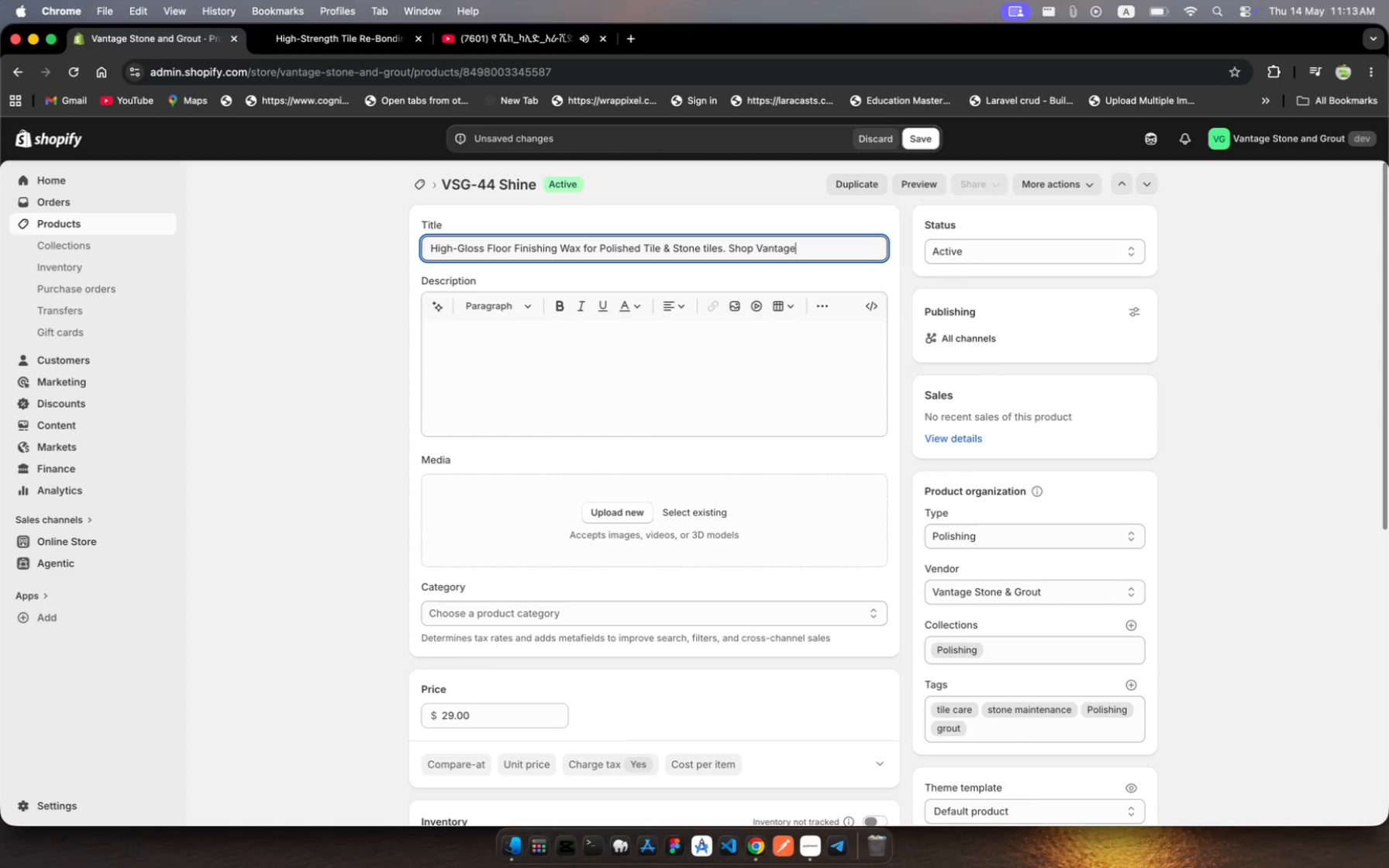 
key(Period)
 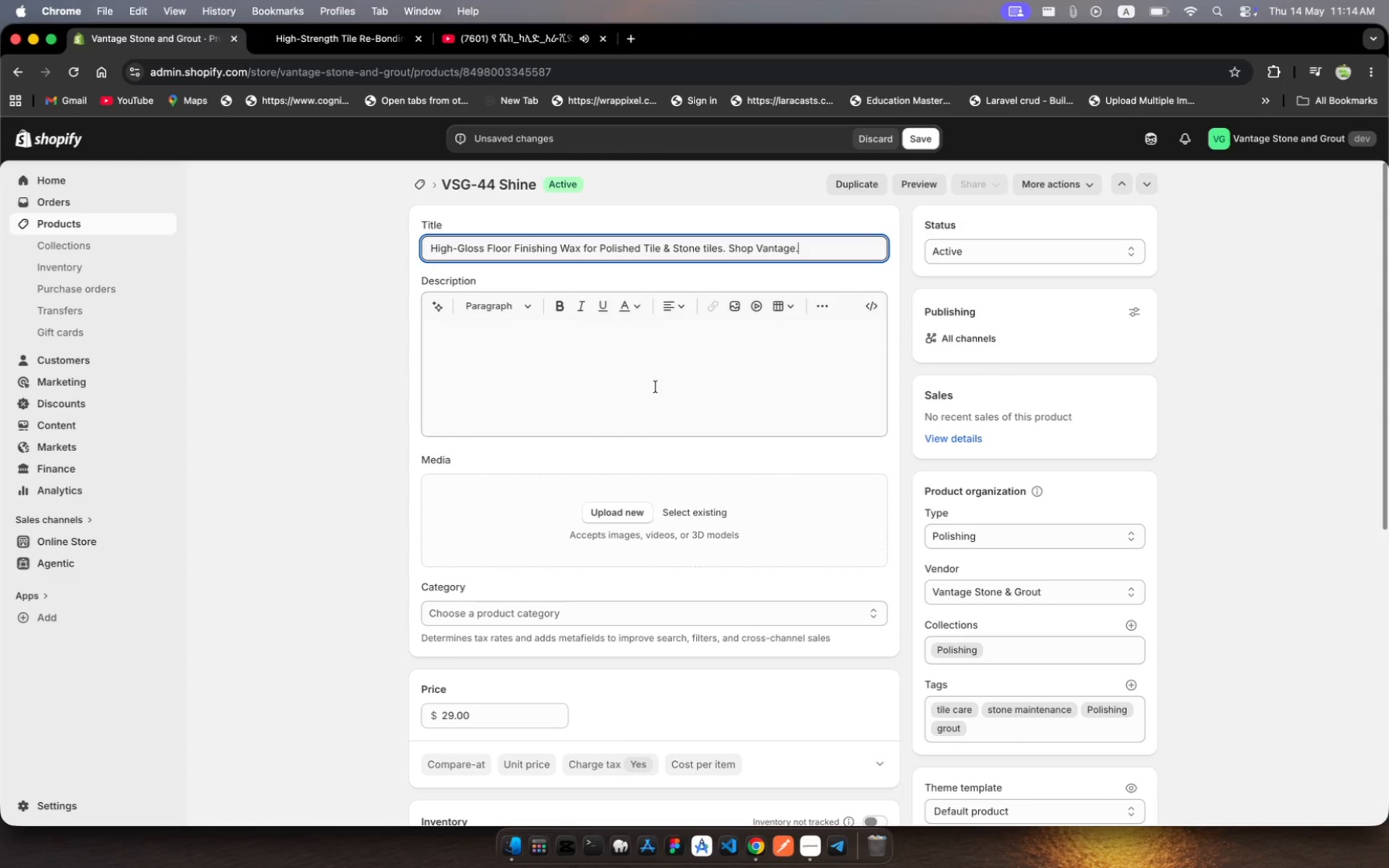 
wait(13.06)
 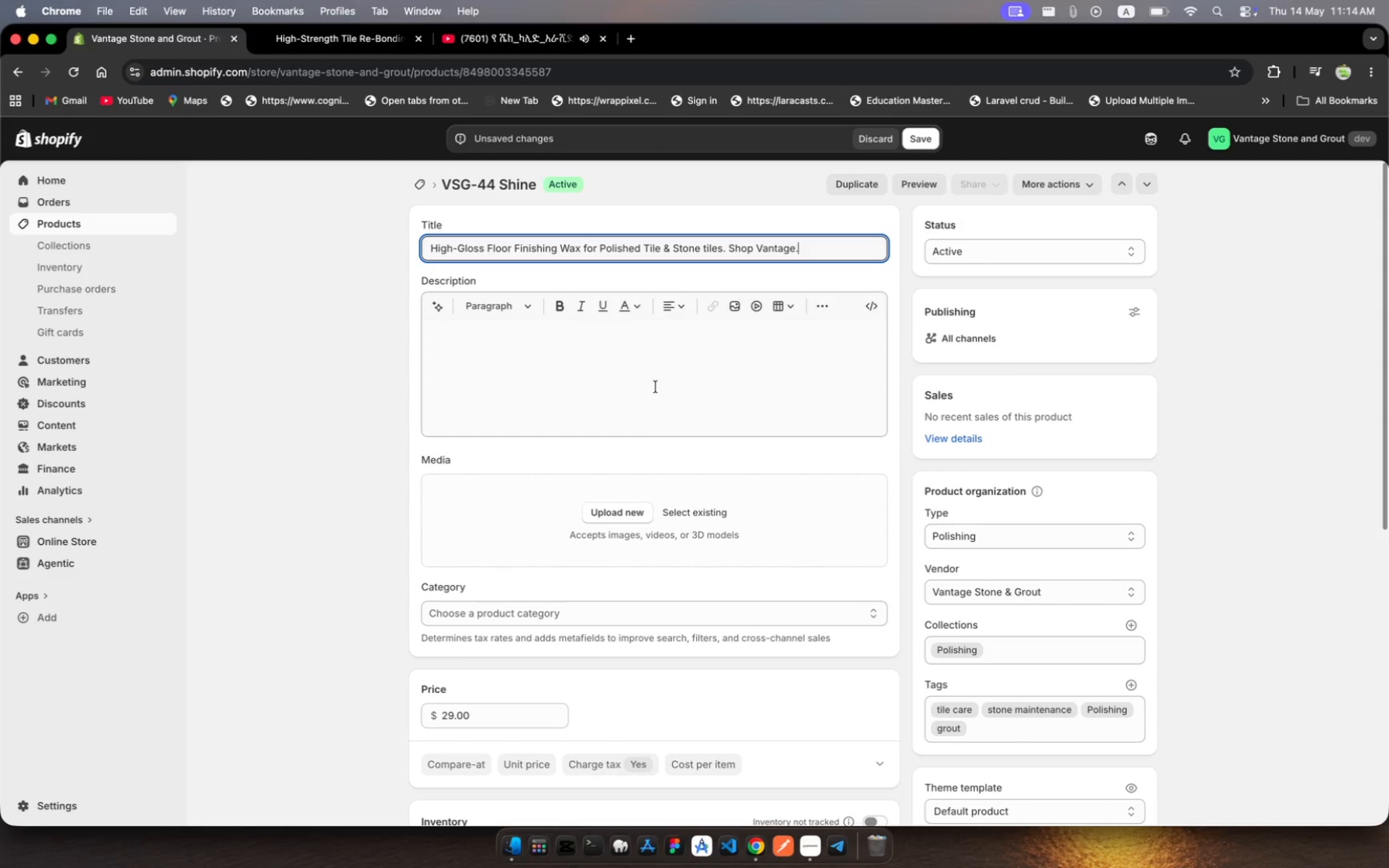 
mouse_move([659, 276])
 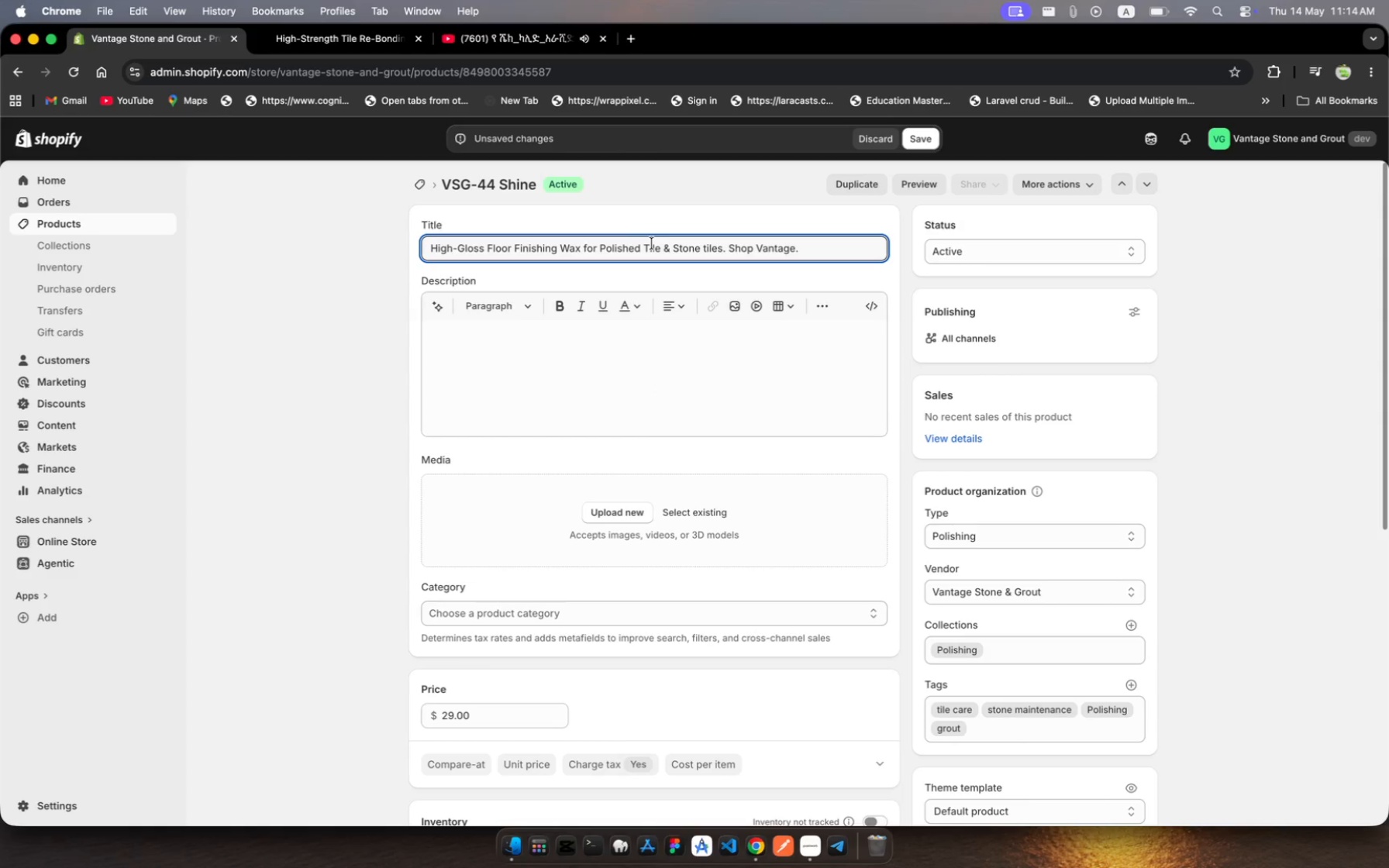 
wait(9.77)
 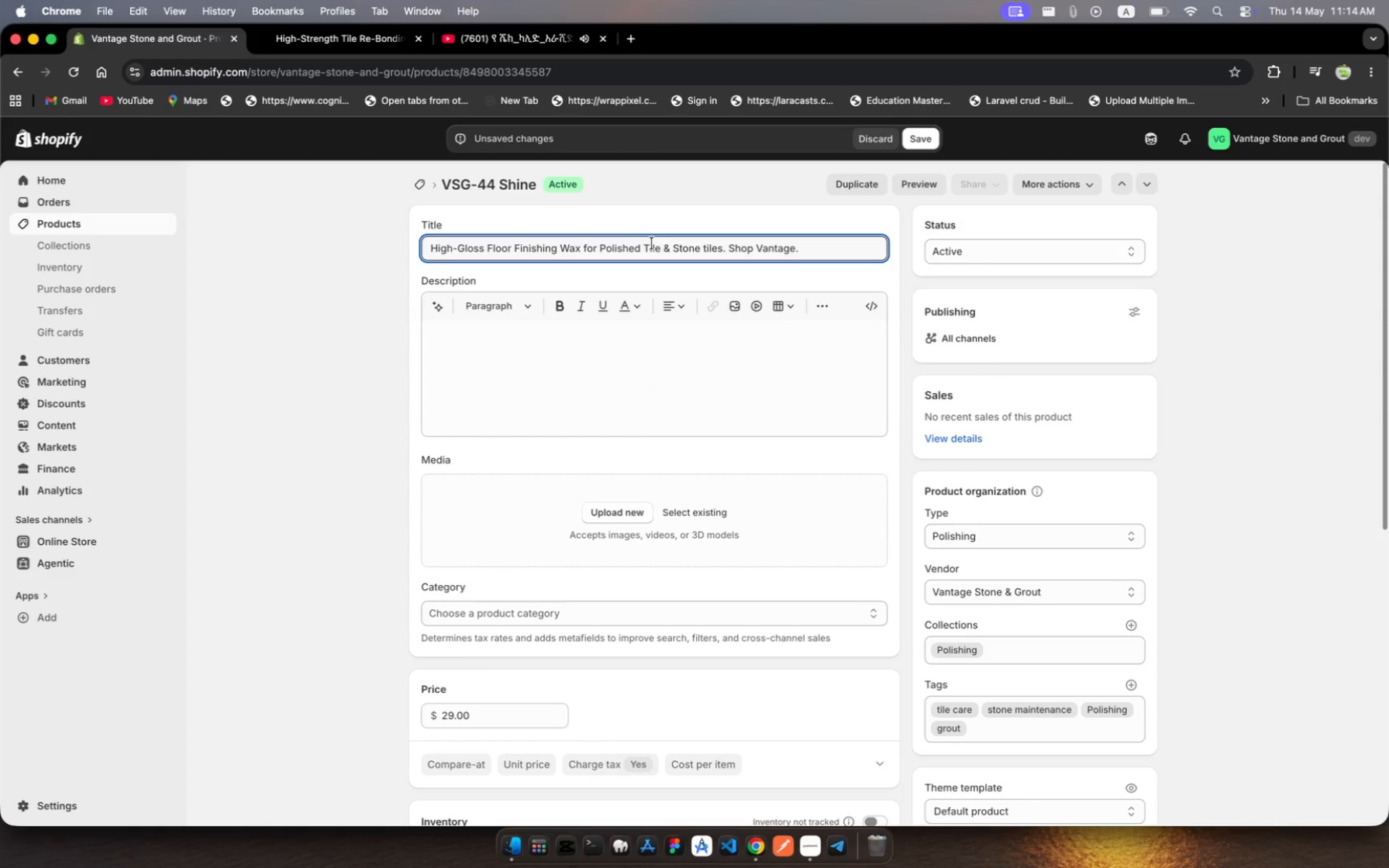 
scroll: coordinate [652, 243], scroll_direction: down, amount: 75.0
 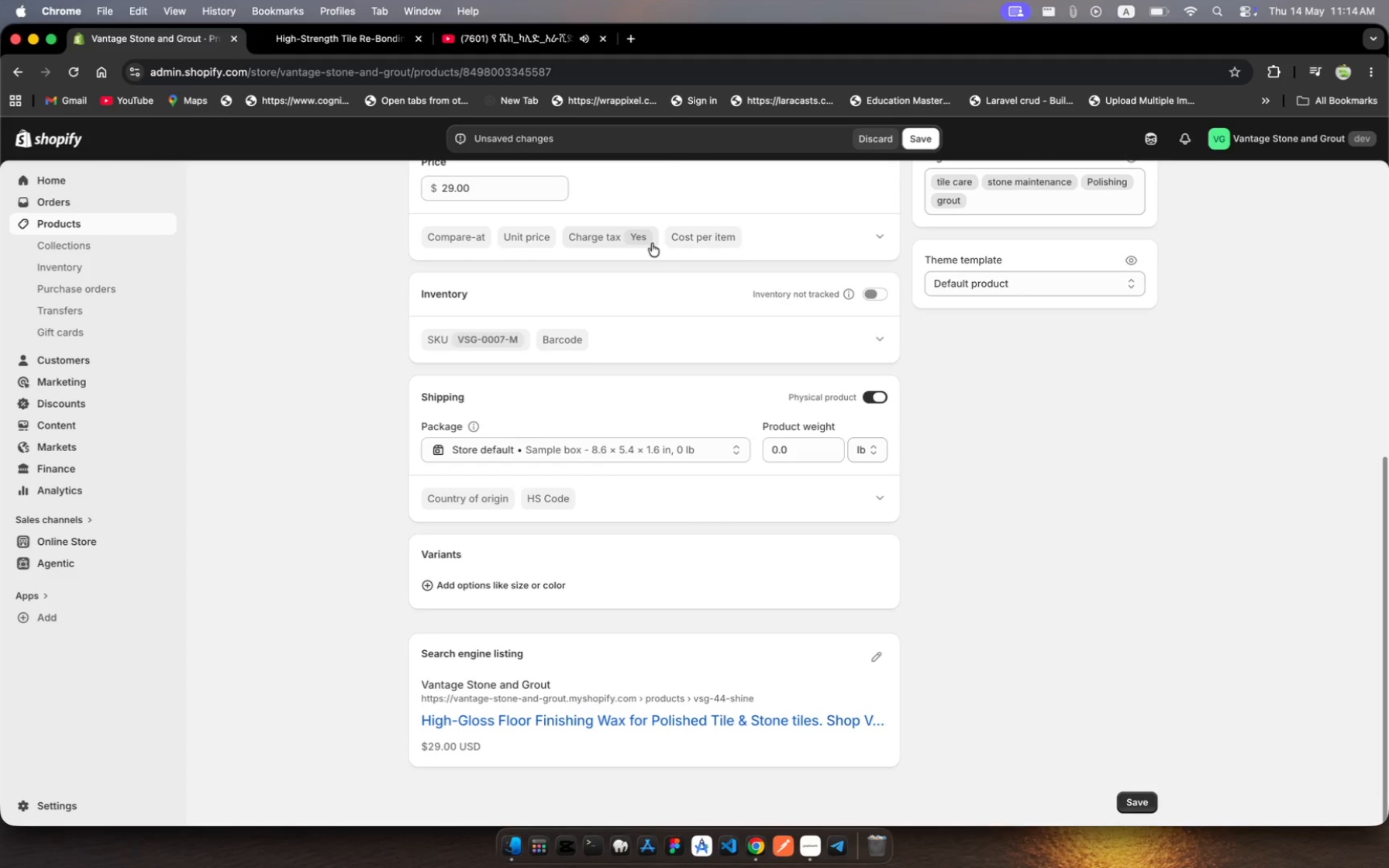 
scroll: coordinate [652, 243], scroll_direction: up, amount: 63.0
 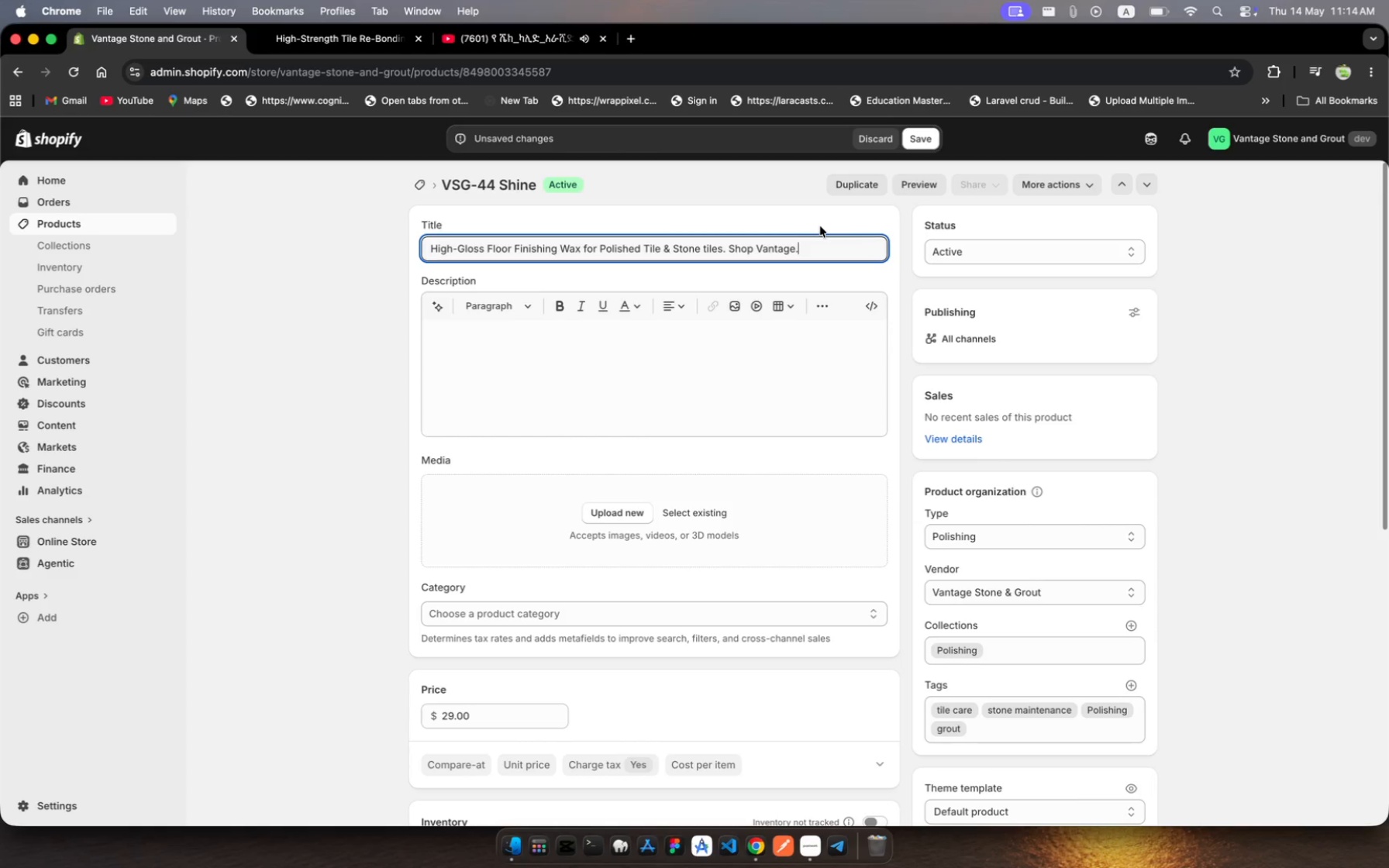 
wait(14.56)
 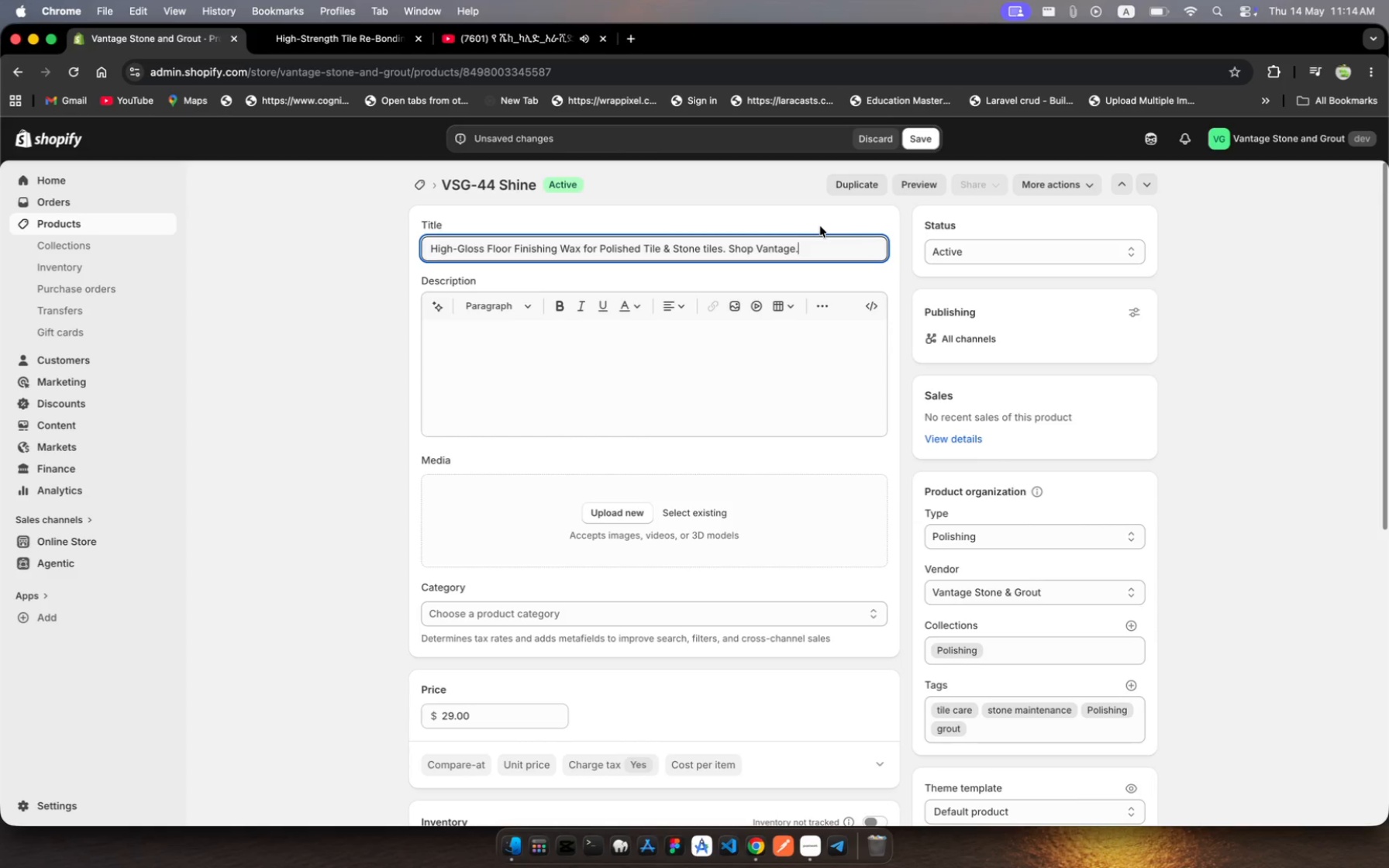 
left_click([811, 248])
 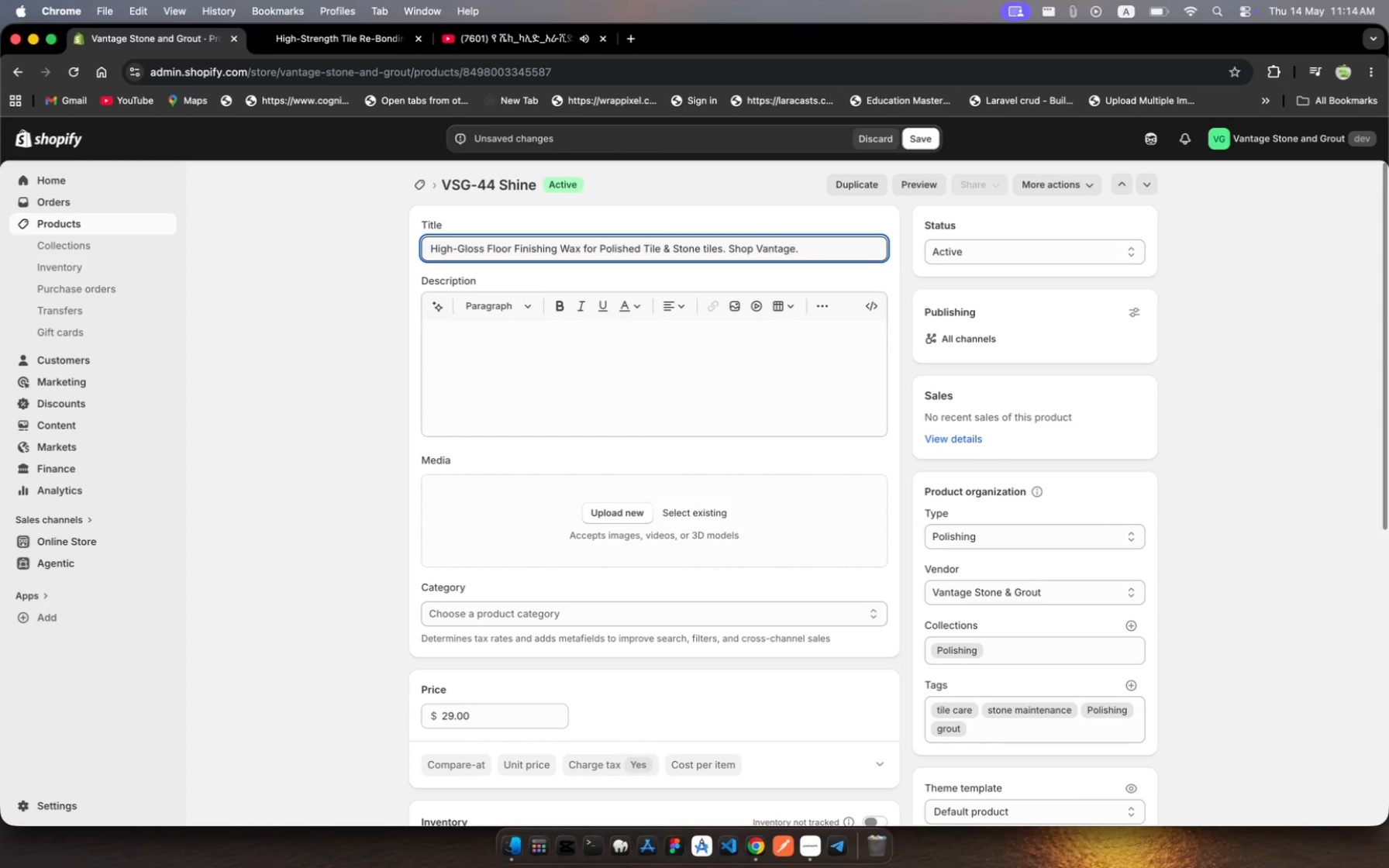 
key(Backspace)
key(Backspace)
key(Backspace)
key(Backspace)
key(Backspace)
key(Backspace)
key(Backspace)
key(Backspace)
key(Backspace)
key(Backspace)
key(Backspace)
key(Backspace)
key(Backspace)
key(Backspace)
key(Backspace)
key(Backspace)
key(Backspace)
key(Backspace)
key(Backspace)
key(Backspace)
type(Floors)
 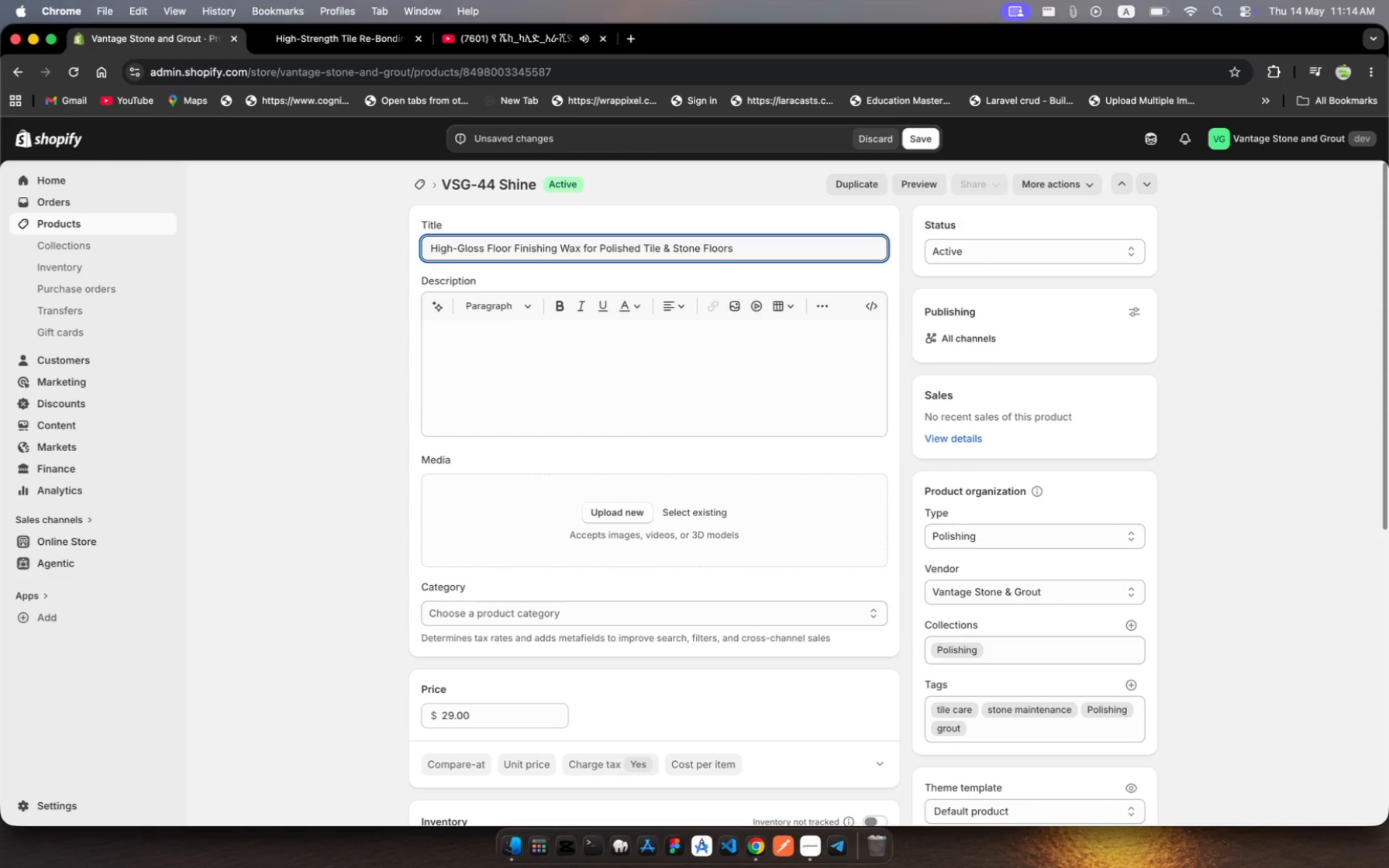 
scroll: coordinate [789, 440], scroll_direction: down, amount: 183.0
 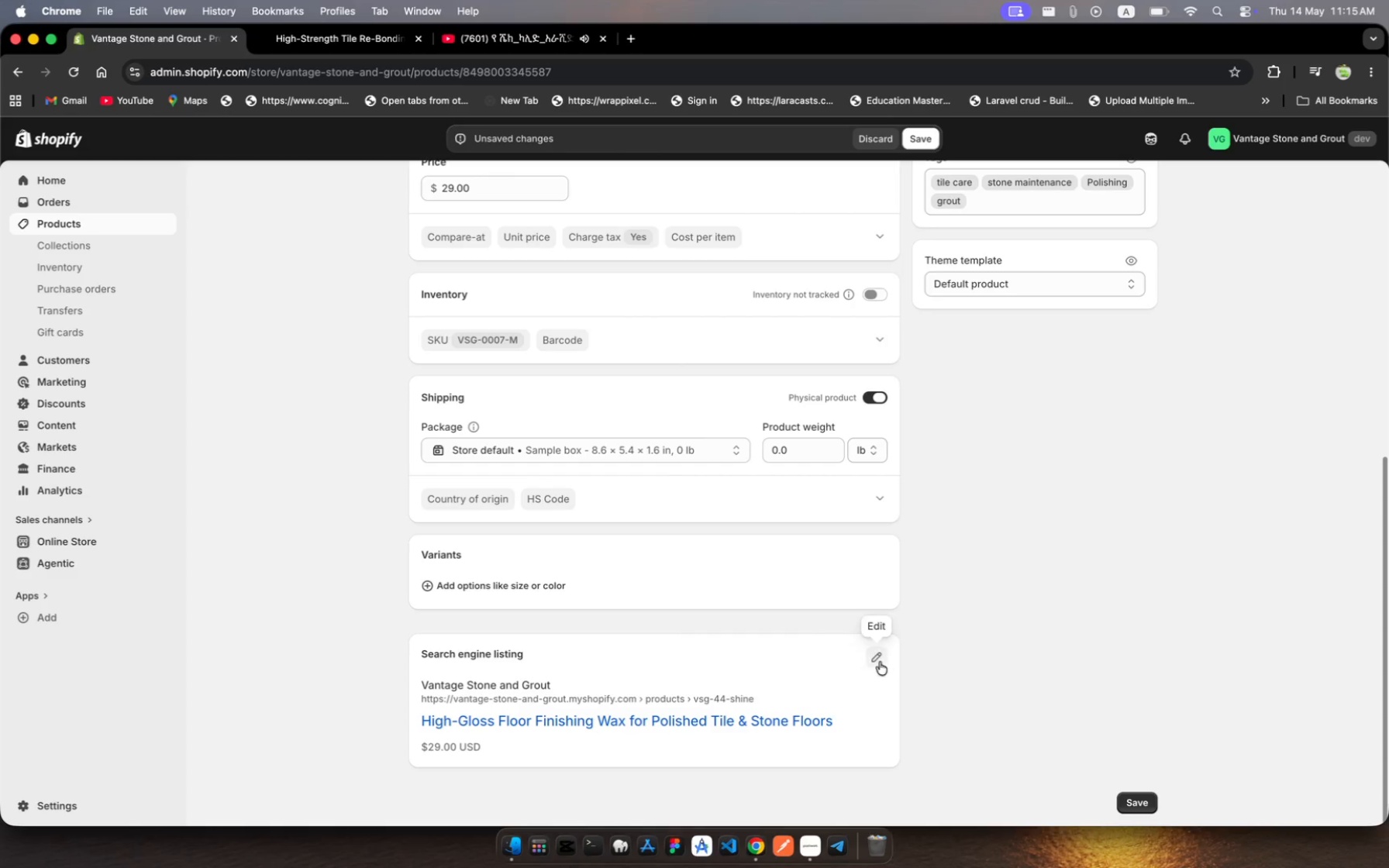 
left_click([874, 657])
 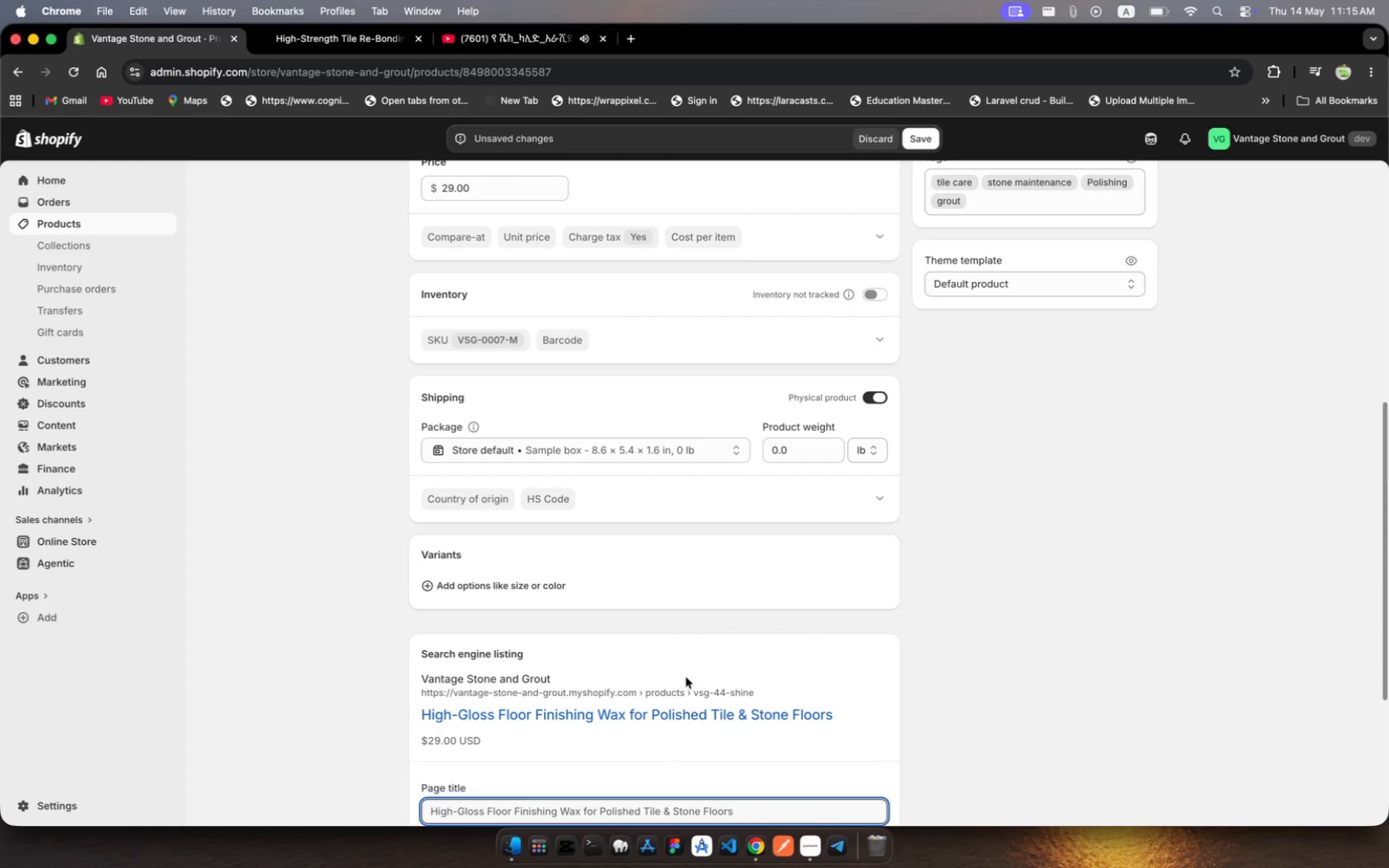 
scroll: coordinate [684, 681], scroll_direction: down, amount: 12.0
 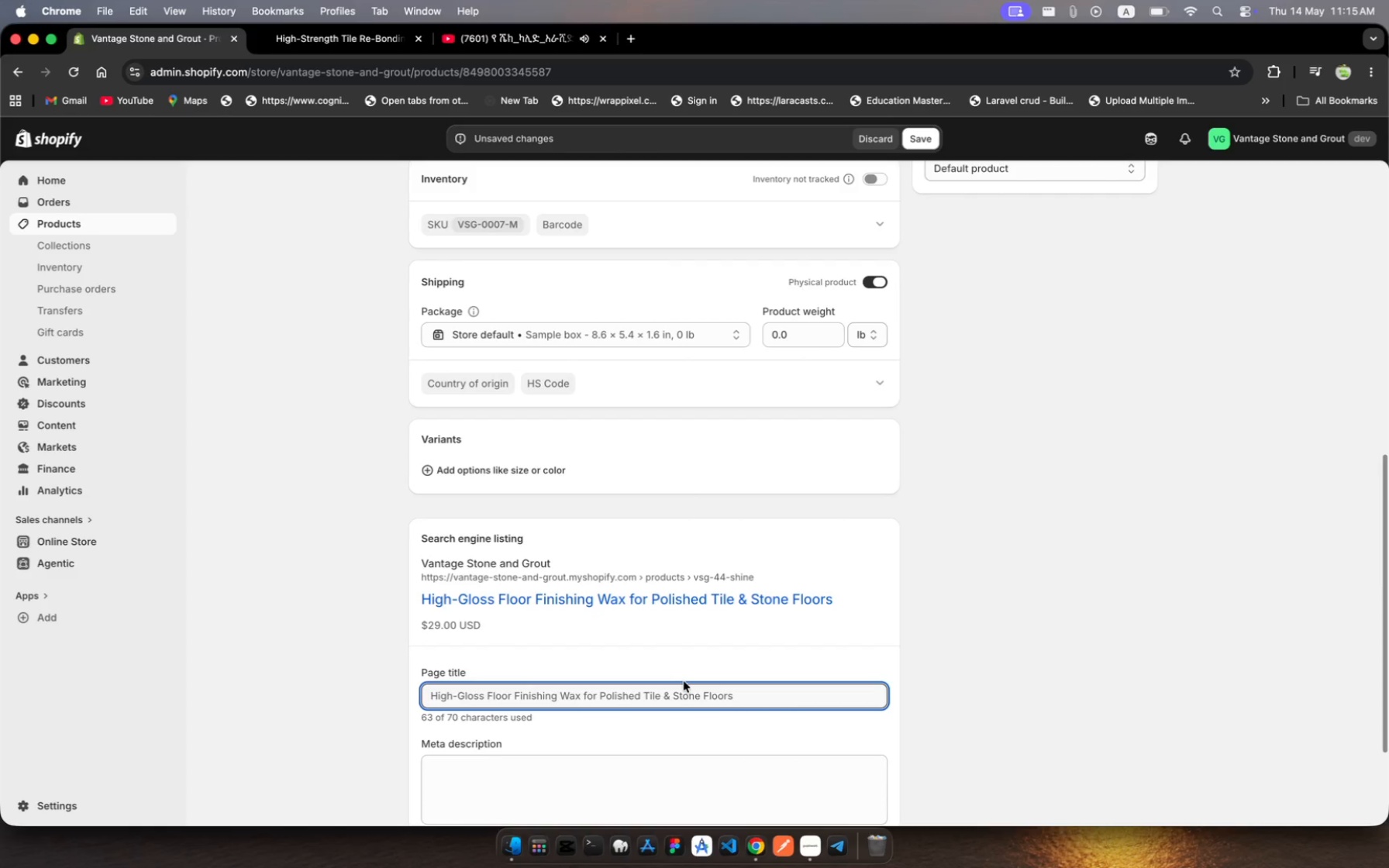 
left_click([764, 691])
 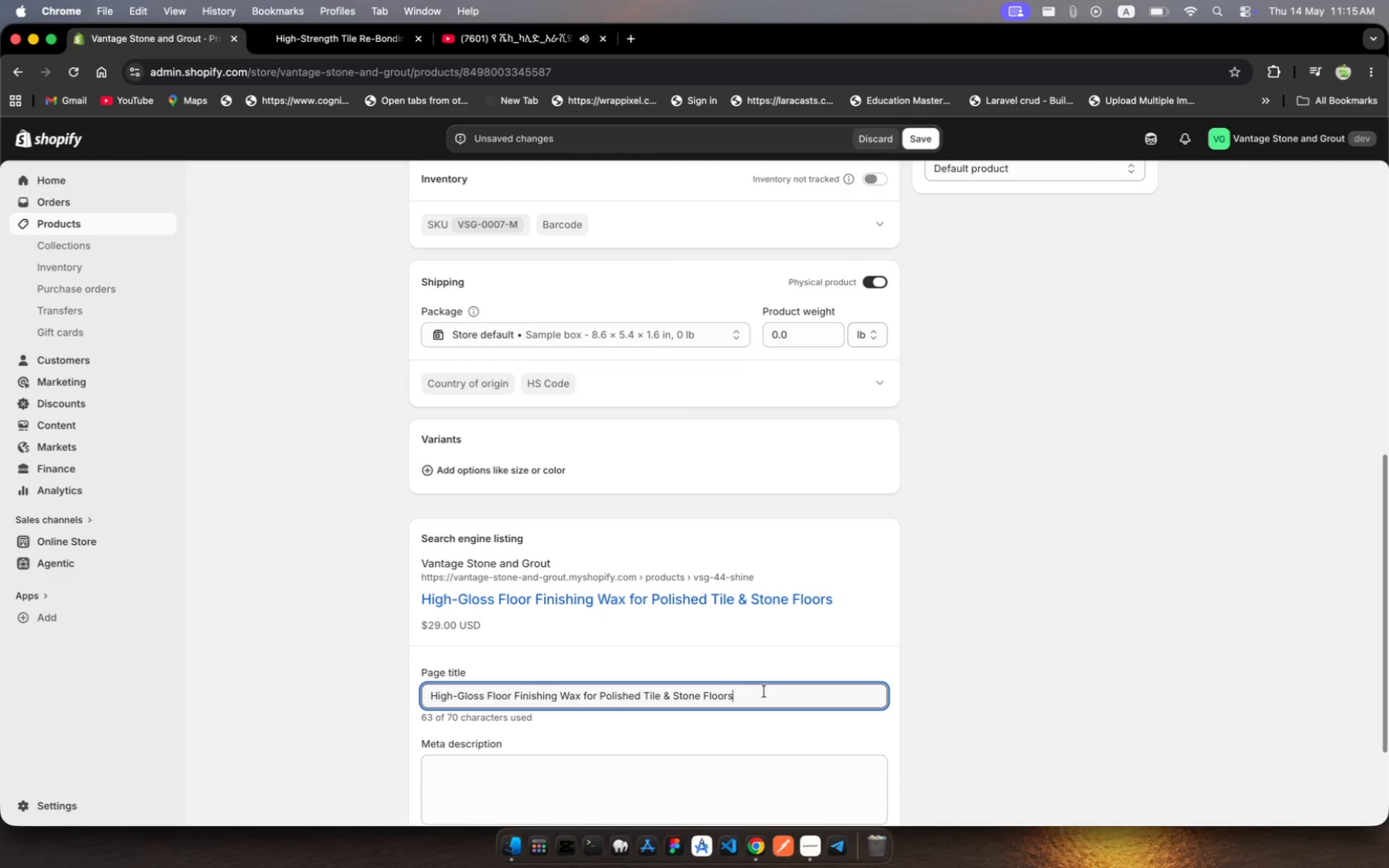 
wait(5.7)
 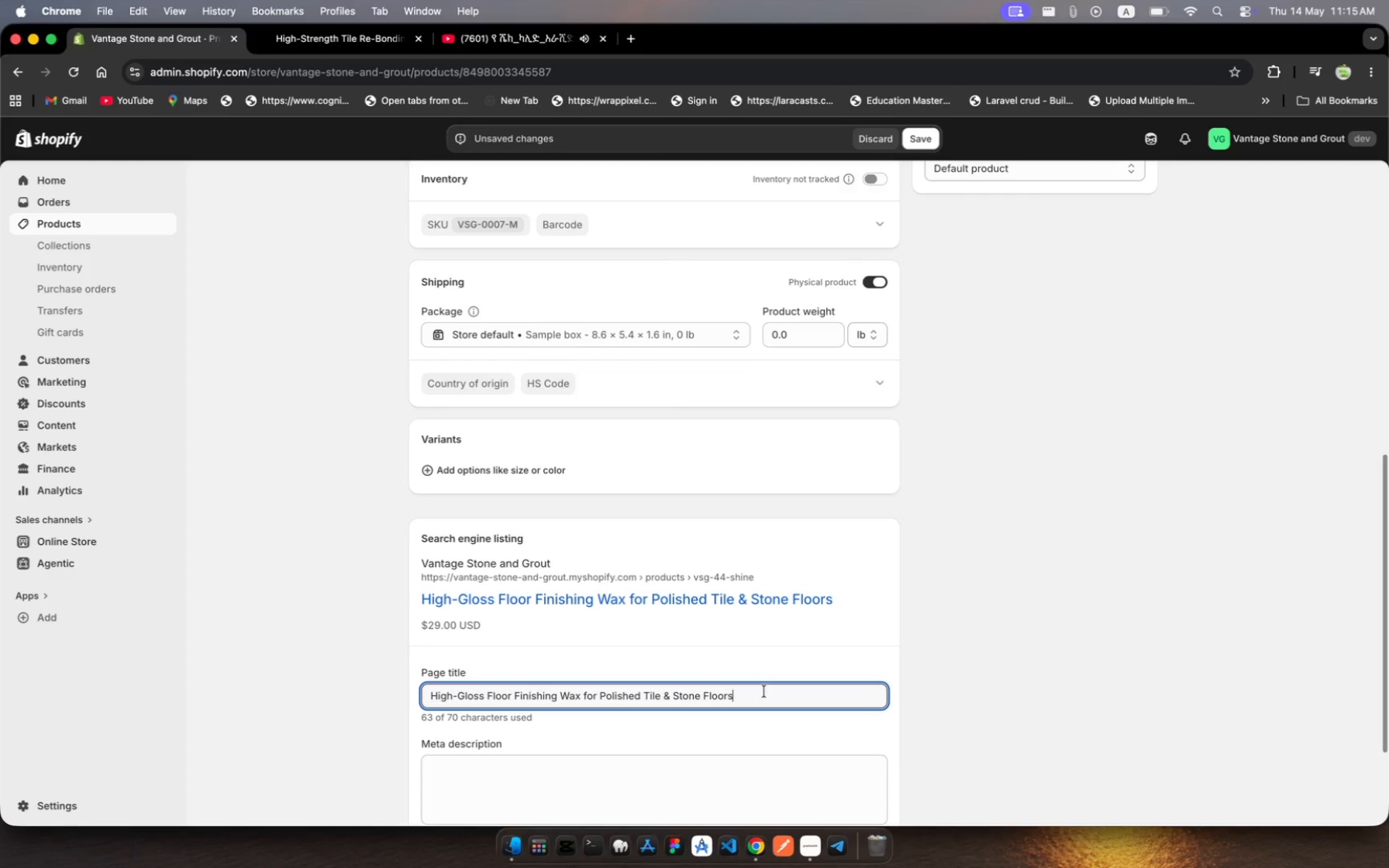 
scroll: coordinate [764, 691], scroll_direction: down, amount: 51.0
 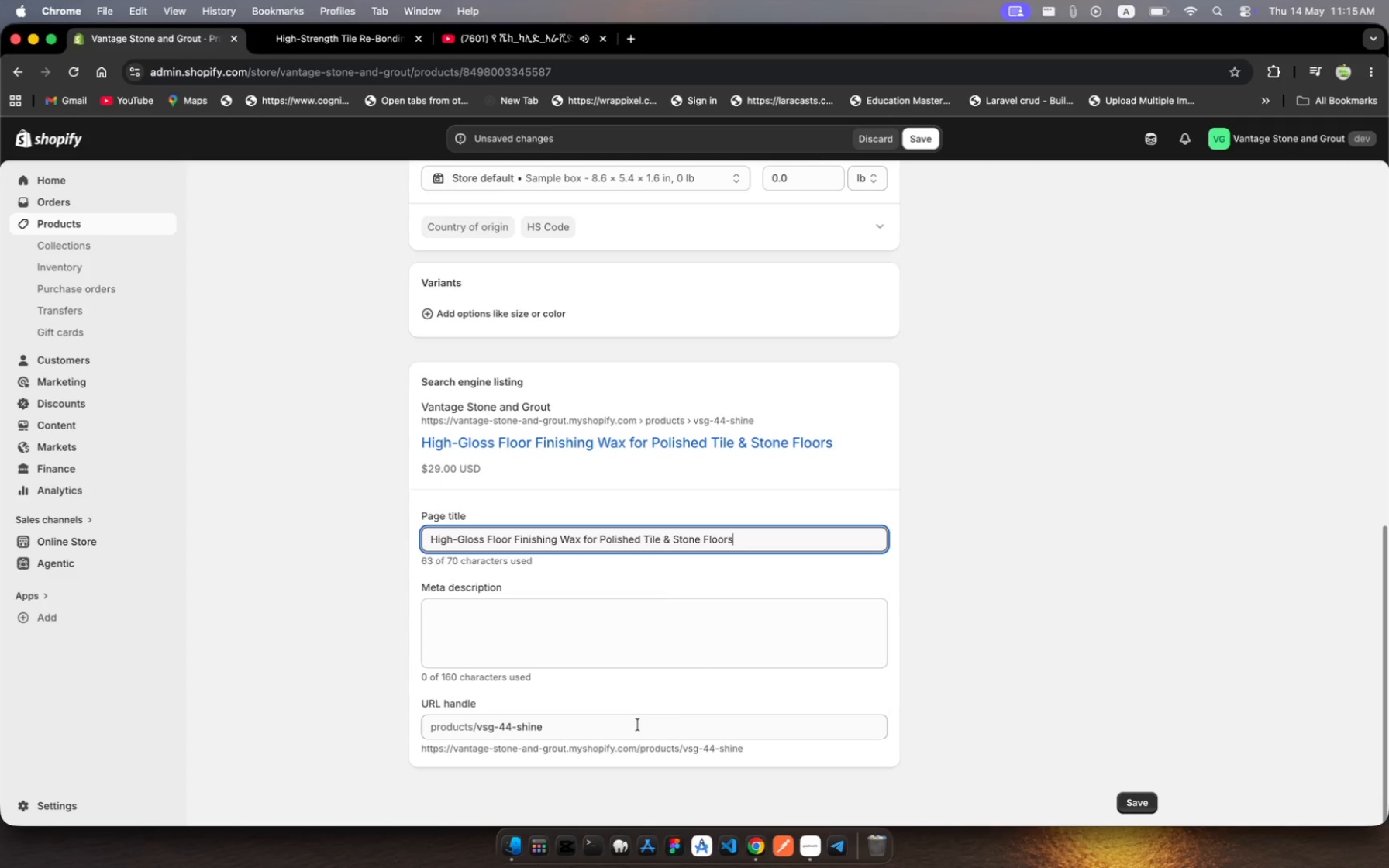 
left_click([638, 725])
 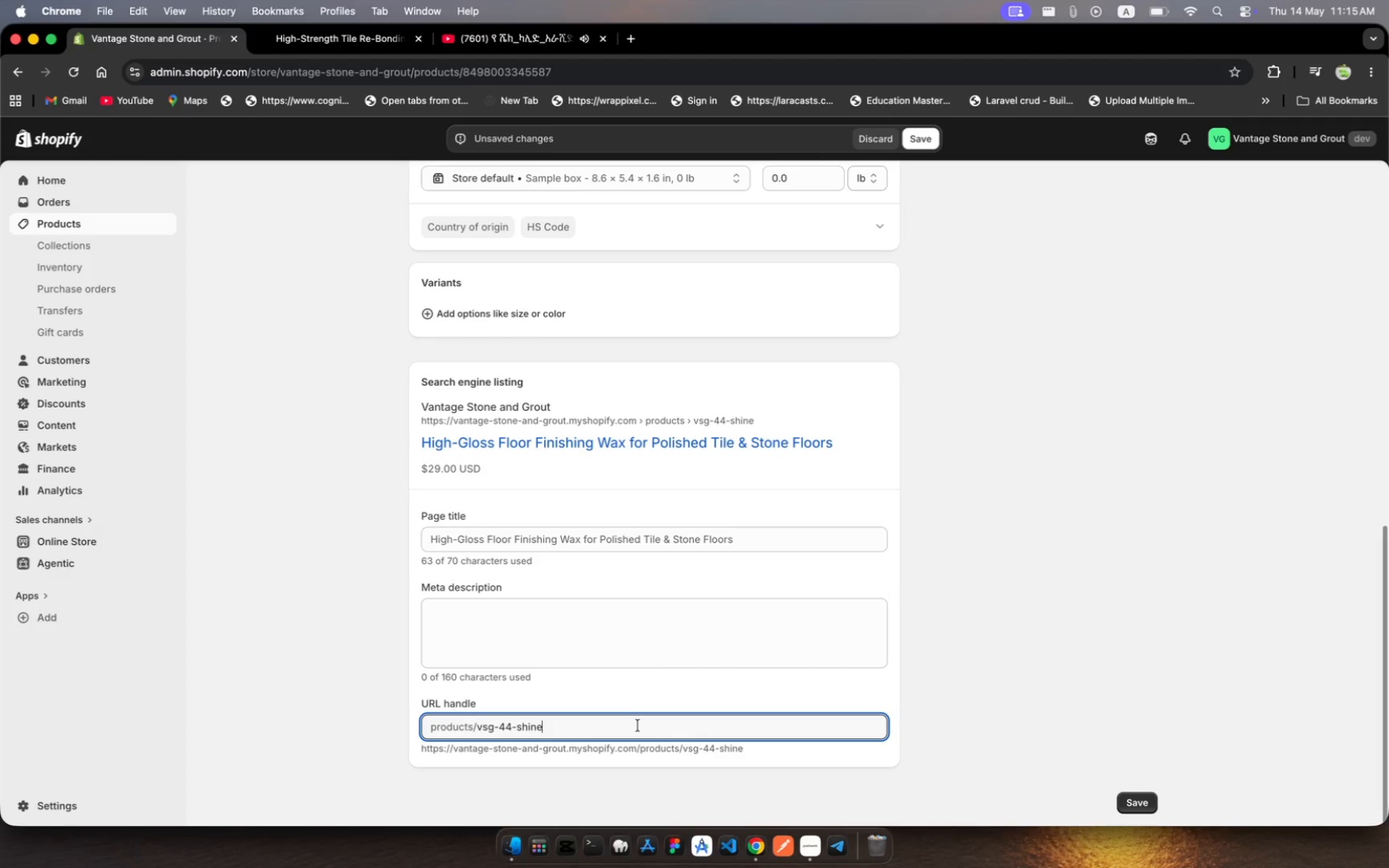 
key(Backspace)
 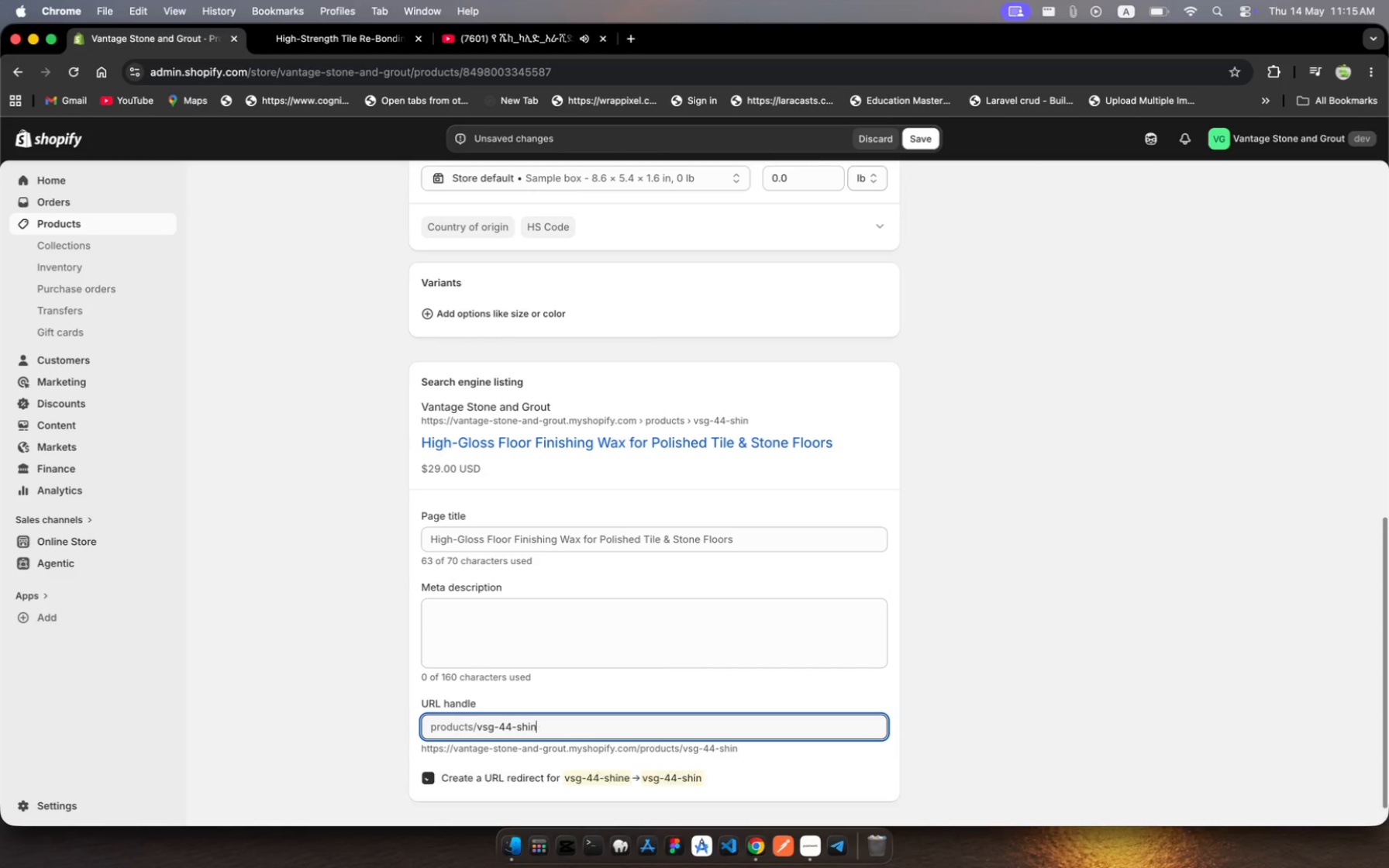 
key(Backspace)
 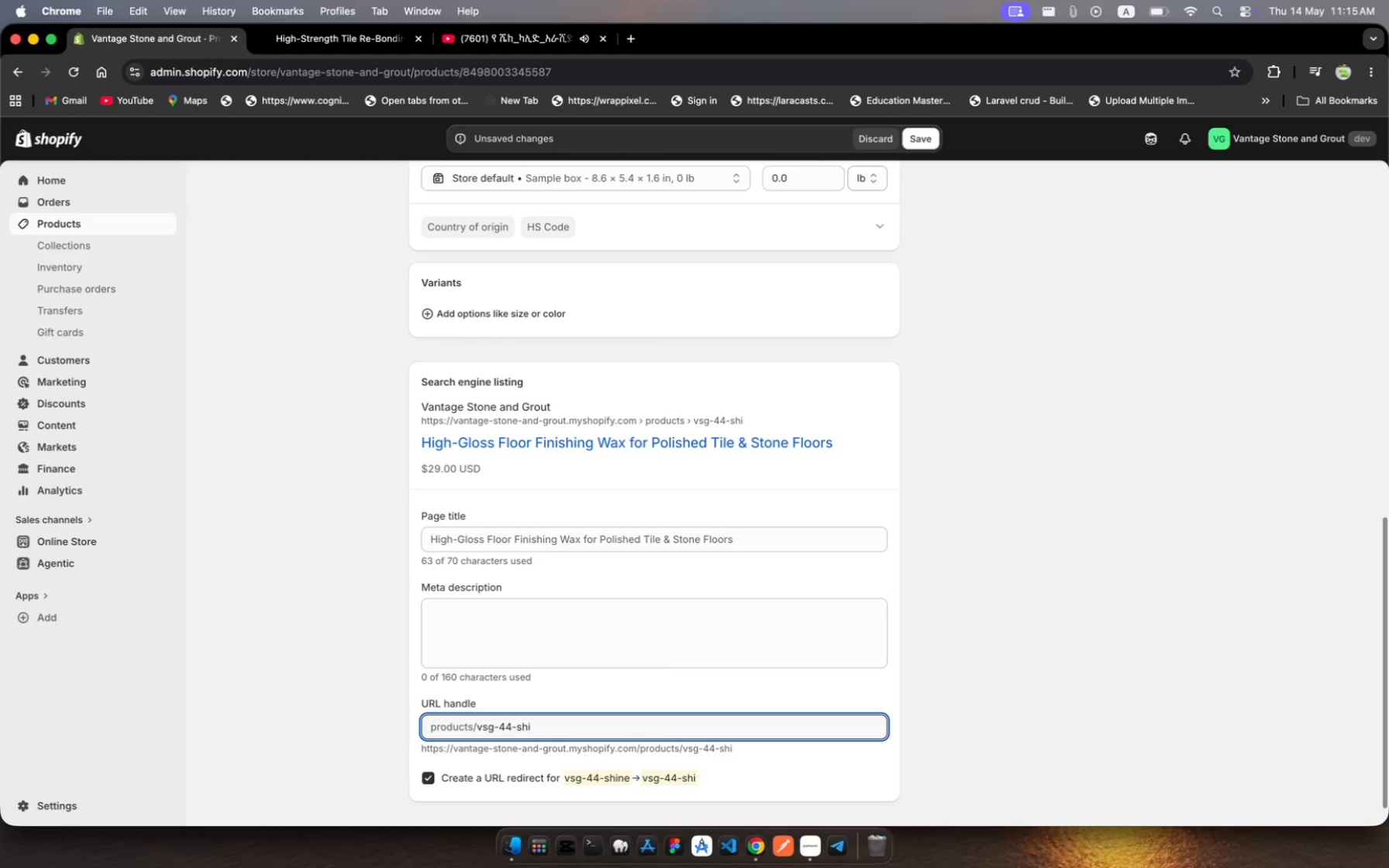 
key(Backspace)
 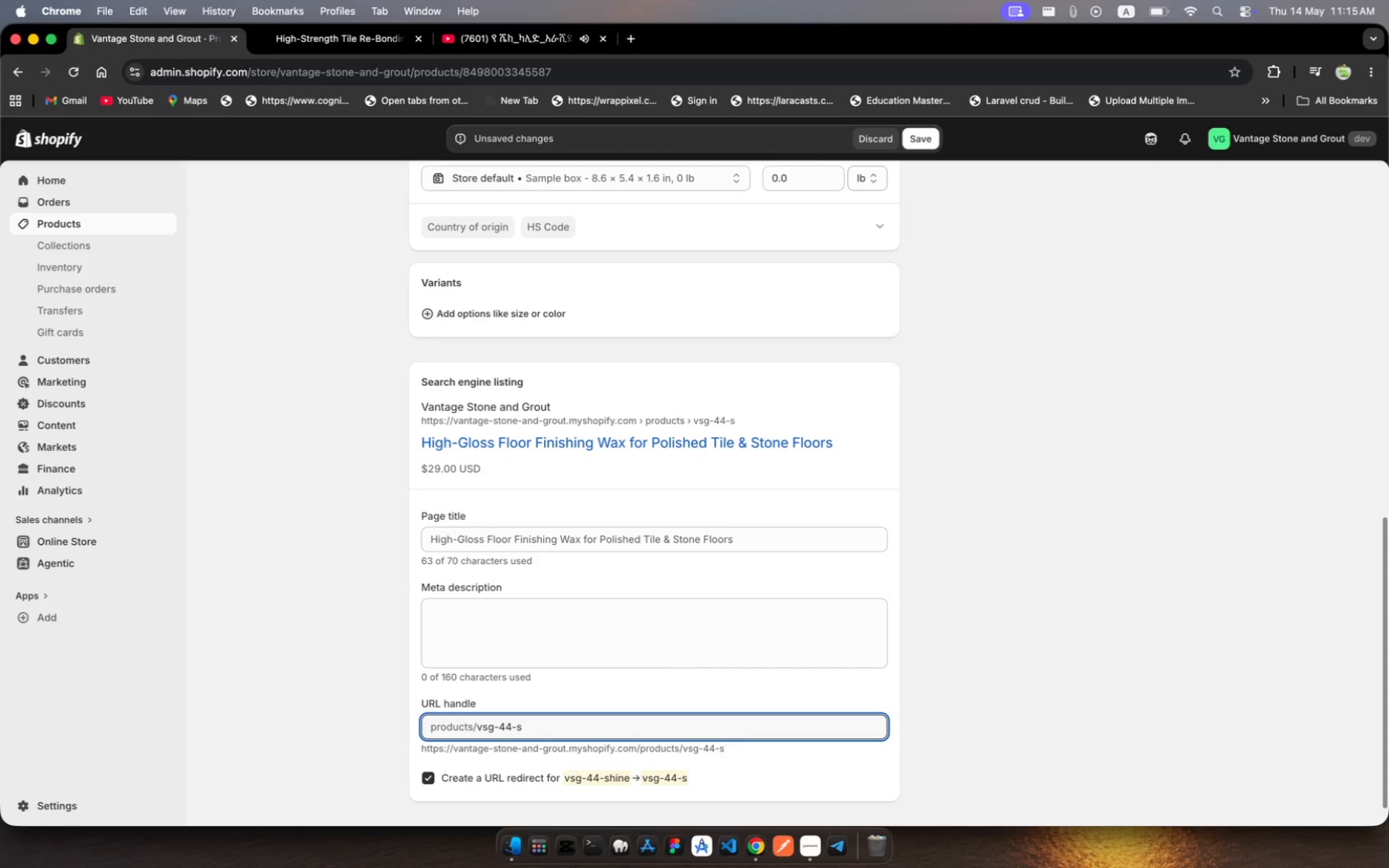 
key(Backspace)
 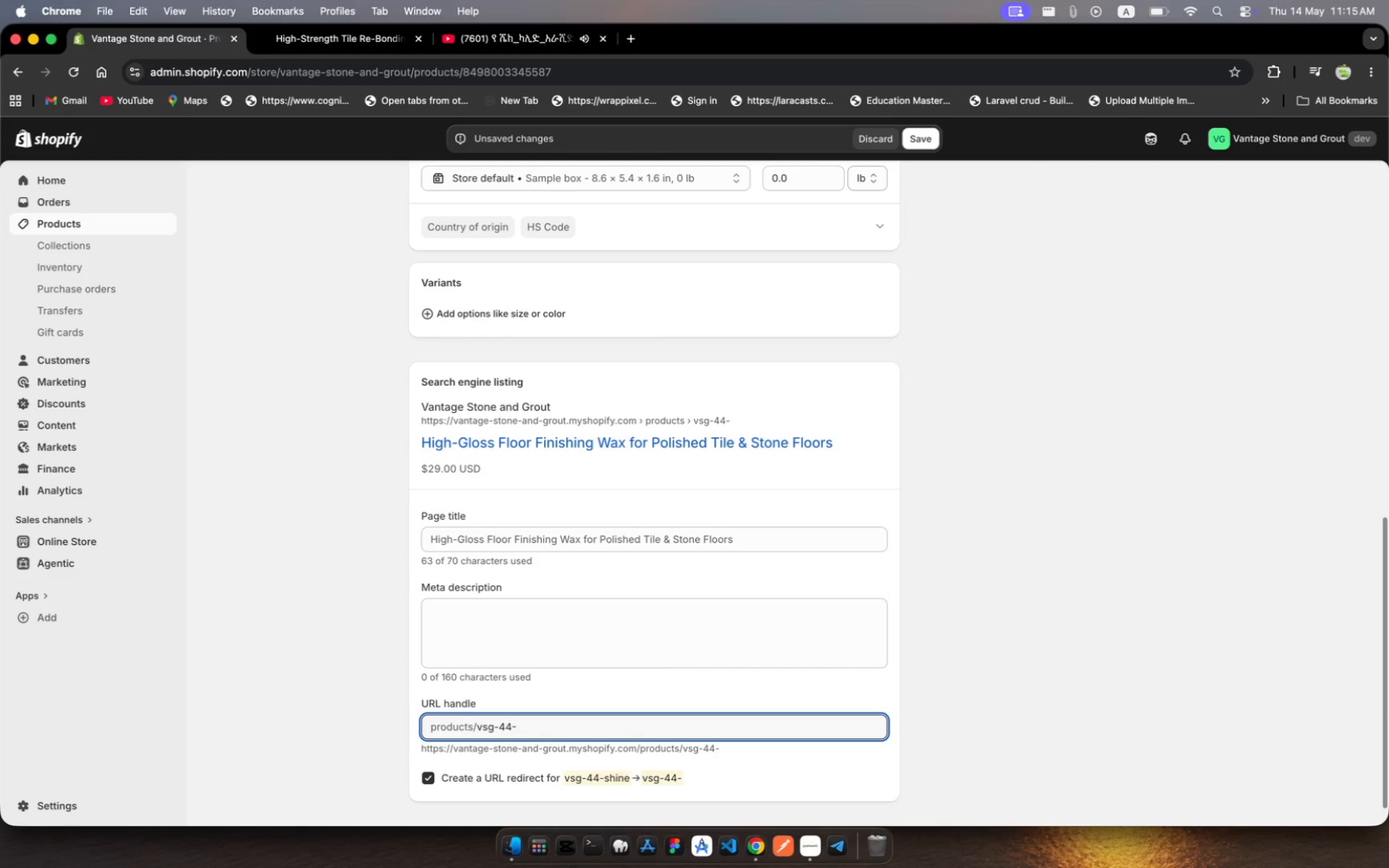 
key(Backspace)
 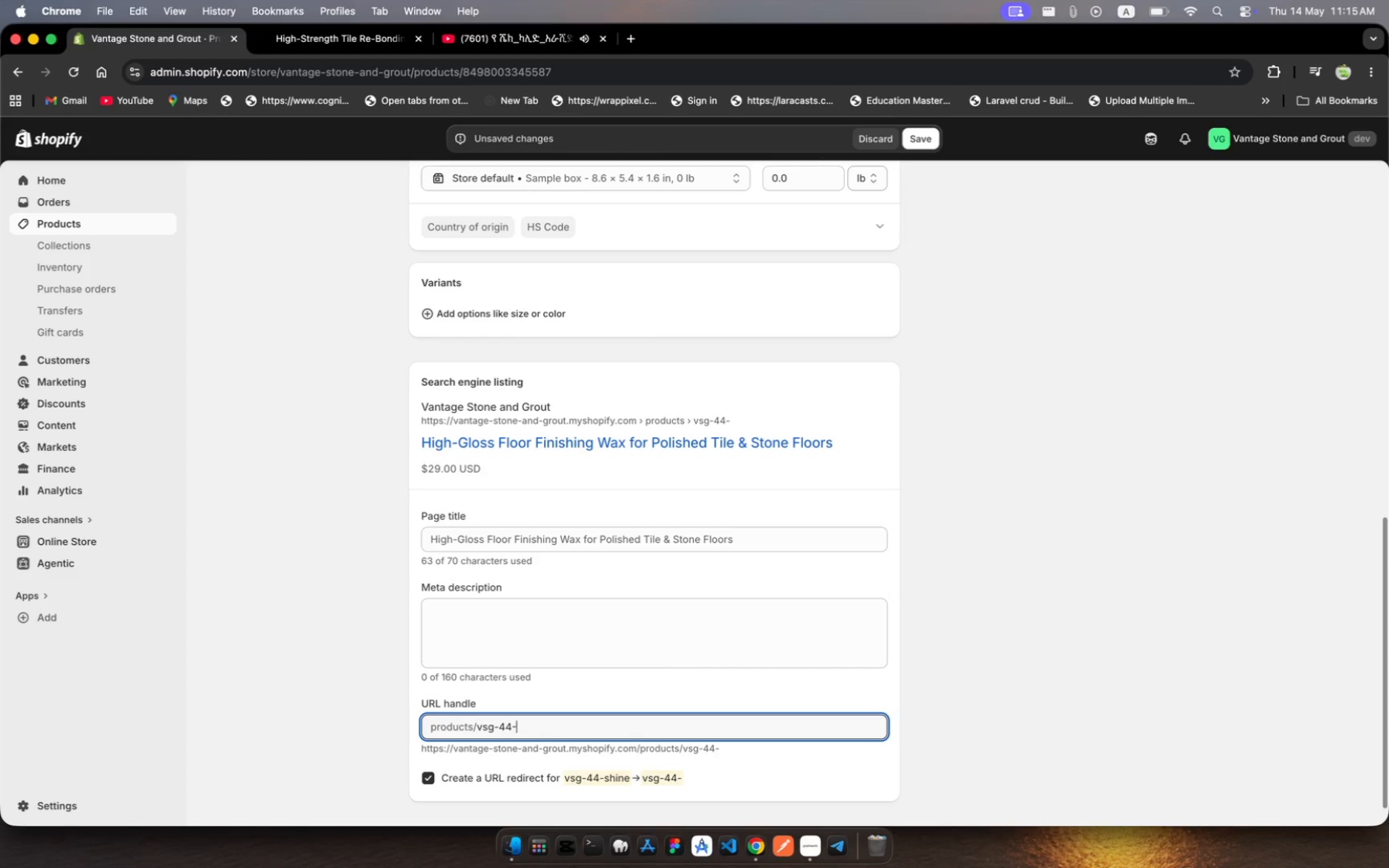 
key(Backspace)
 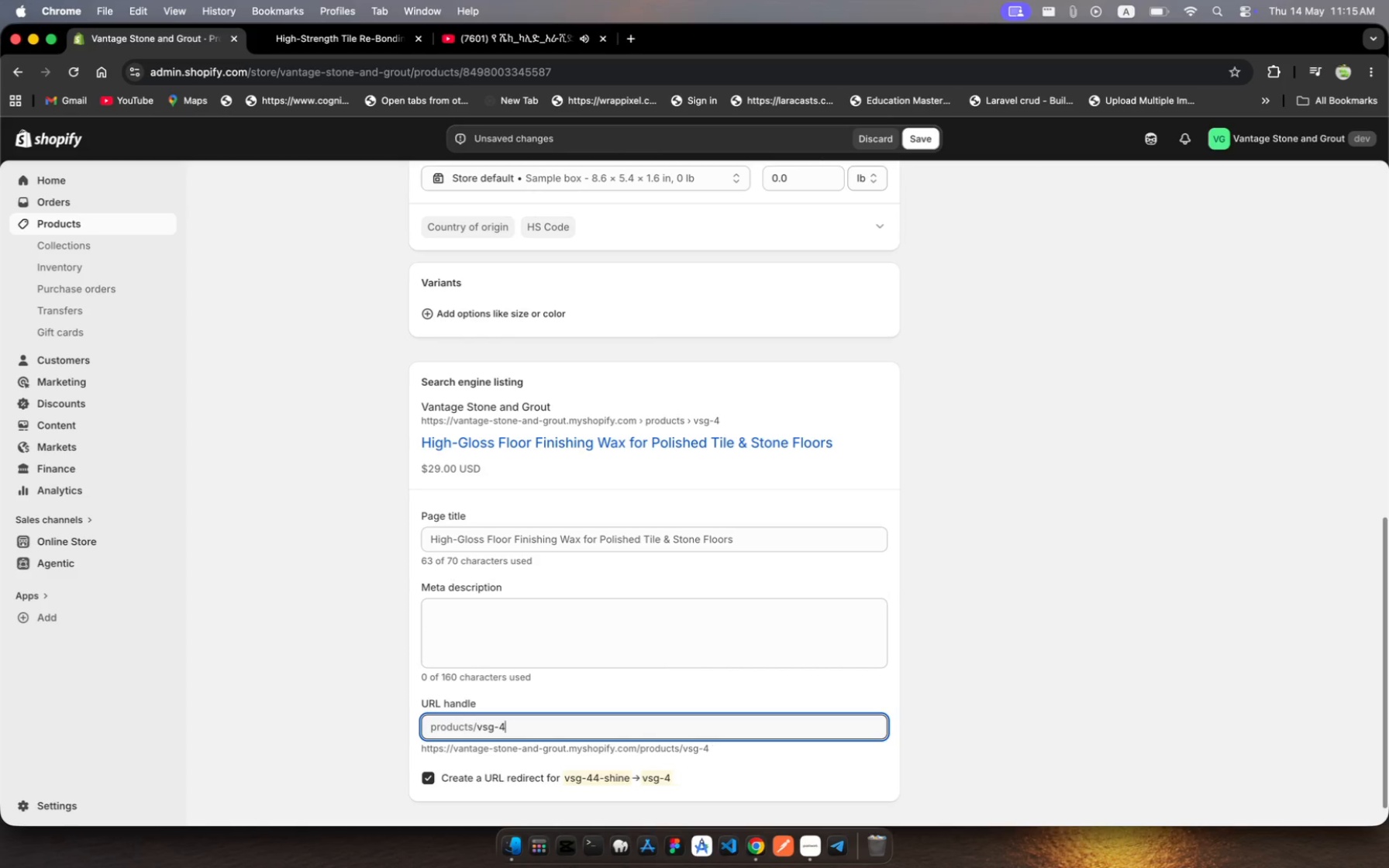 
key(Backspace)
 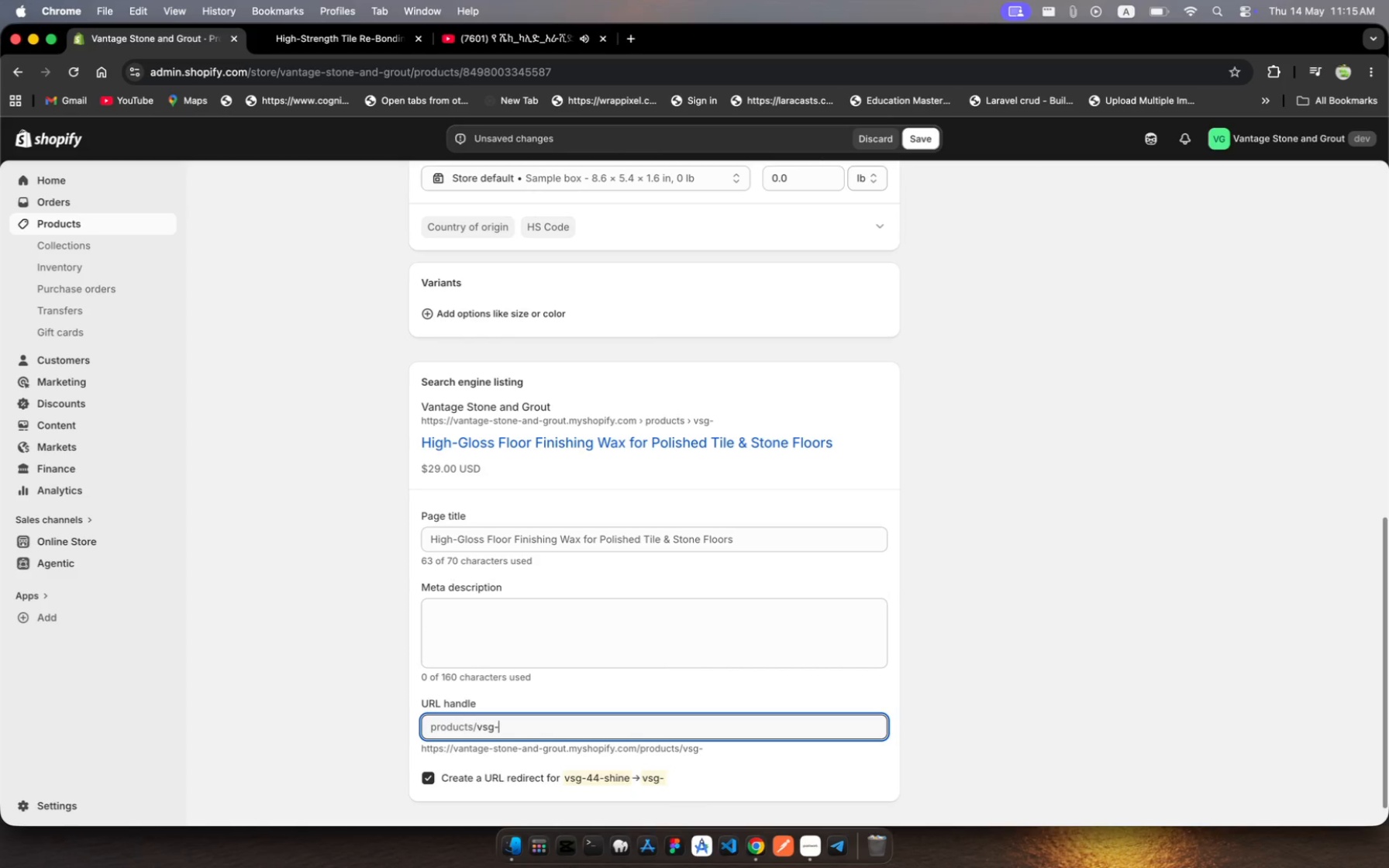 
key(Backspace)
 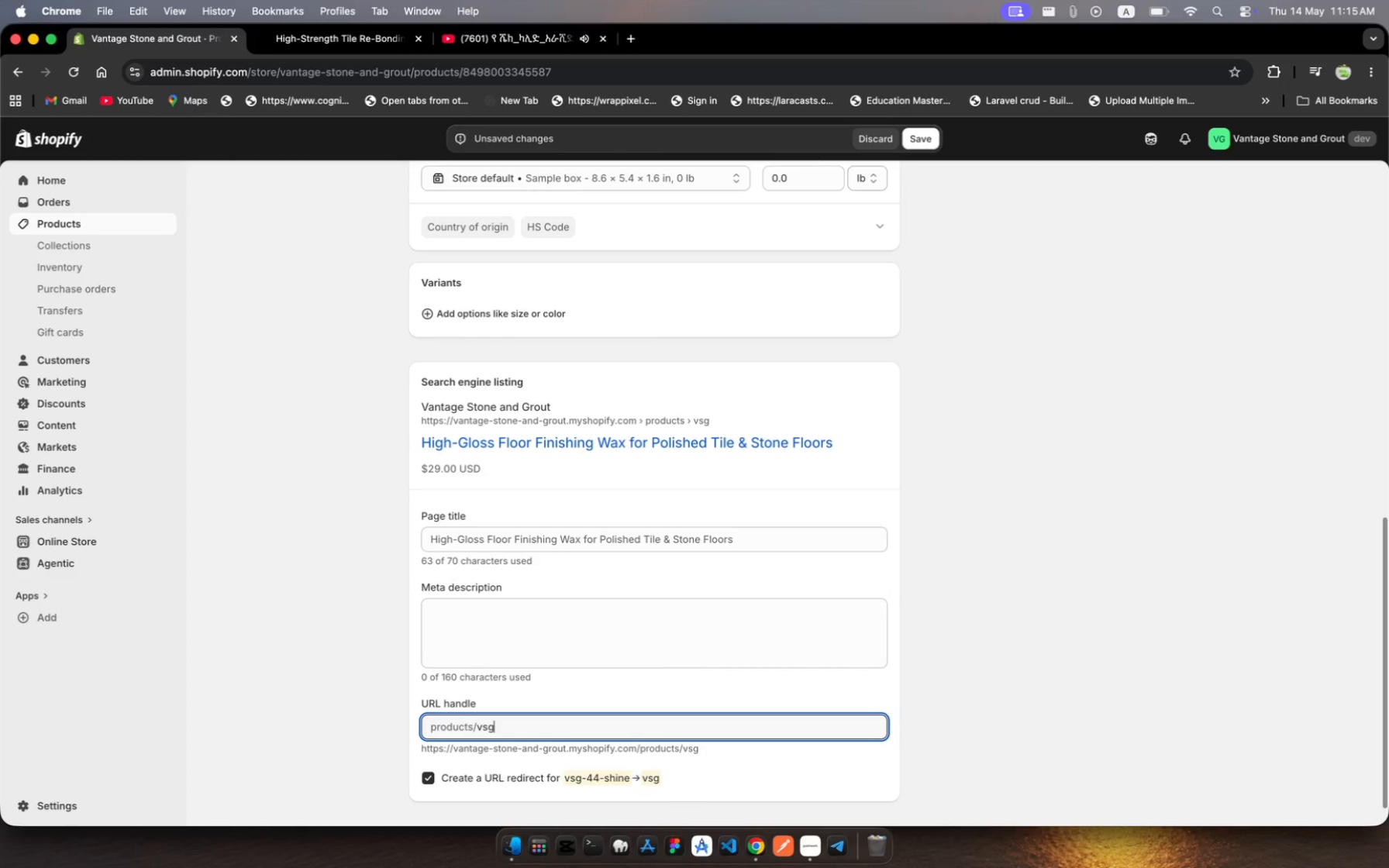 
key(Backspace)
 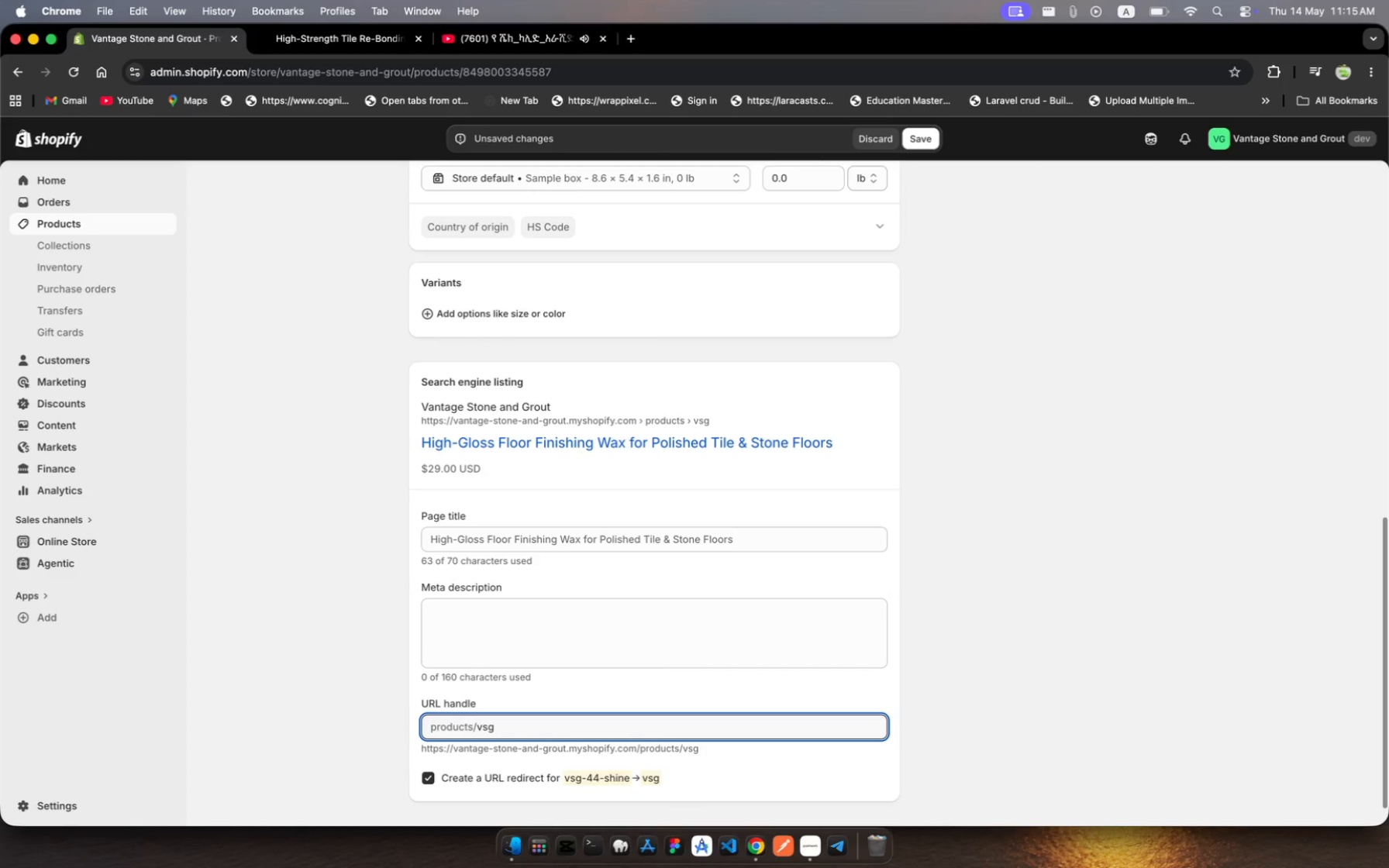 
key(Backspace)
 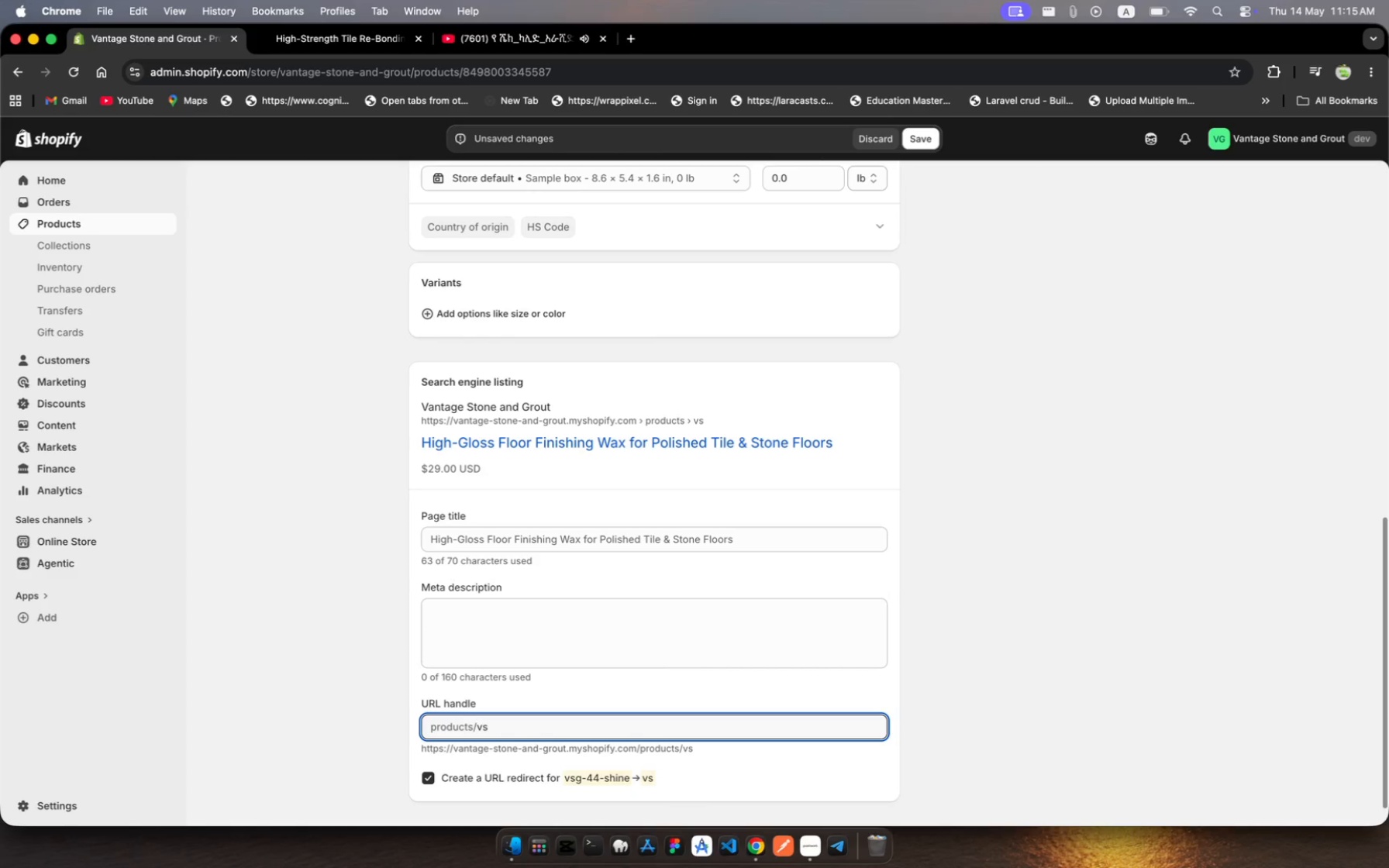 
key(Backspace)
 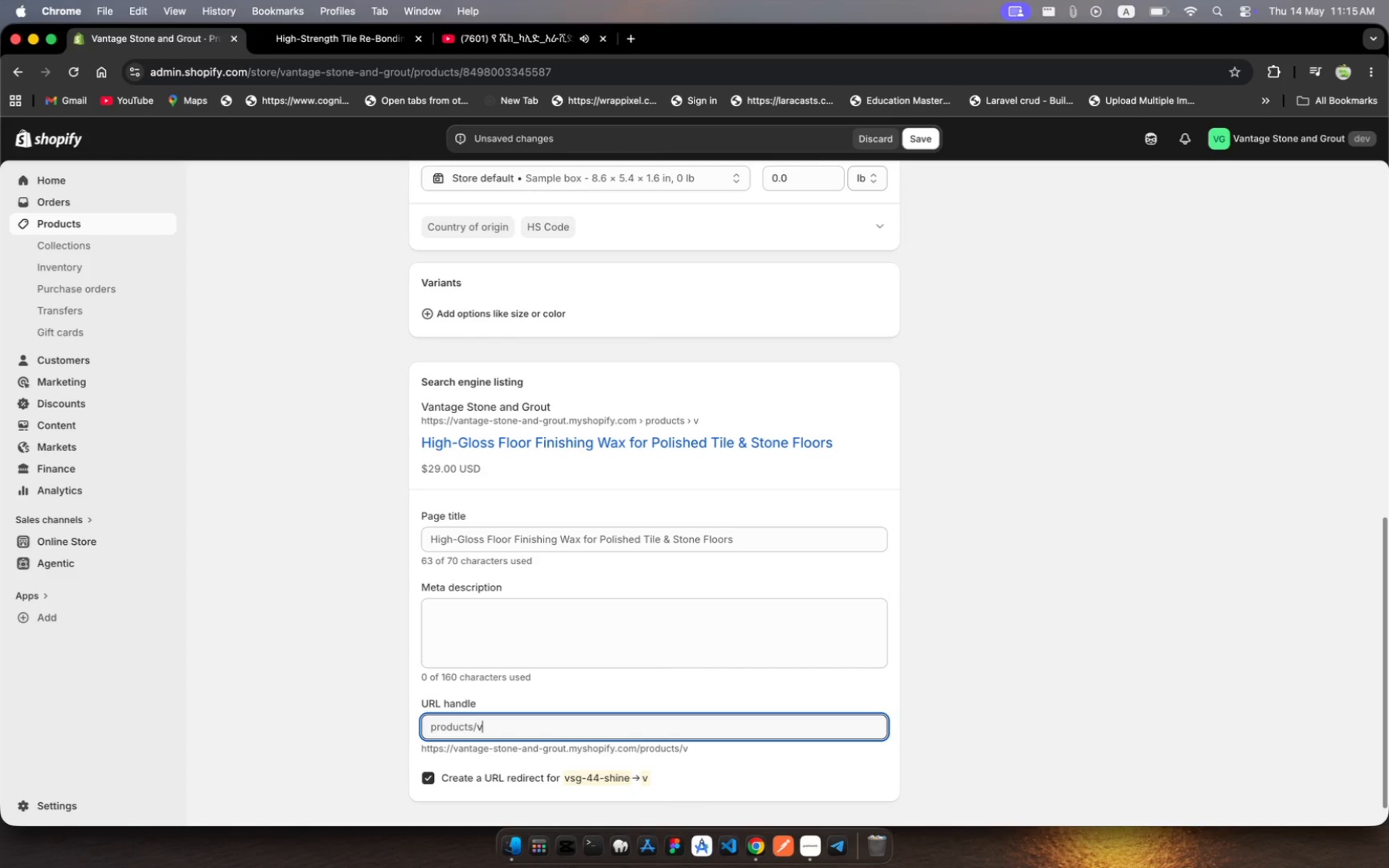 
key(Backspace)
 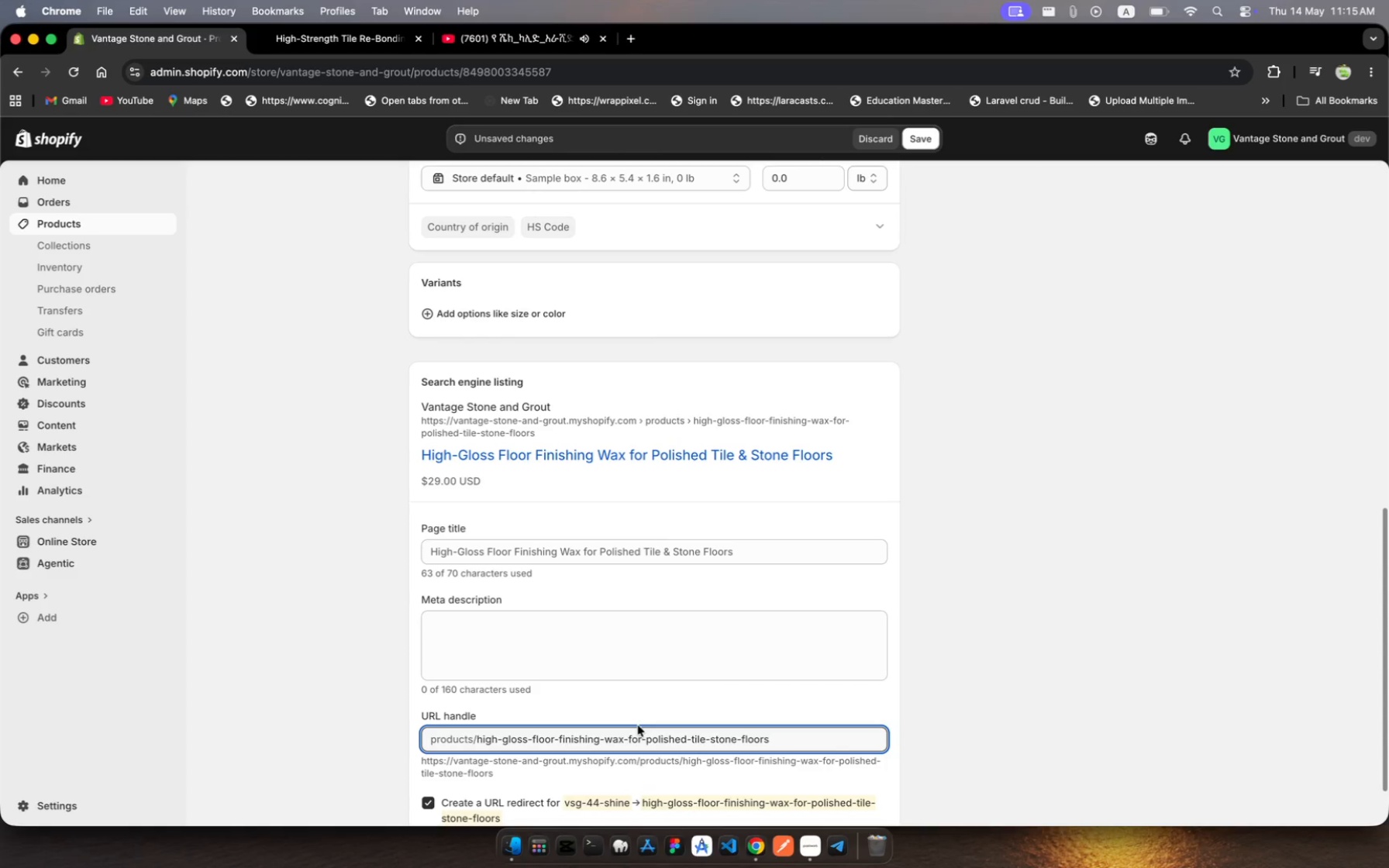 
wait(11.83)
 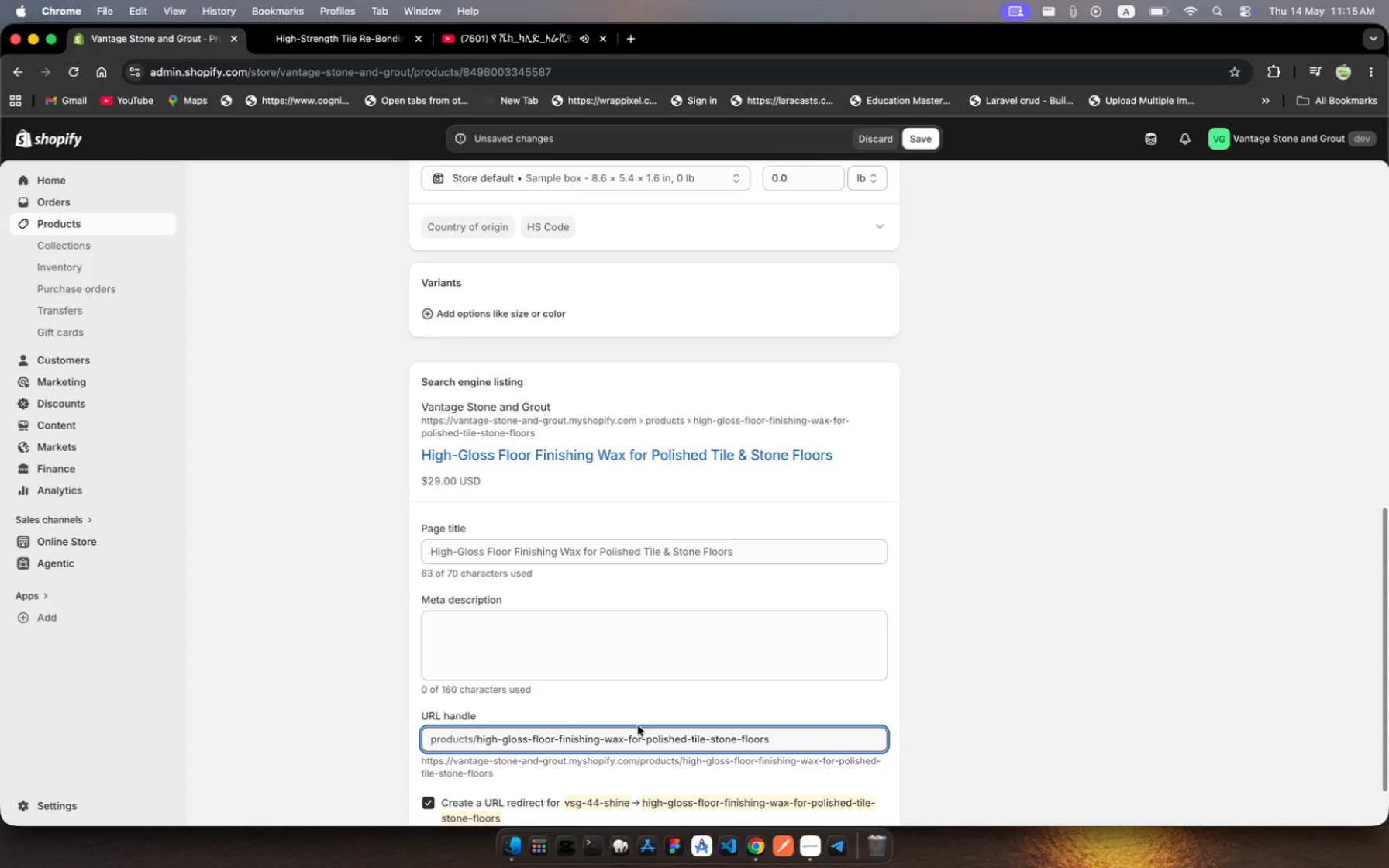 
key(Backspace)
 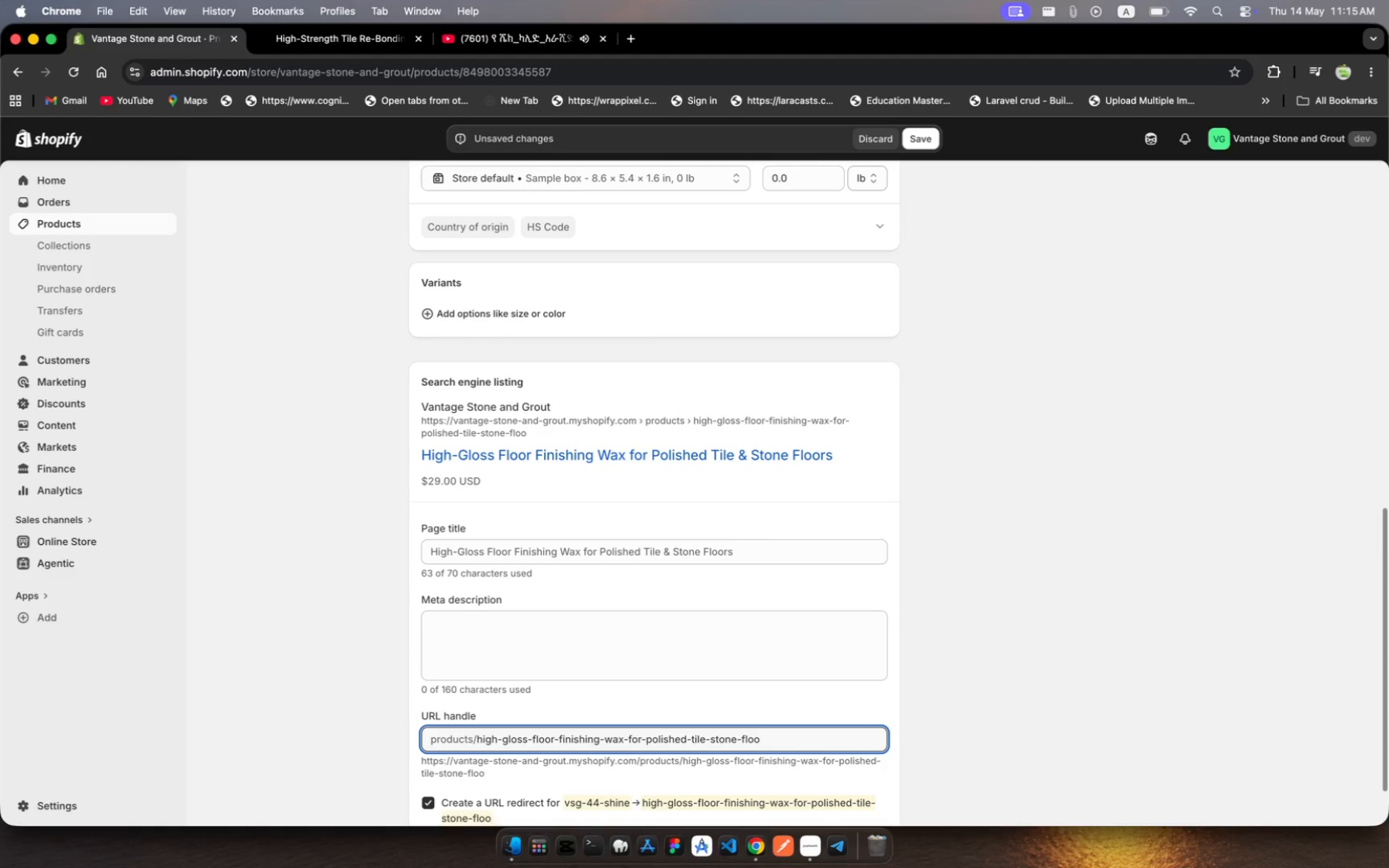 
key(Backspace)
 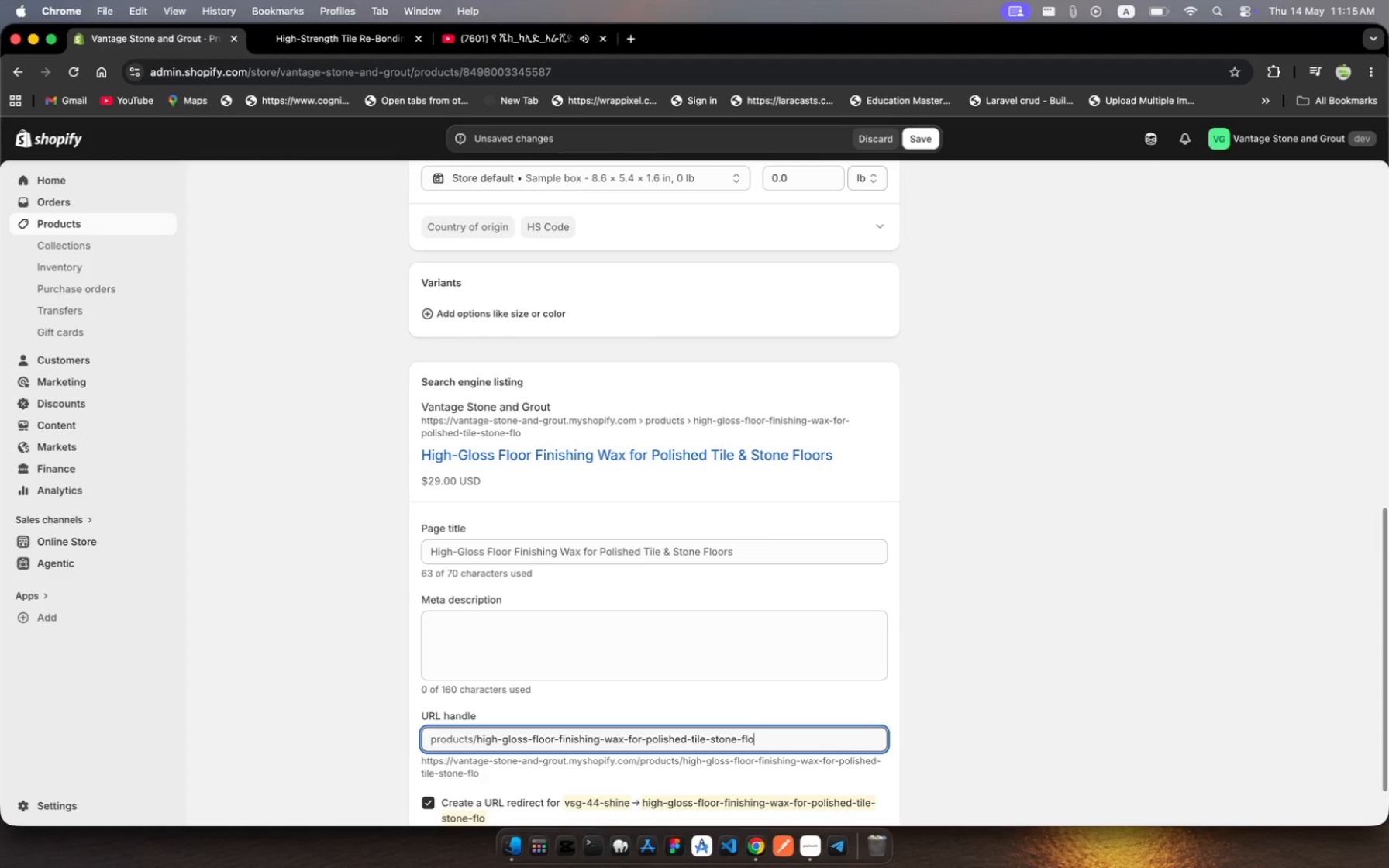 
key(Backspace)
 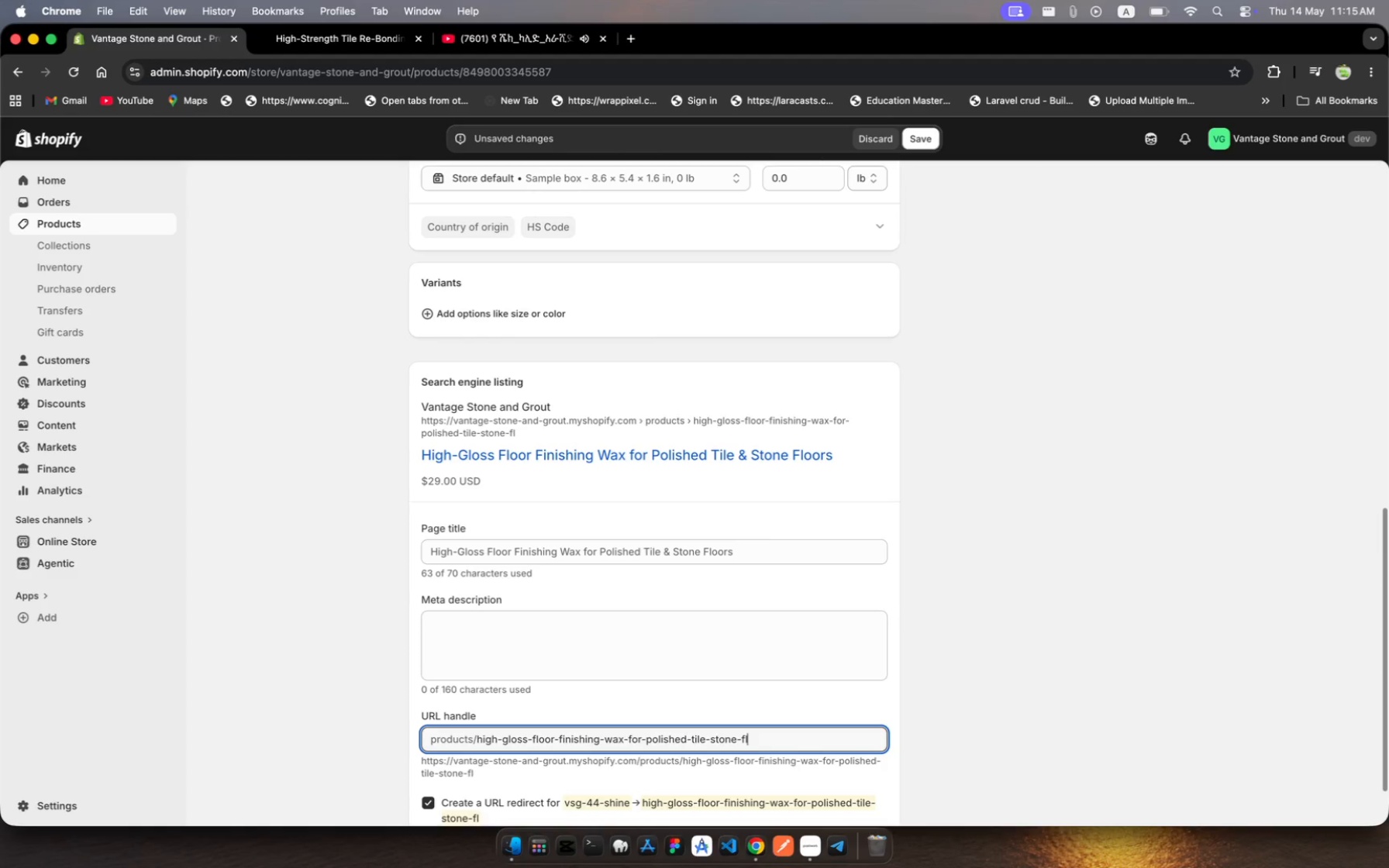 
key(Backspace)
 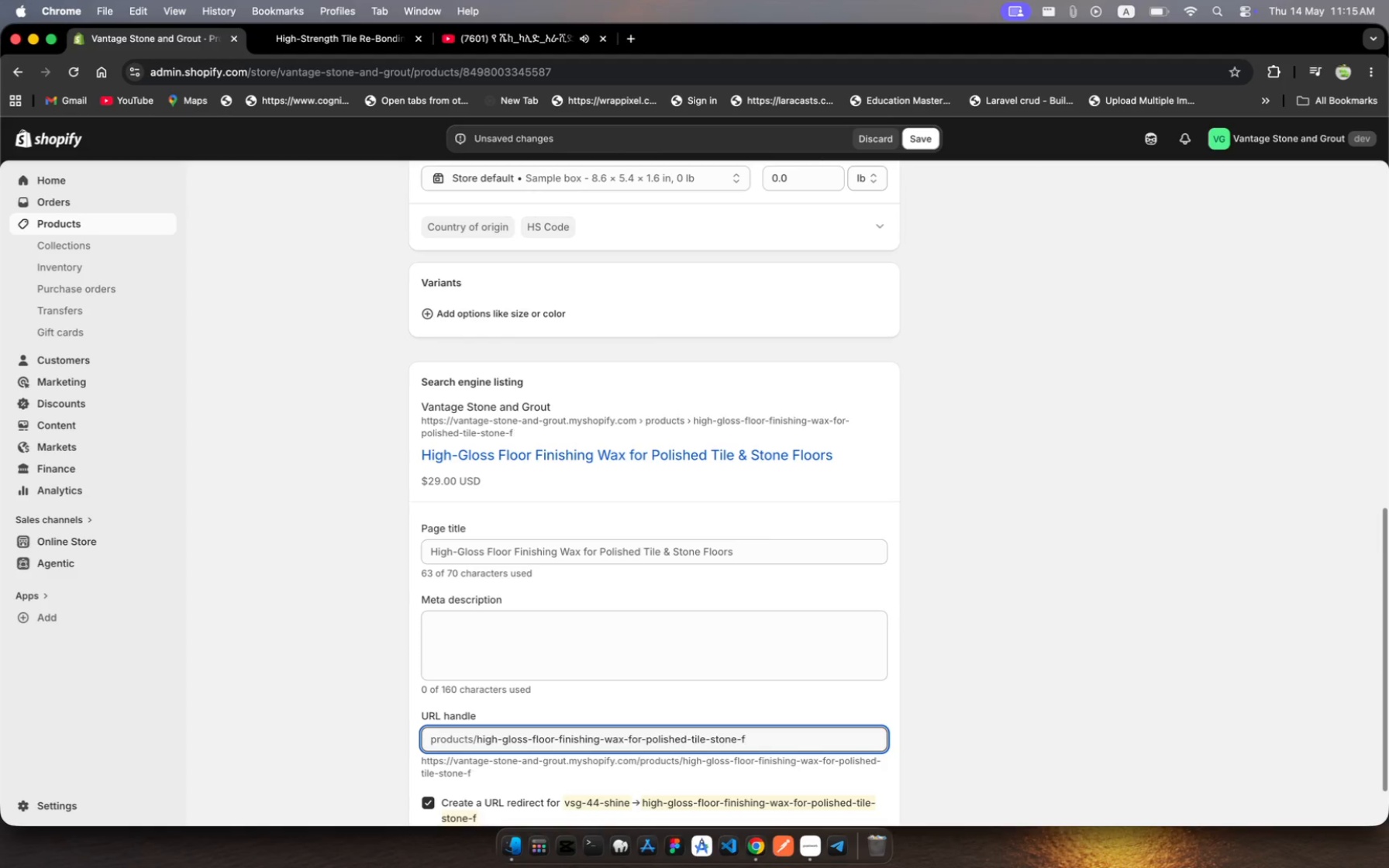 
key(Backspace)
 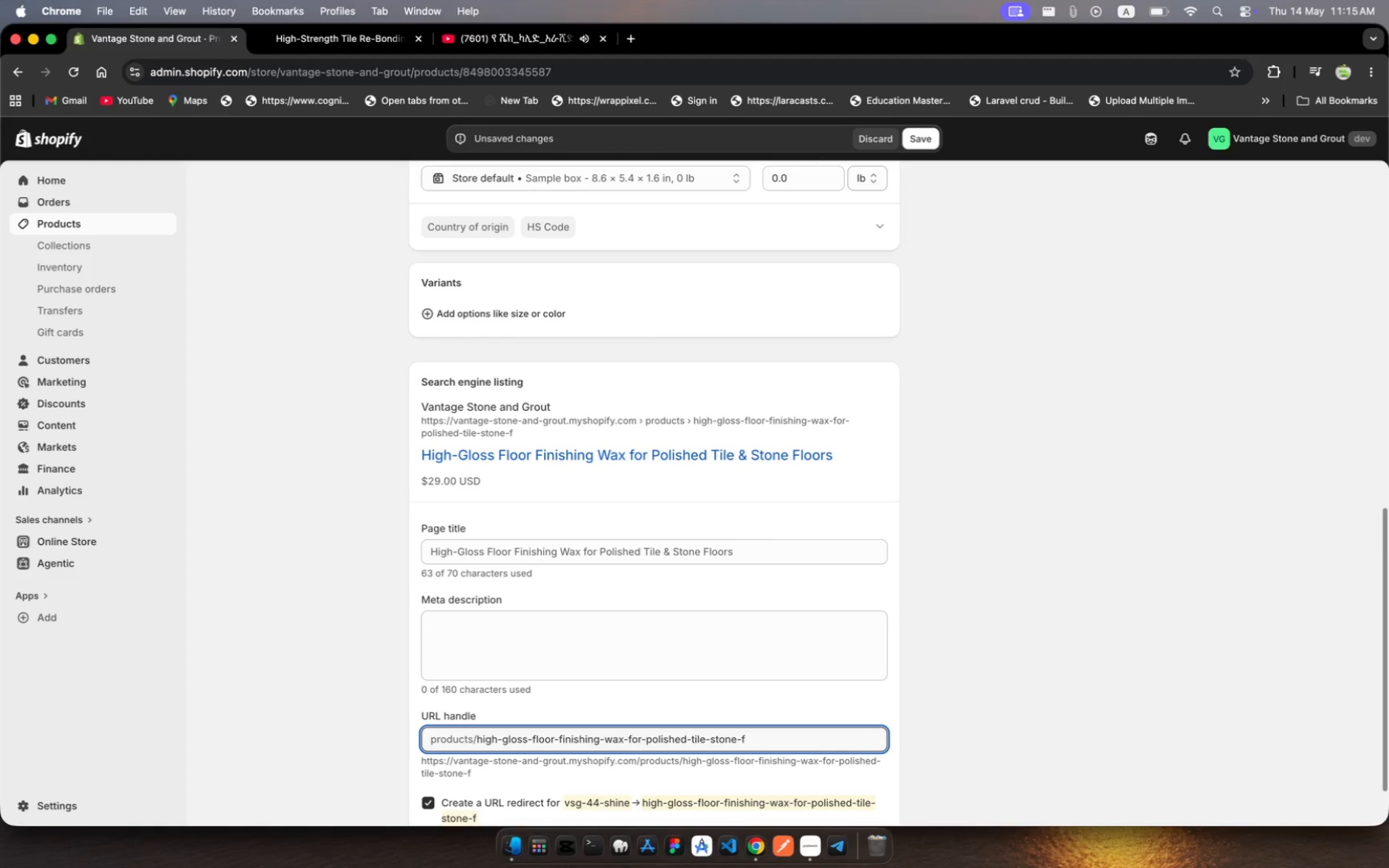 
key(Backspace)
 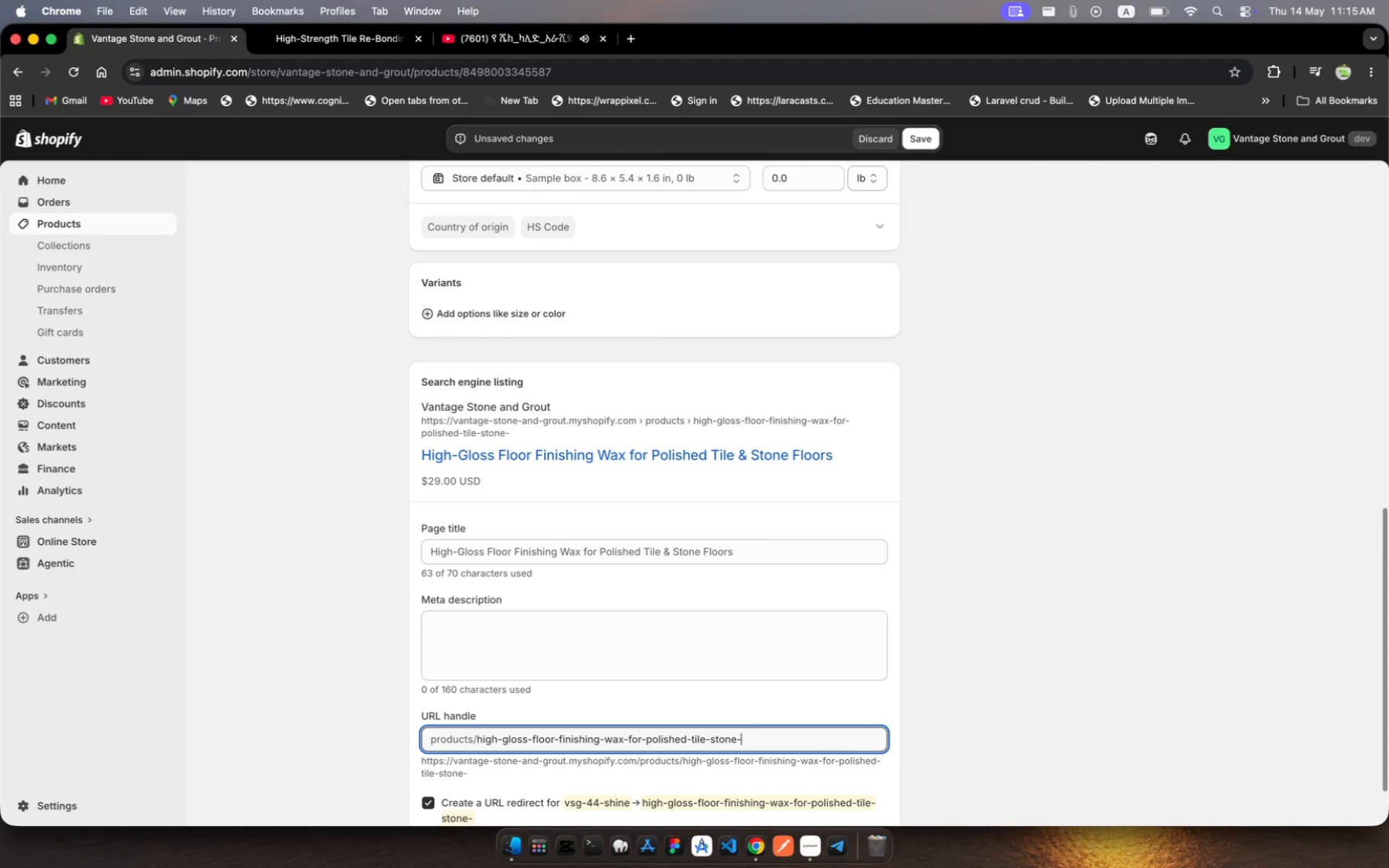 
key(Backspace)
 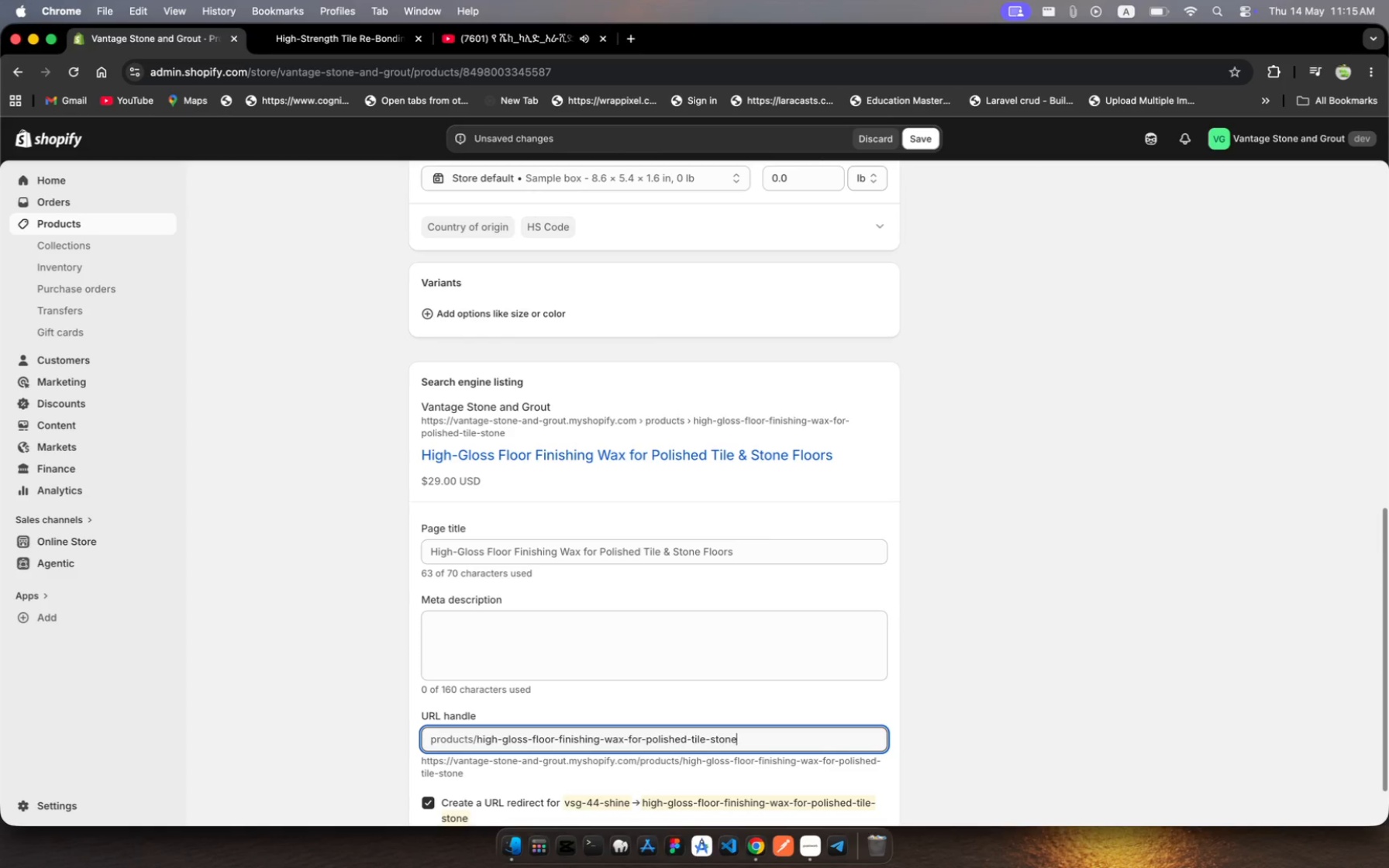 
key(S)
 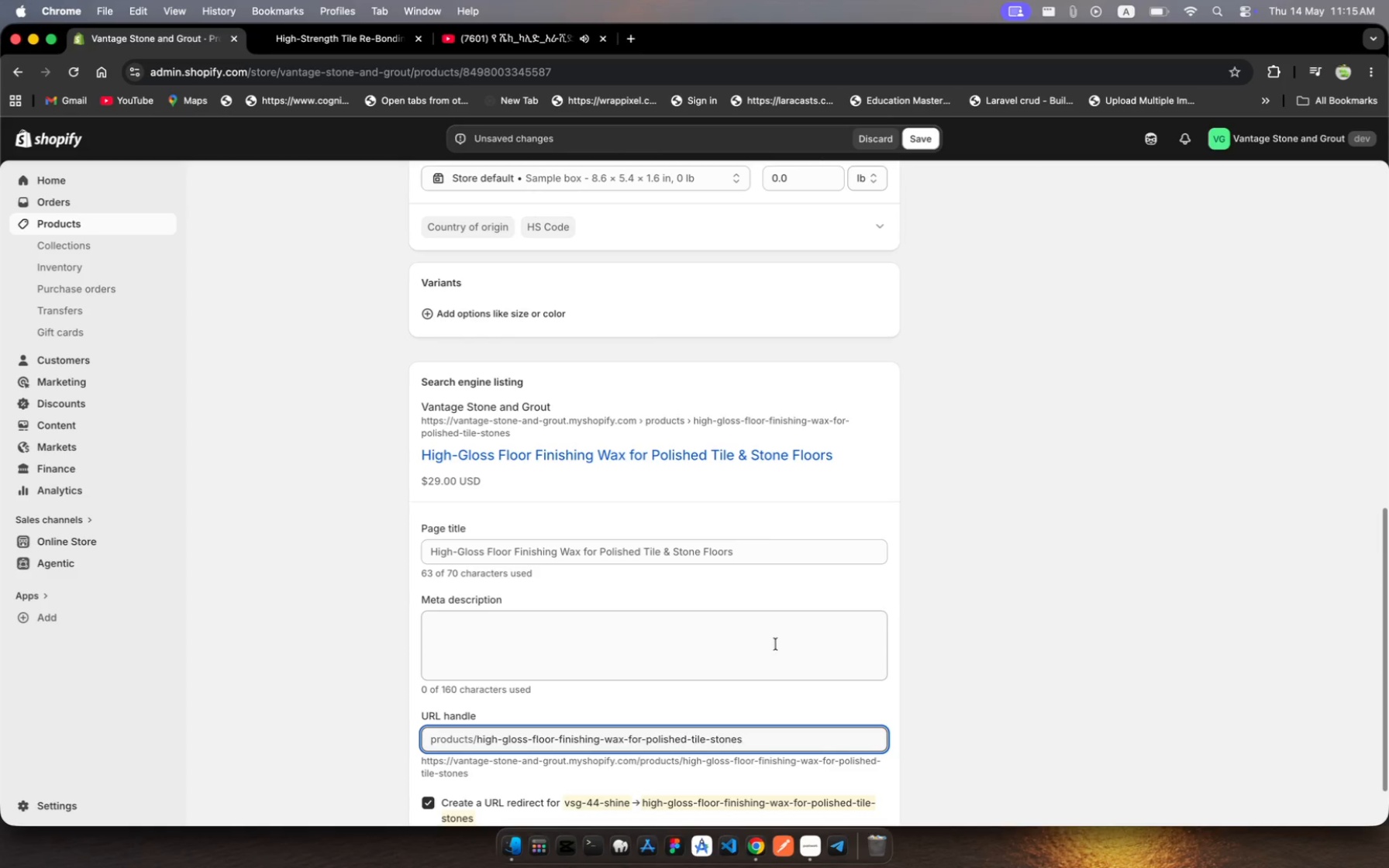 
scroll: coordinate [767, 594], scroll_direction: up, amount: 255.0
 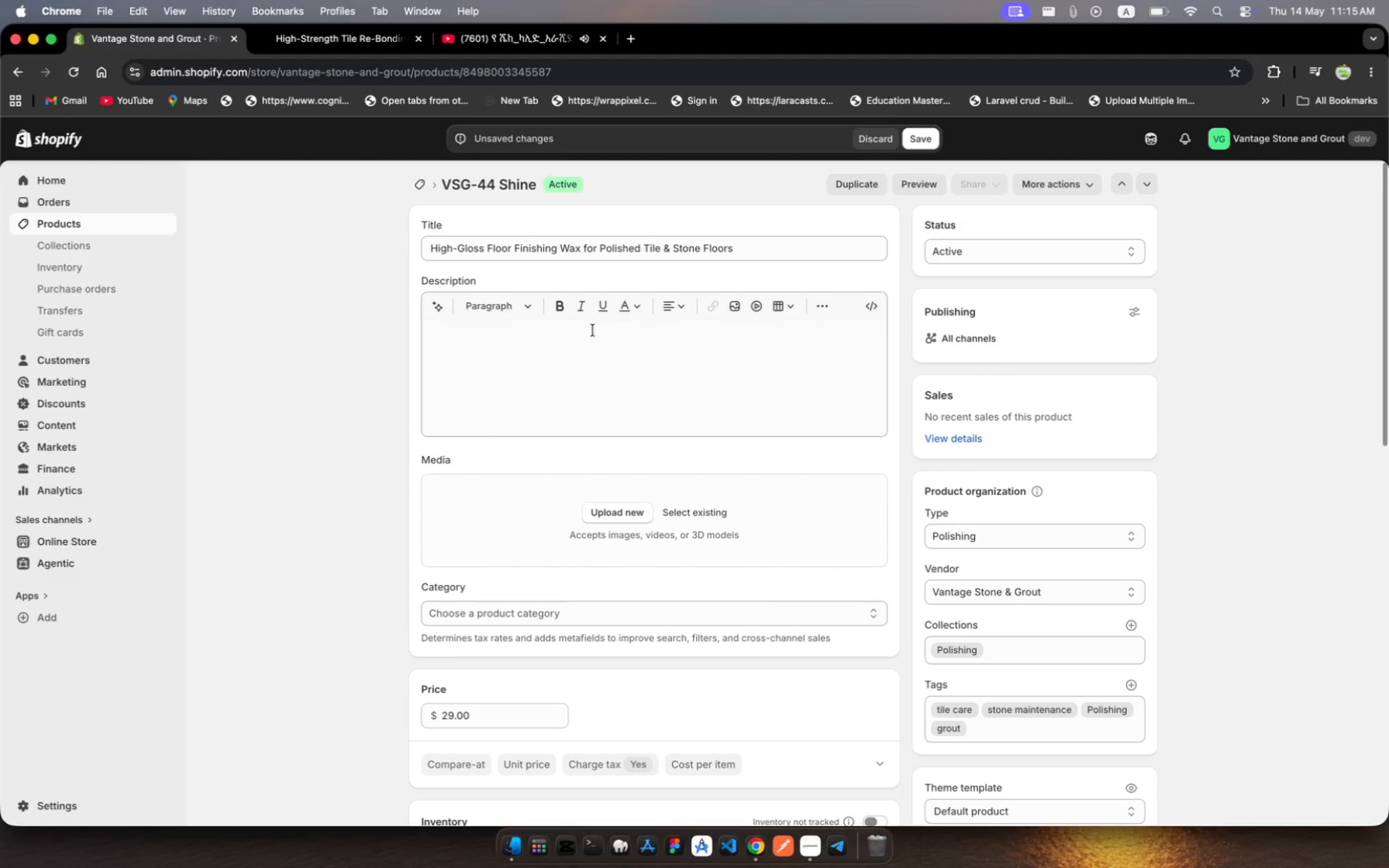 
left_click([593, 330])
 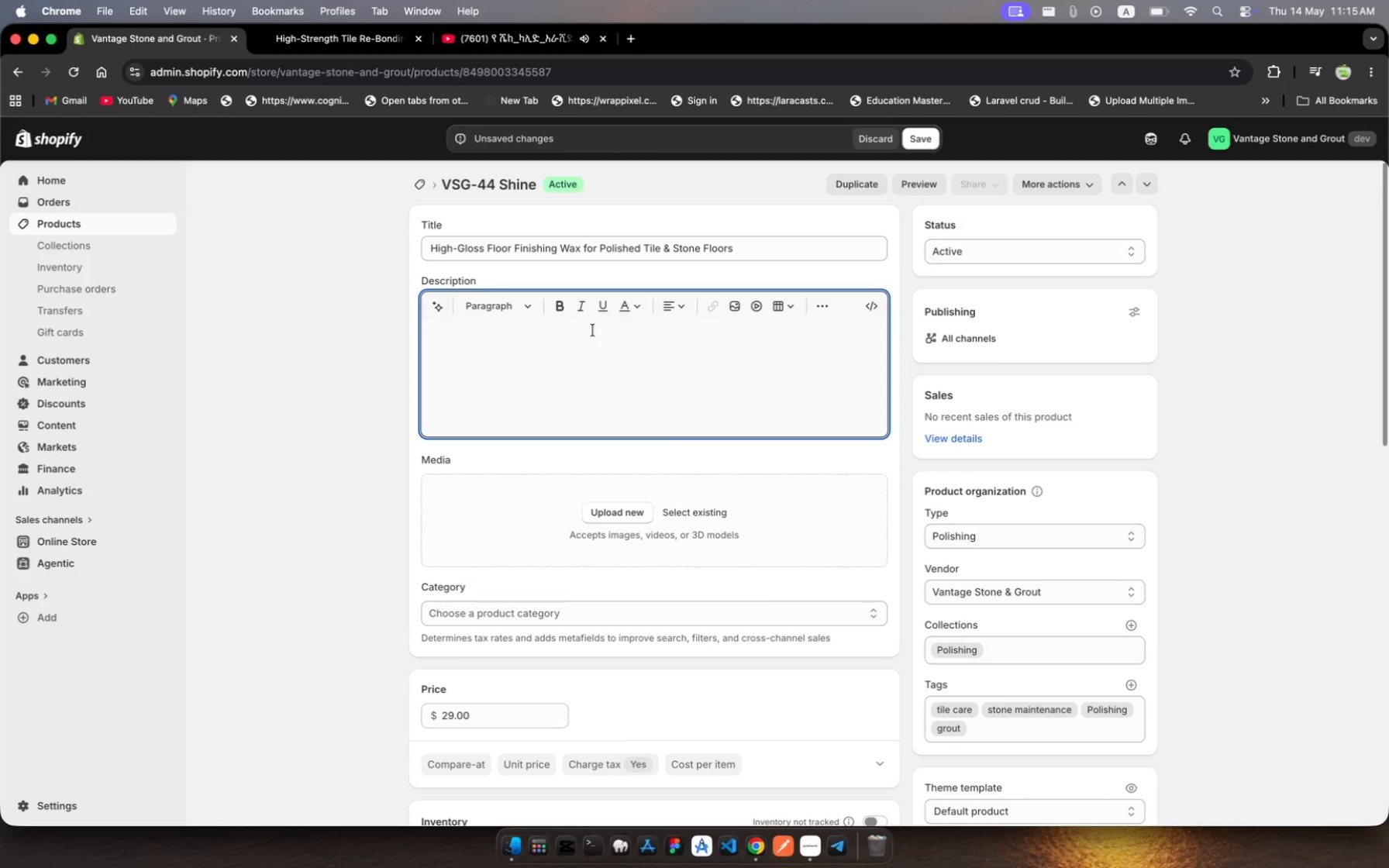 
wait(7.56)
 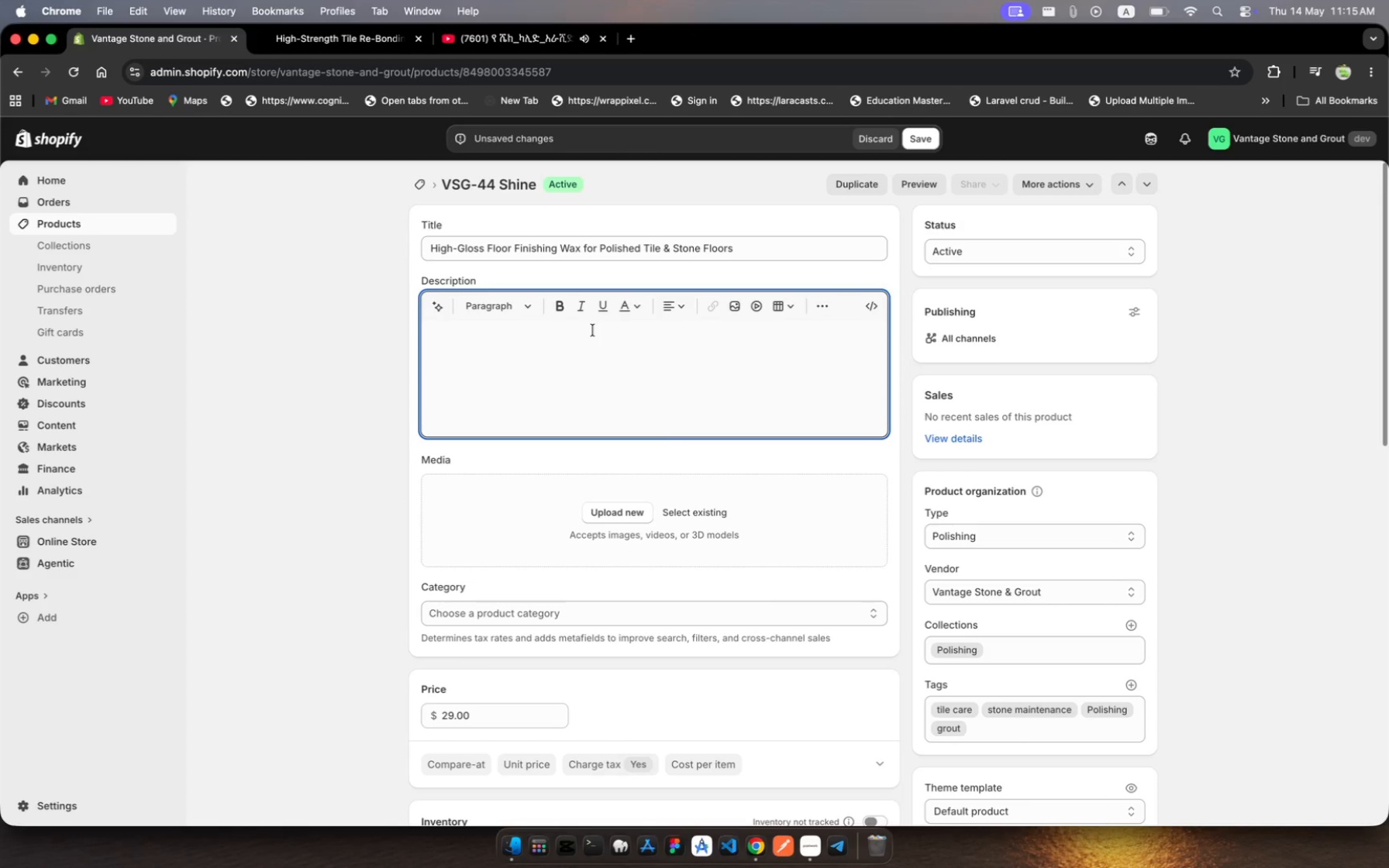 
type(Hih-Gloss)
 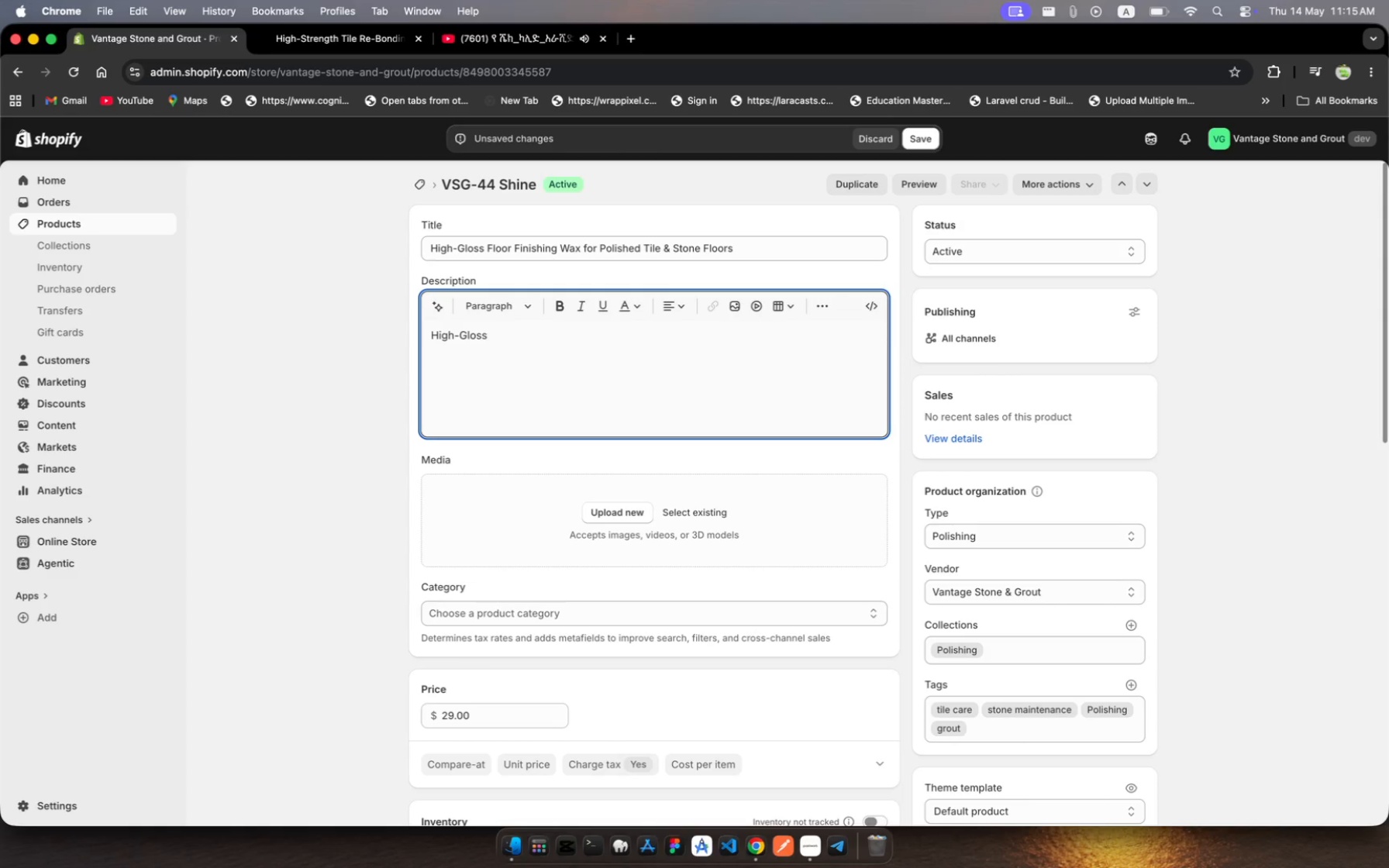 
type( Floor Finishing Wax)
 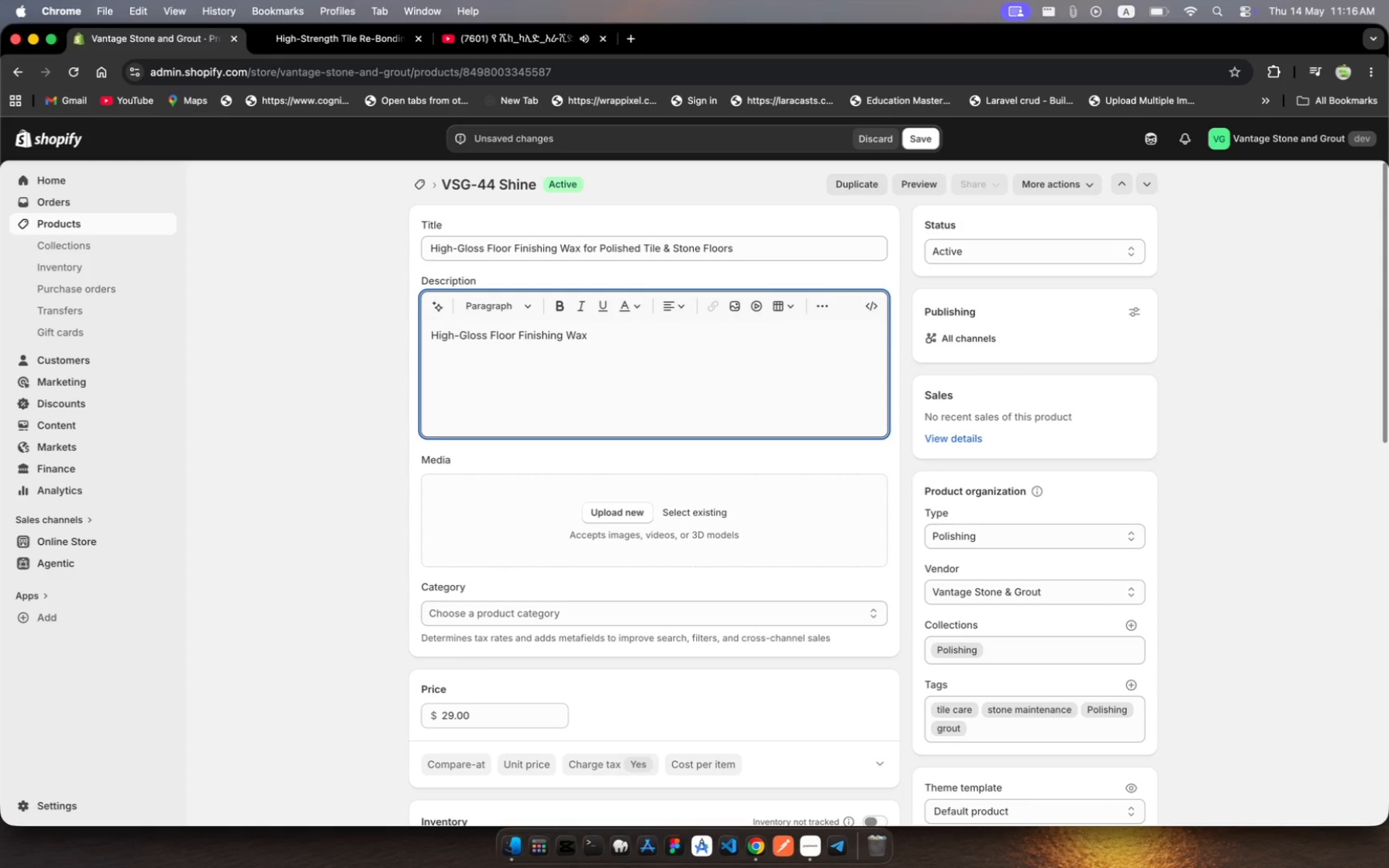 
key(Meta+MetaRight)
 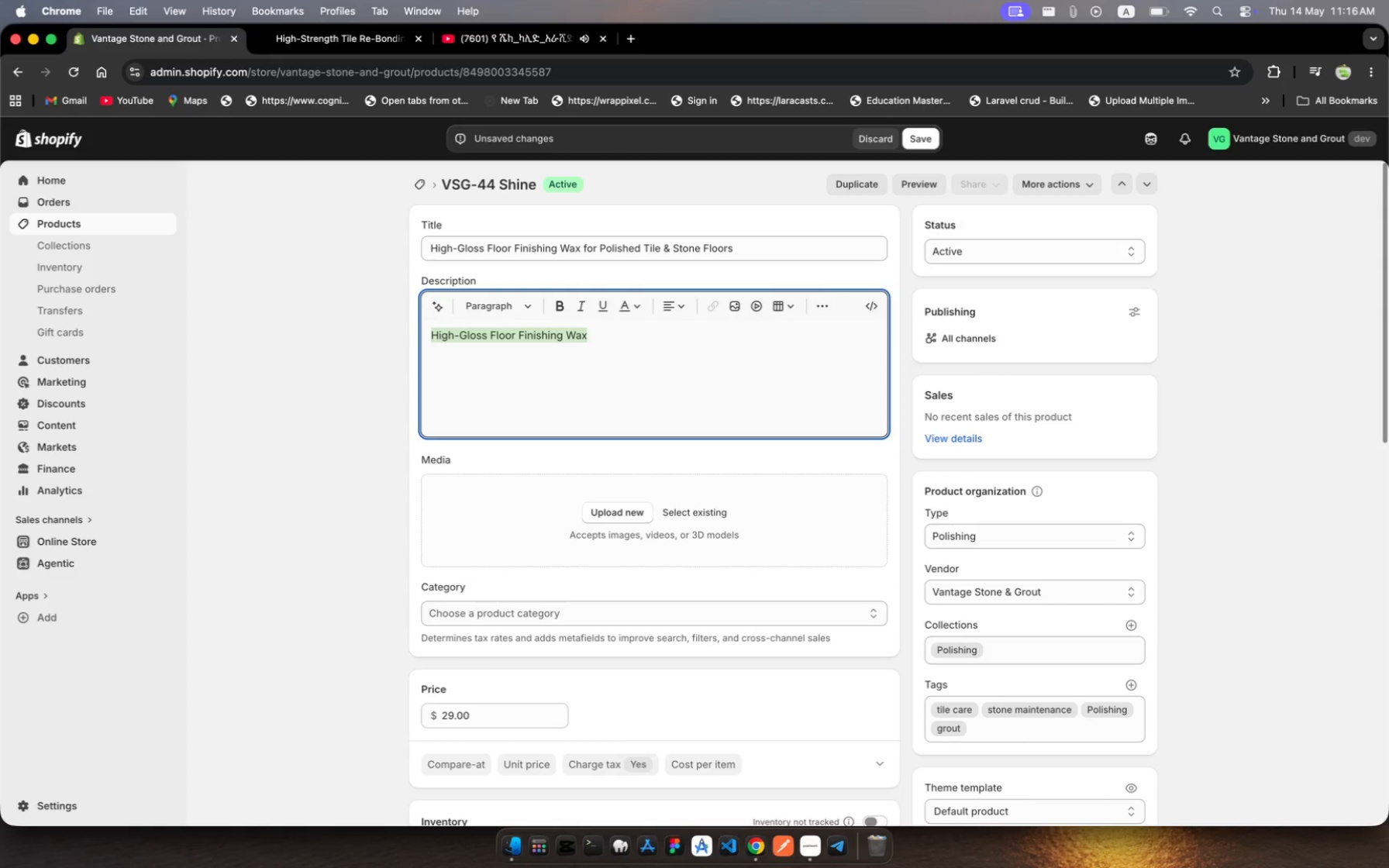 
key(Meta+A)
 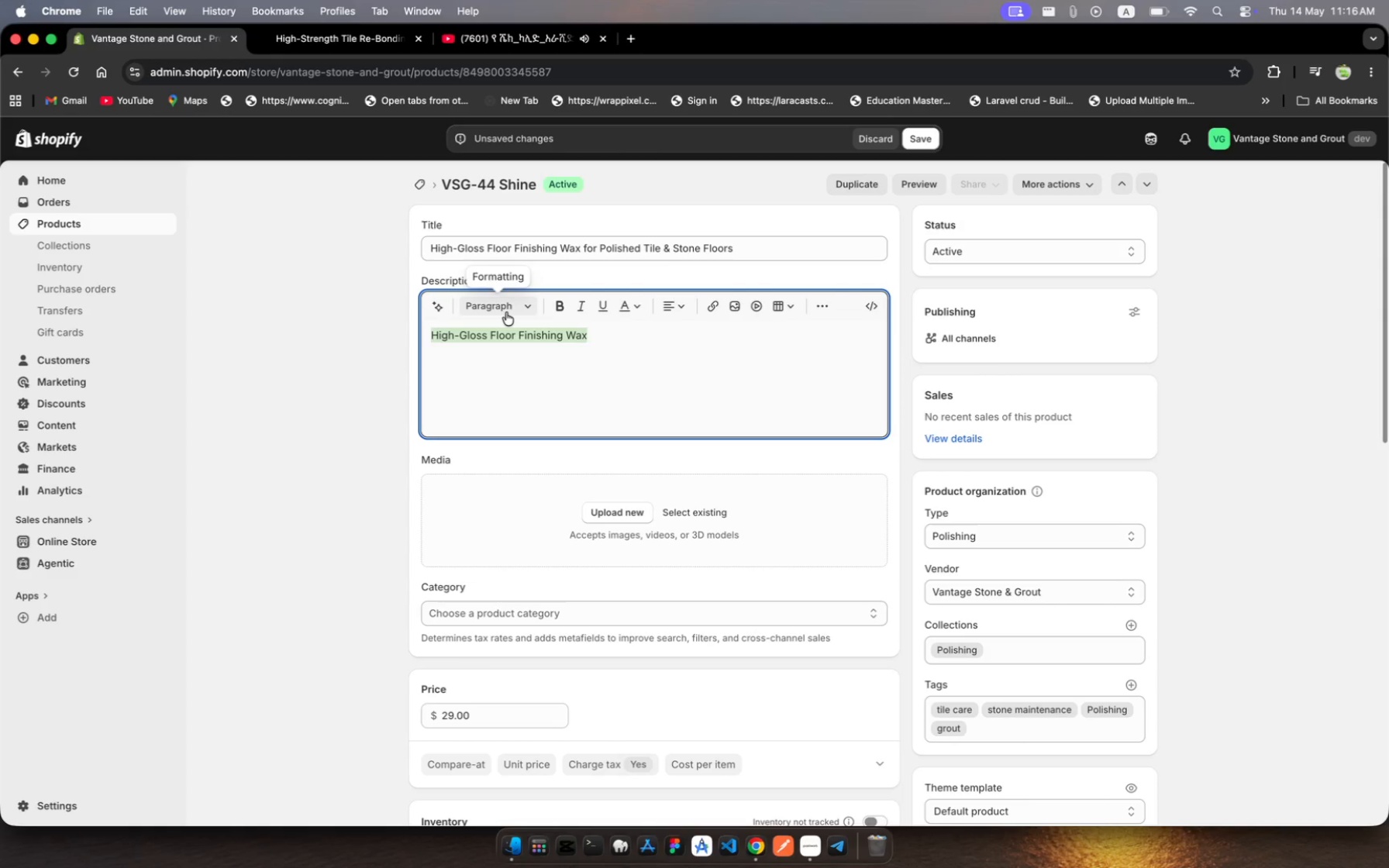 
left_click([505, 312])
 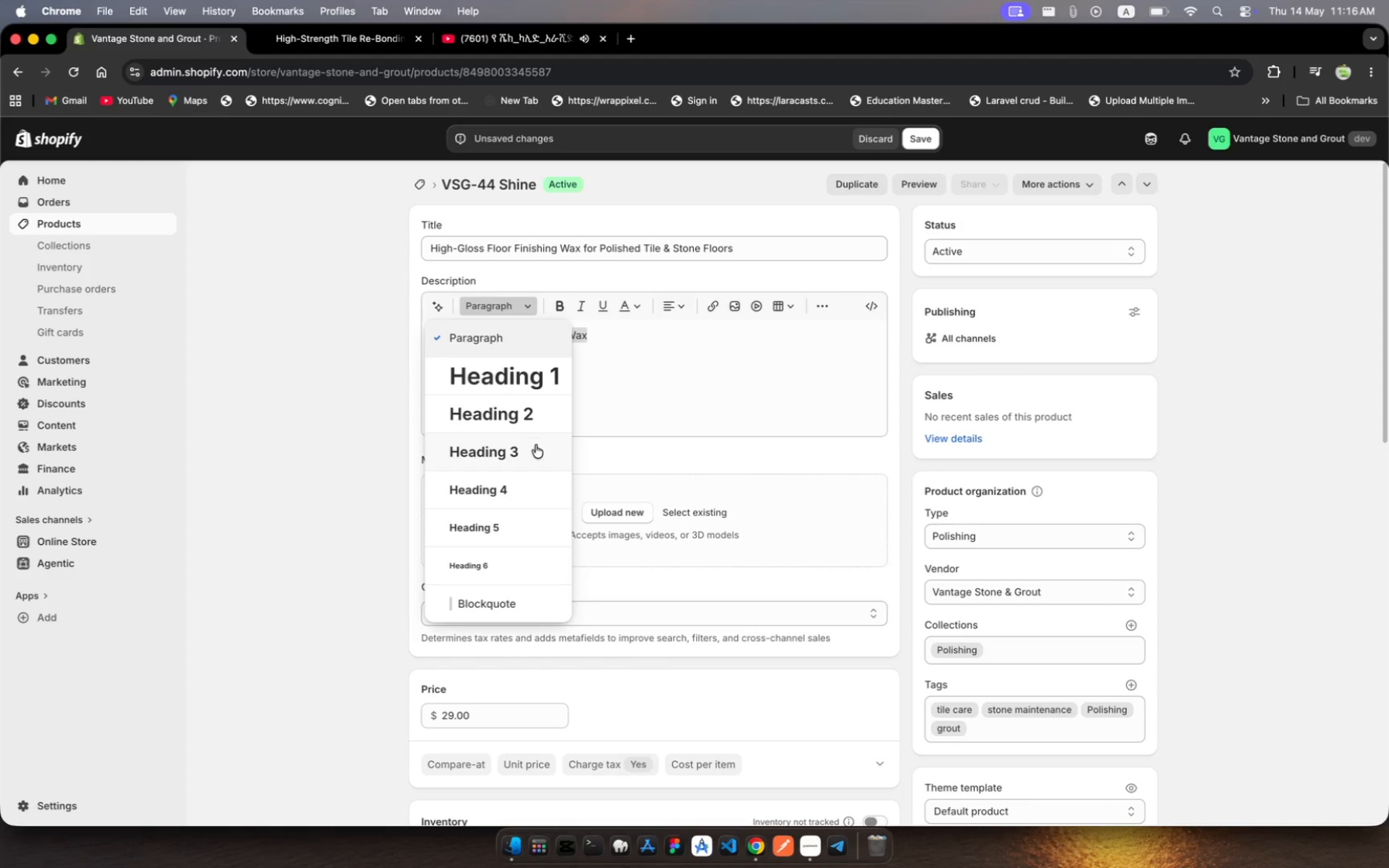 
left_click([537, 448])
 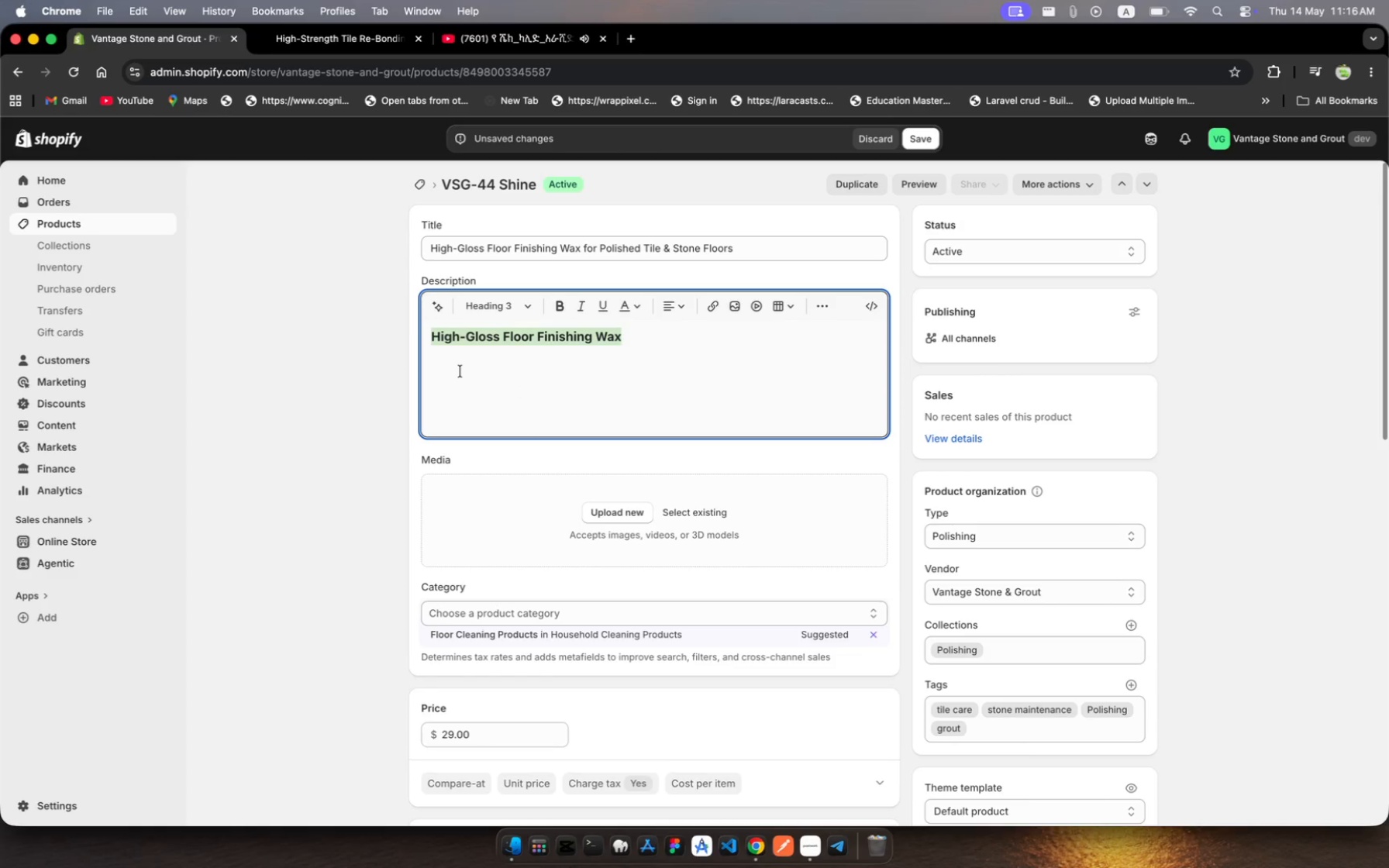 
left_click([457, 370])
 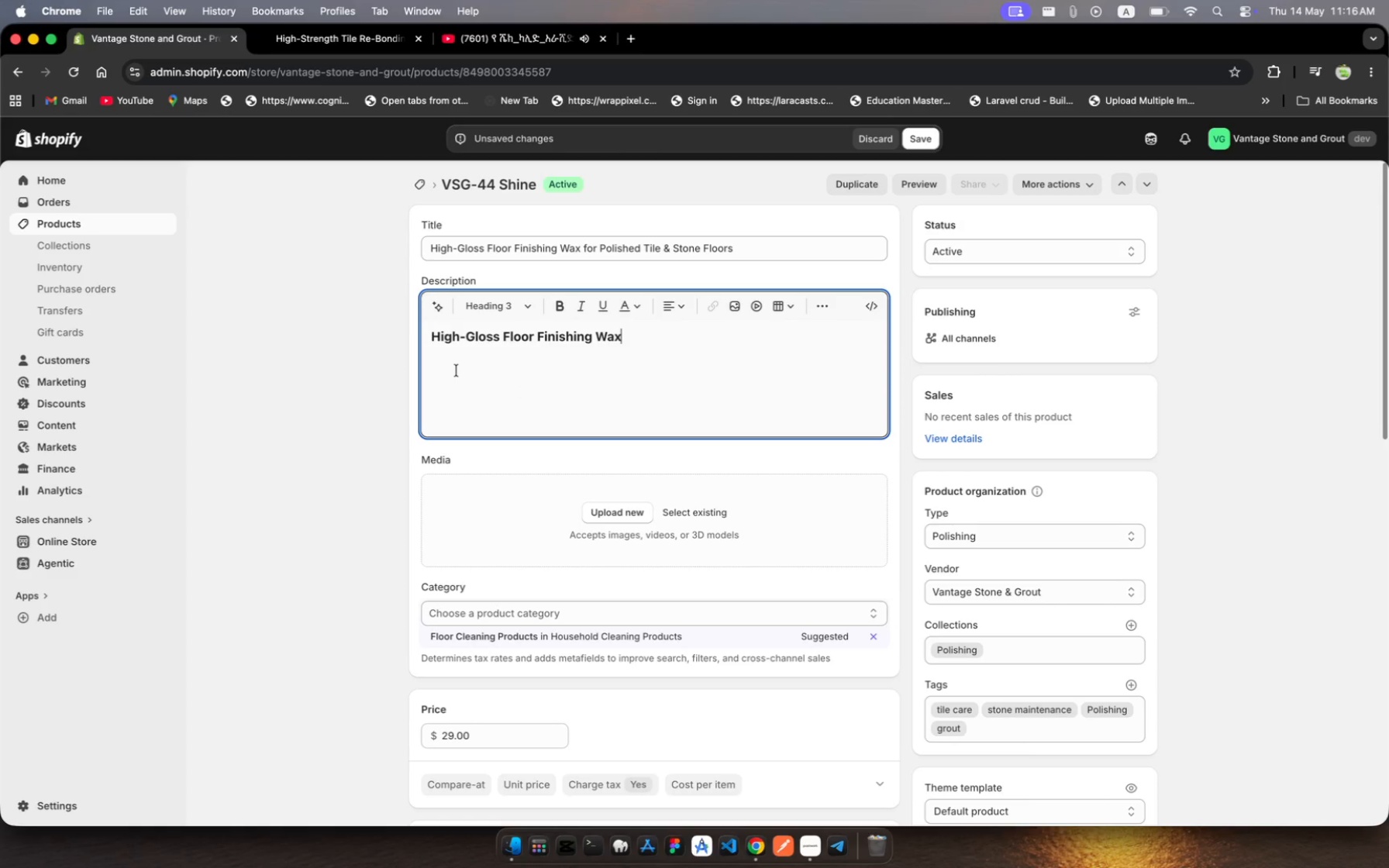 
key(Enter)
 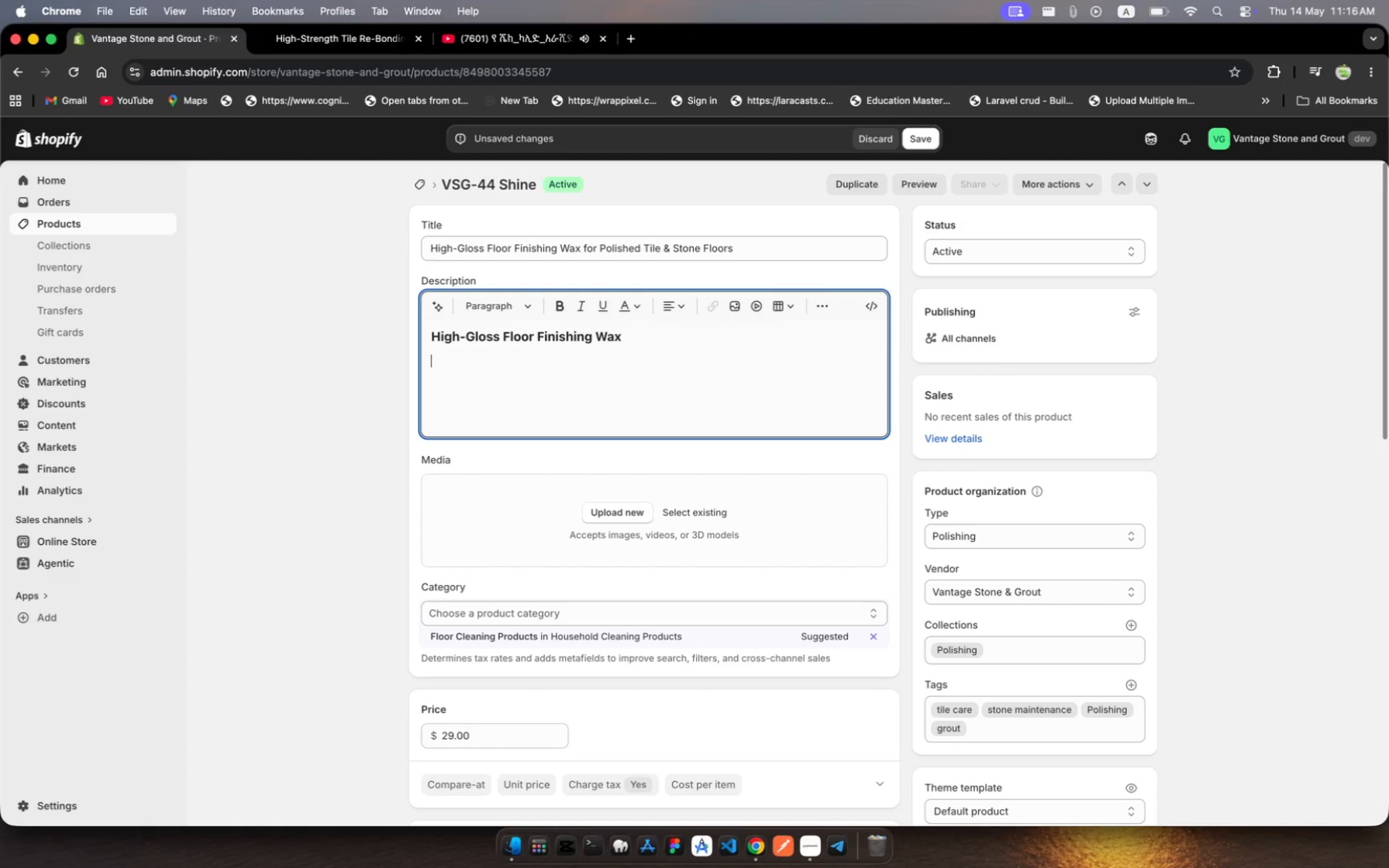 
wait(5.55)
 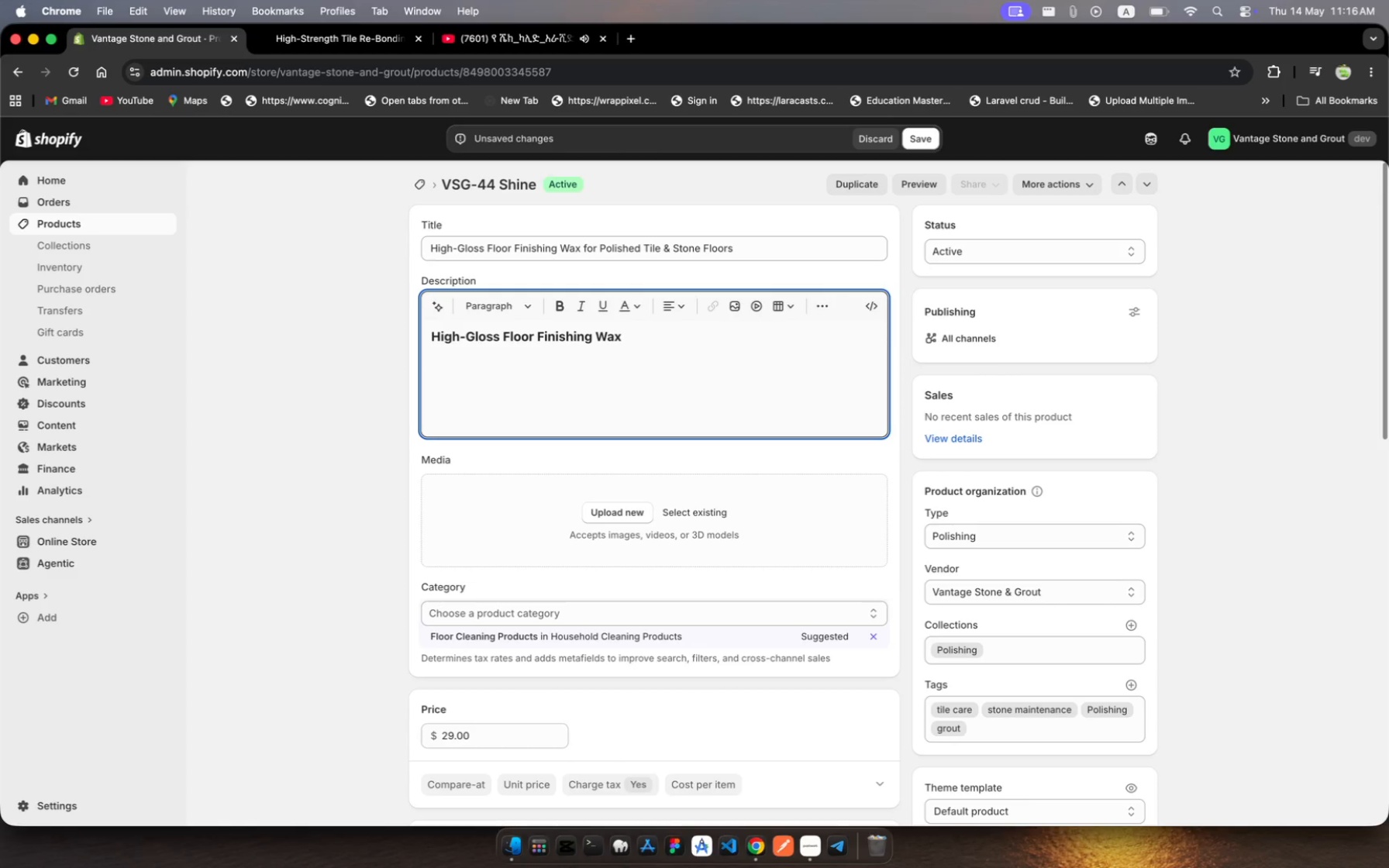 
type(Achiev a professiona showroom-quality )
 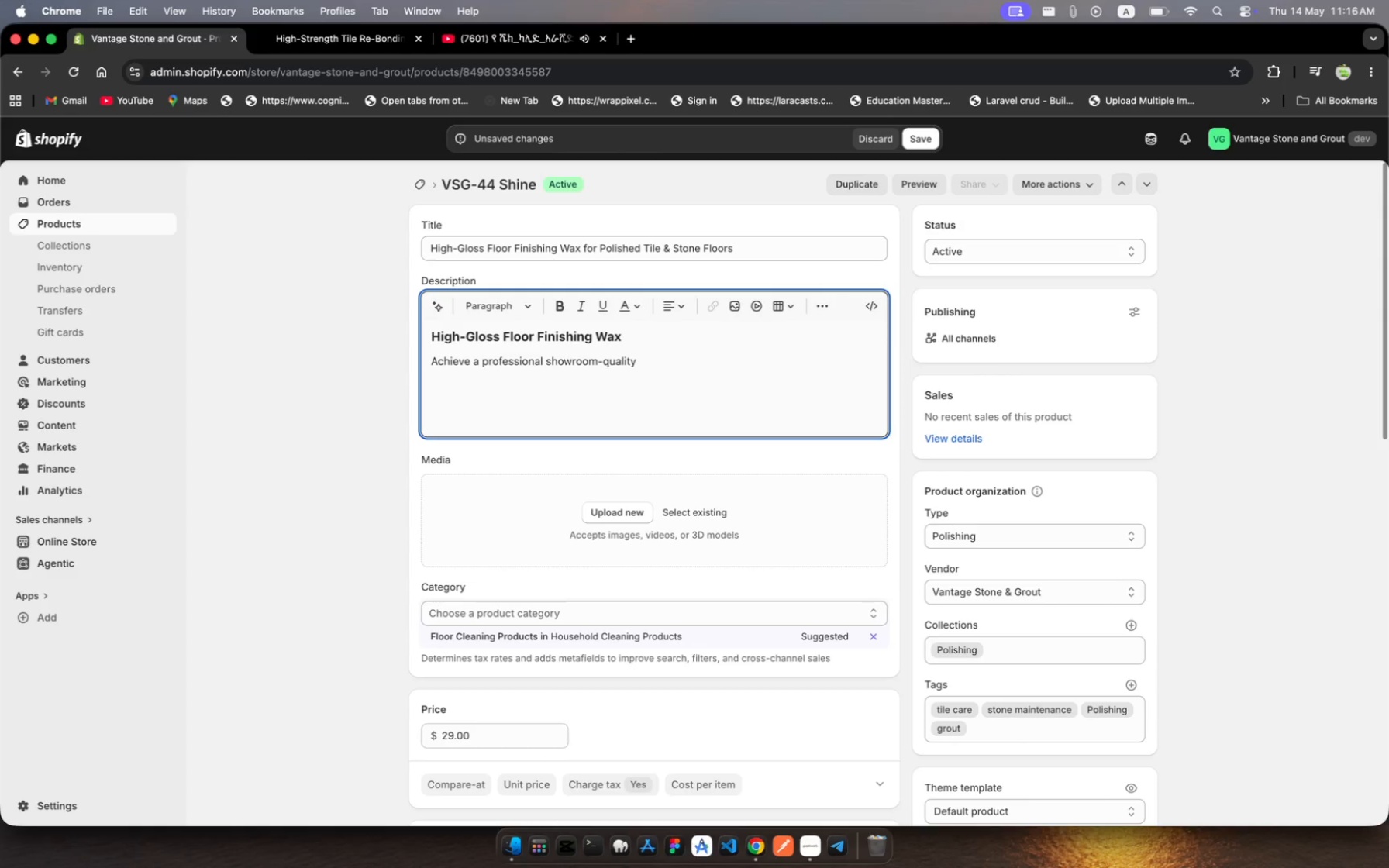 
type(high)
 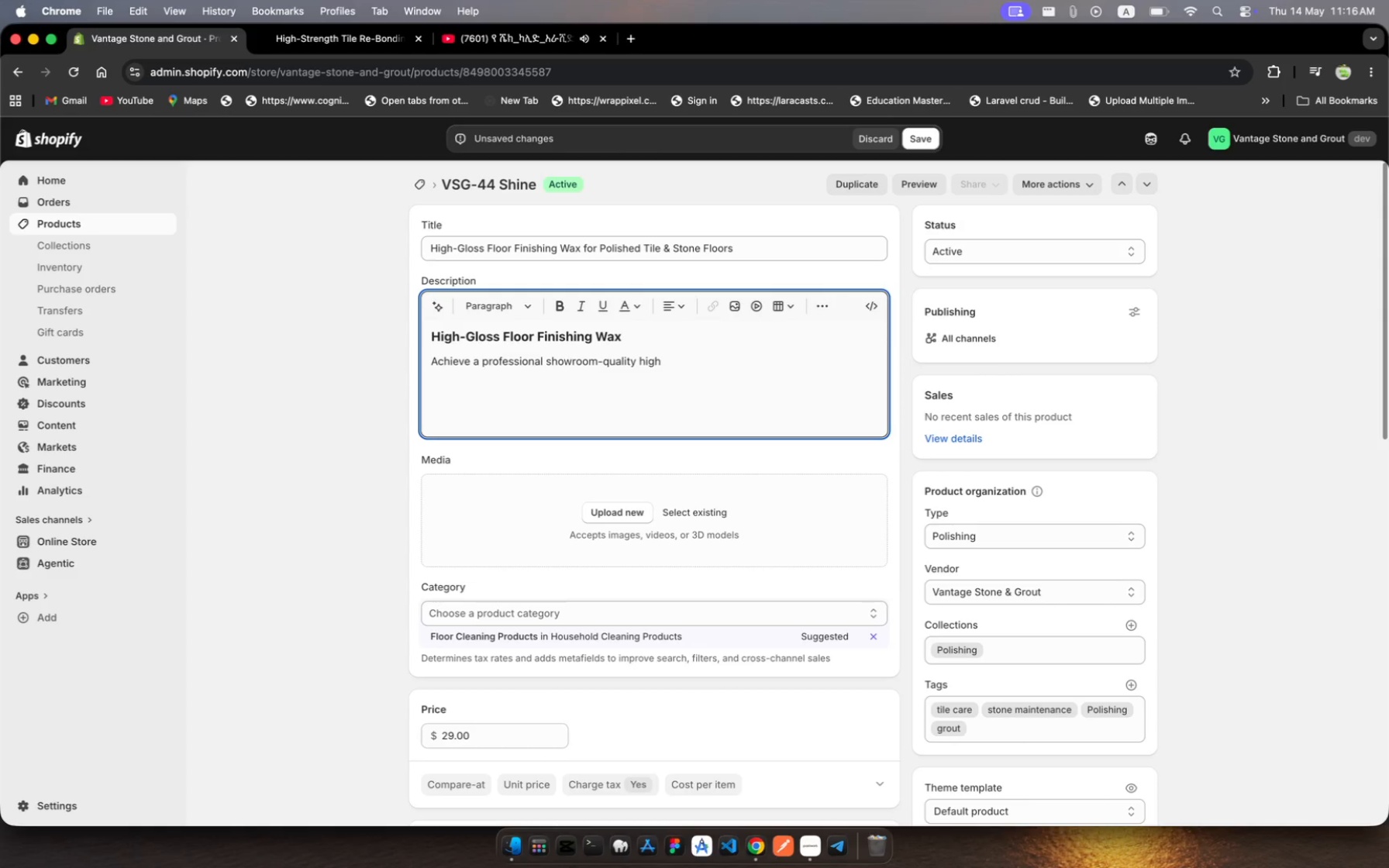 
type(-gloss finish on polished )
 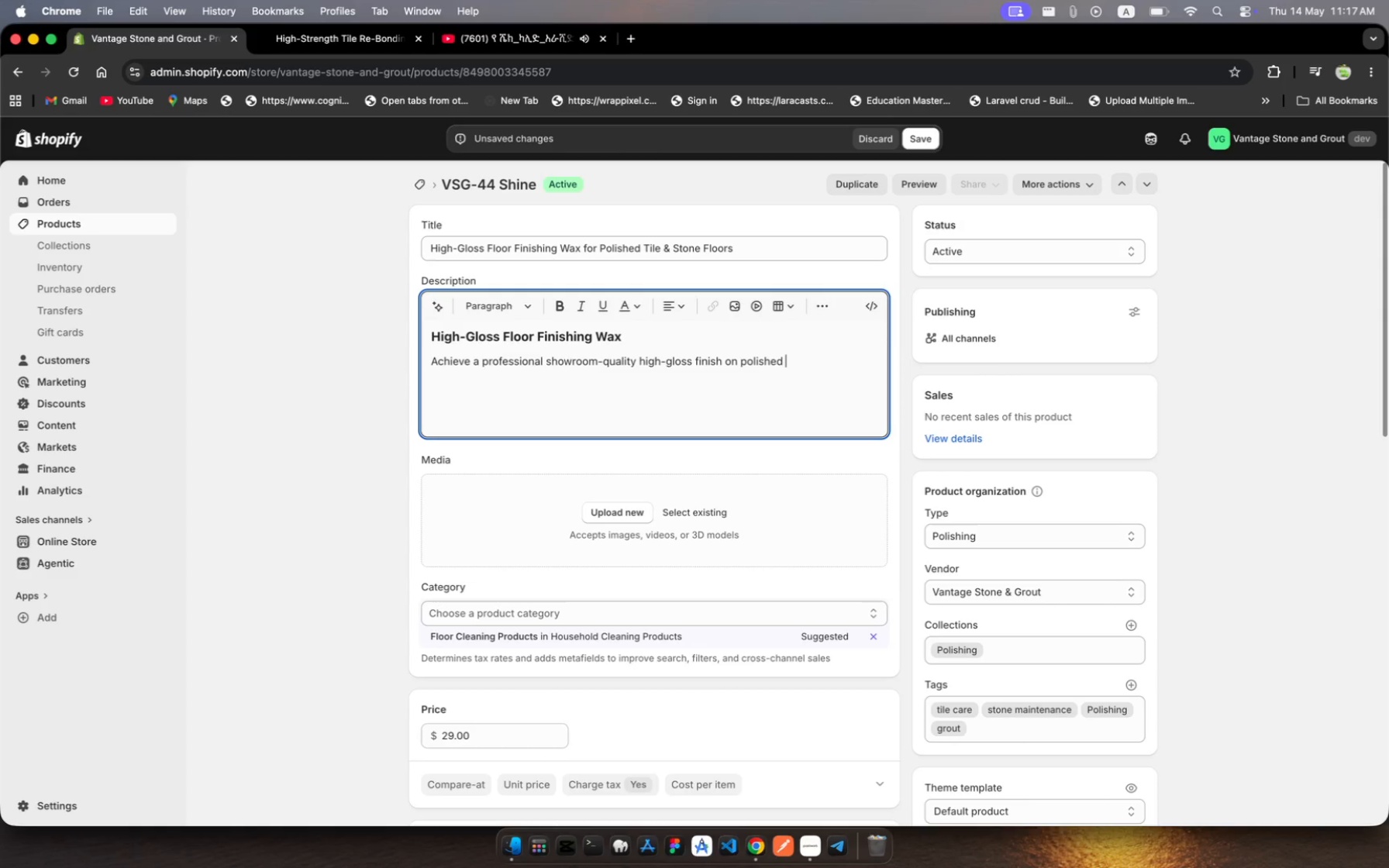 
wait(5.55)
 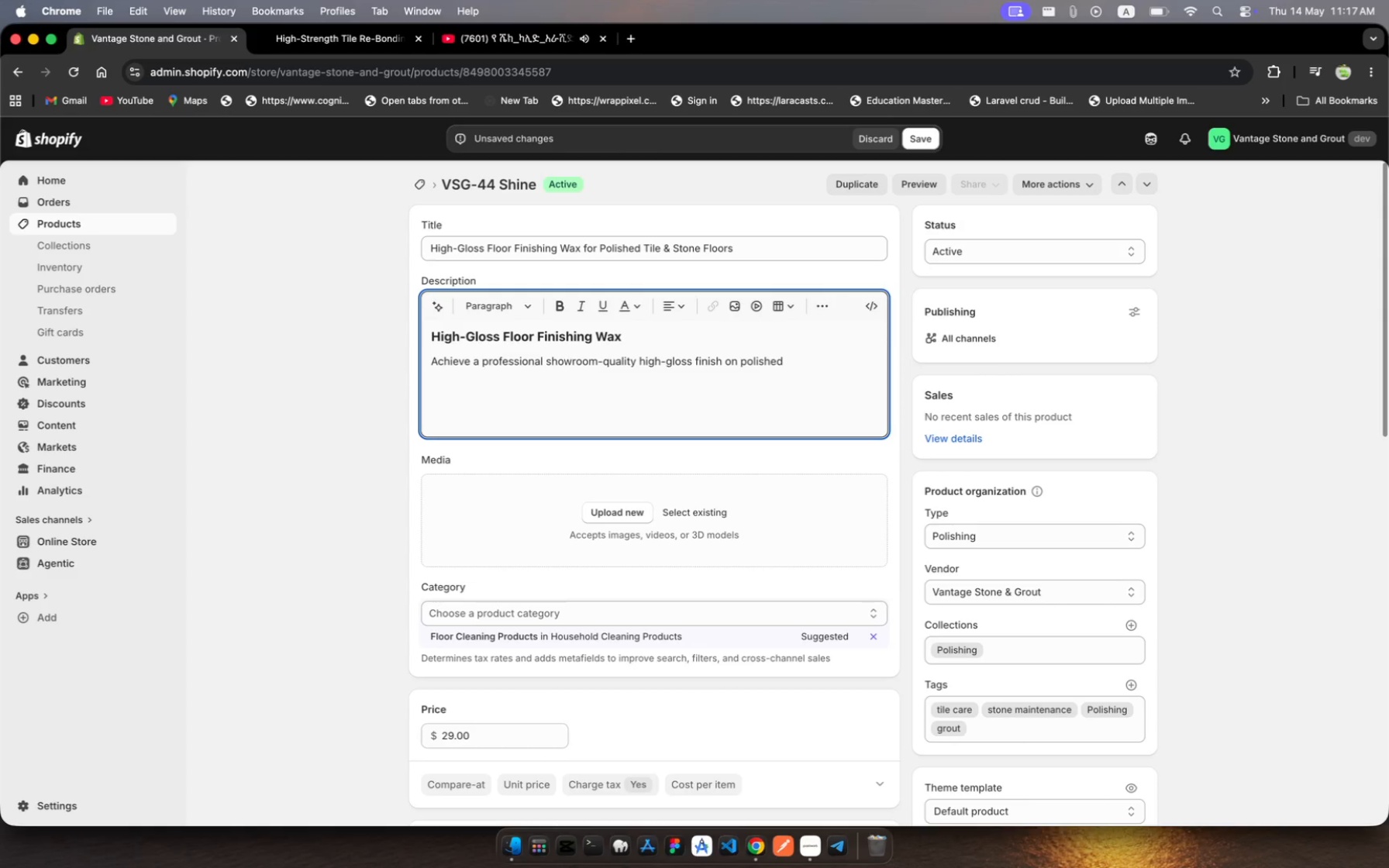 
type(tile and )
 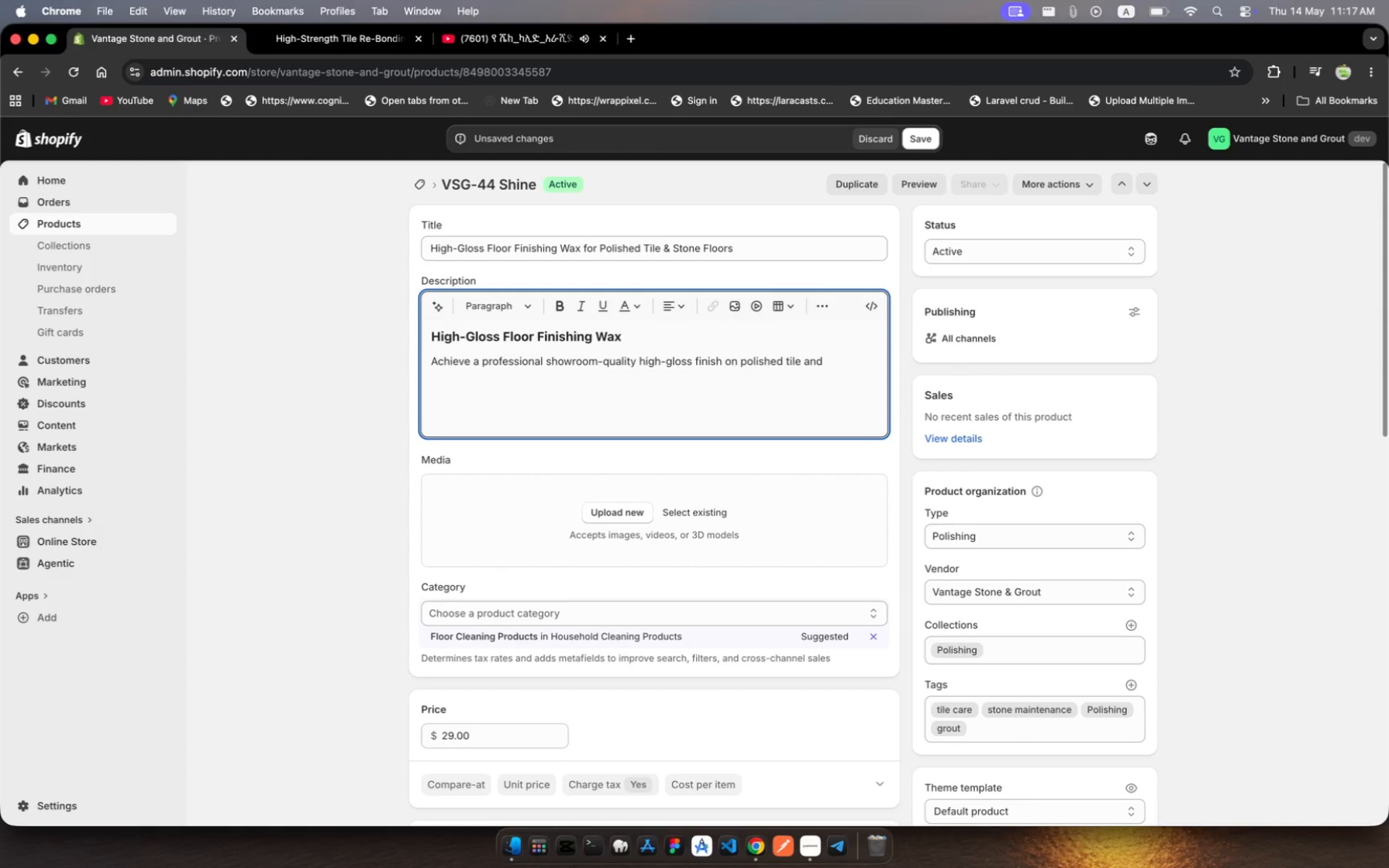 
wait(7.7)
 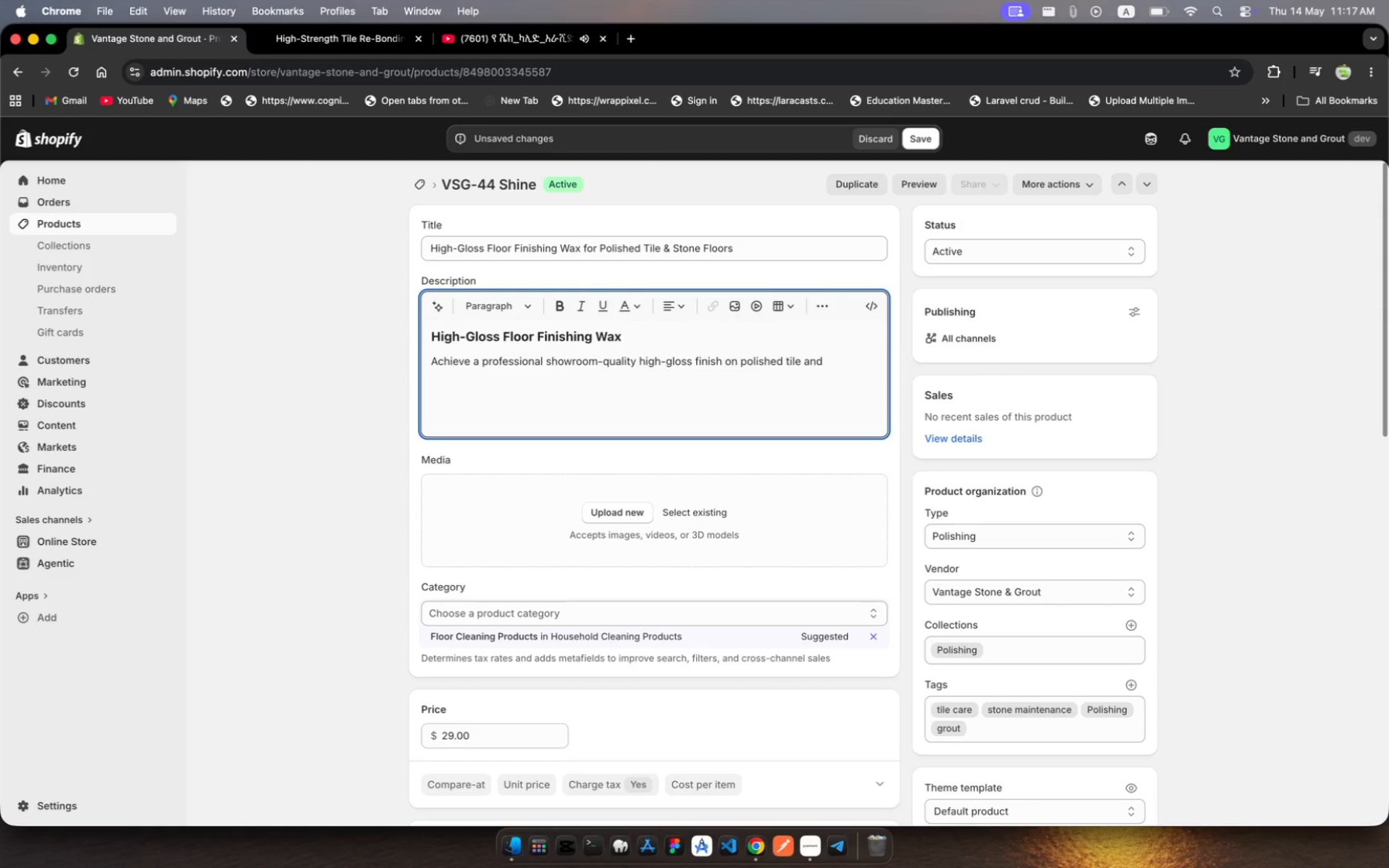 
type(natural )
 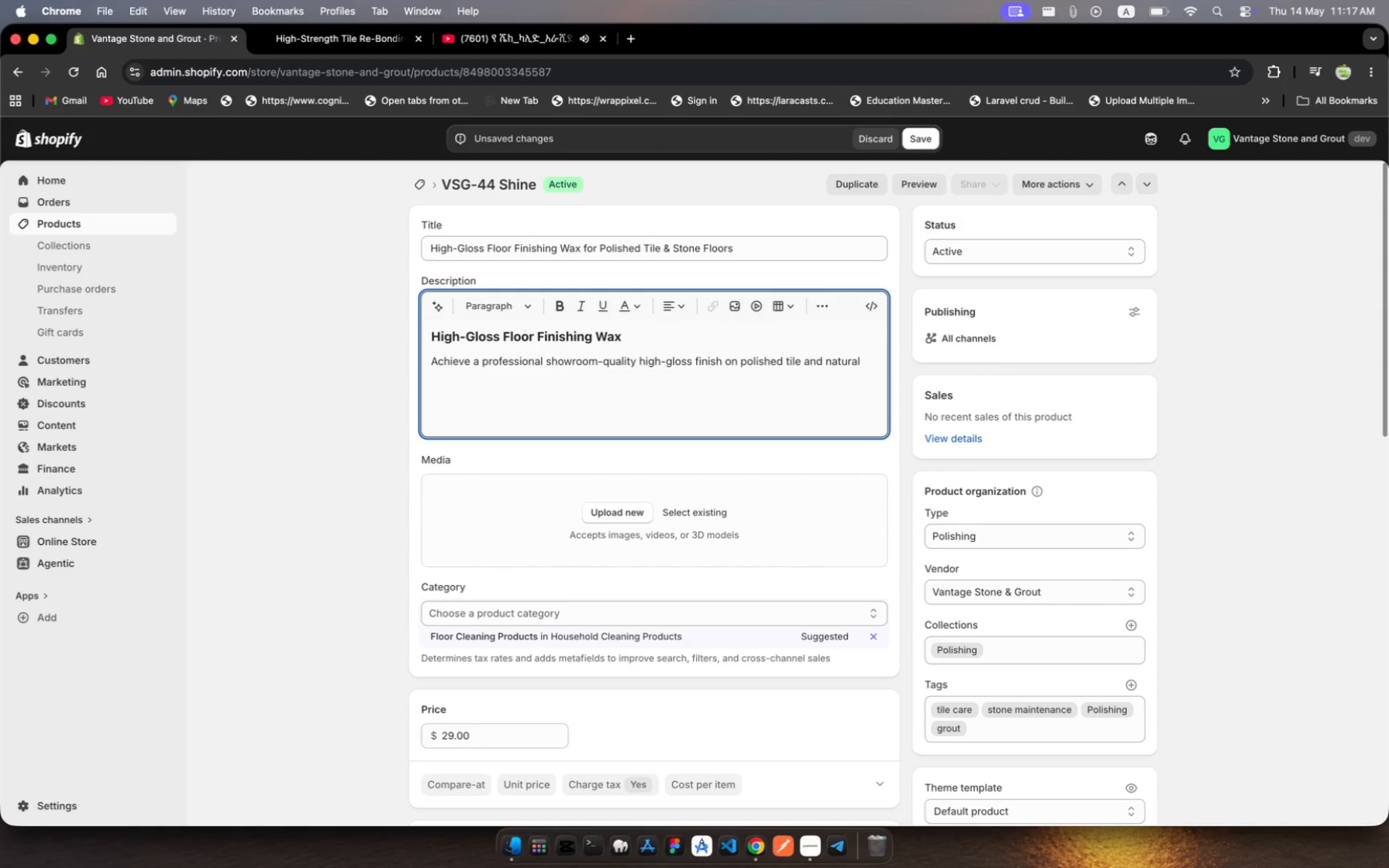 
type(stoe floors with )
 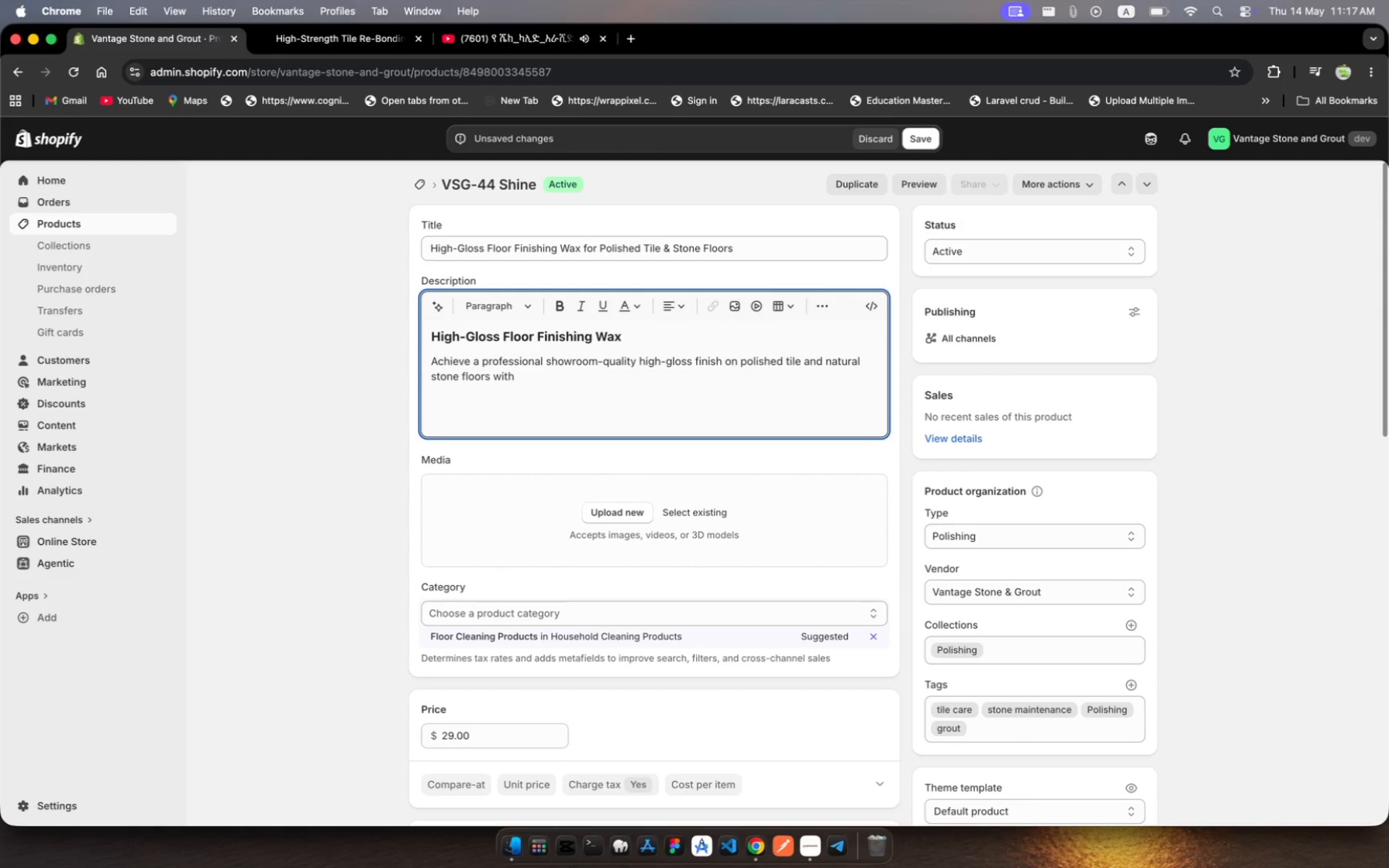 
hold_key(key=N, duration=0.35)
 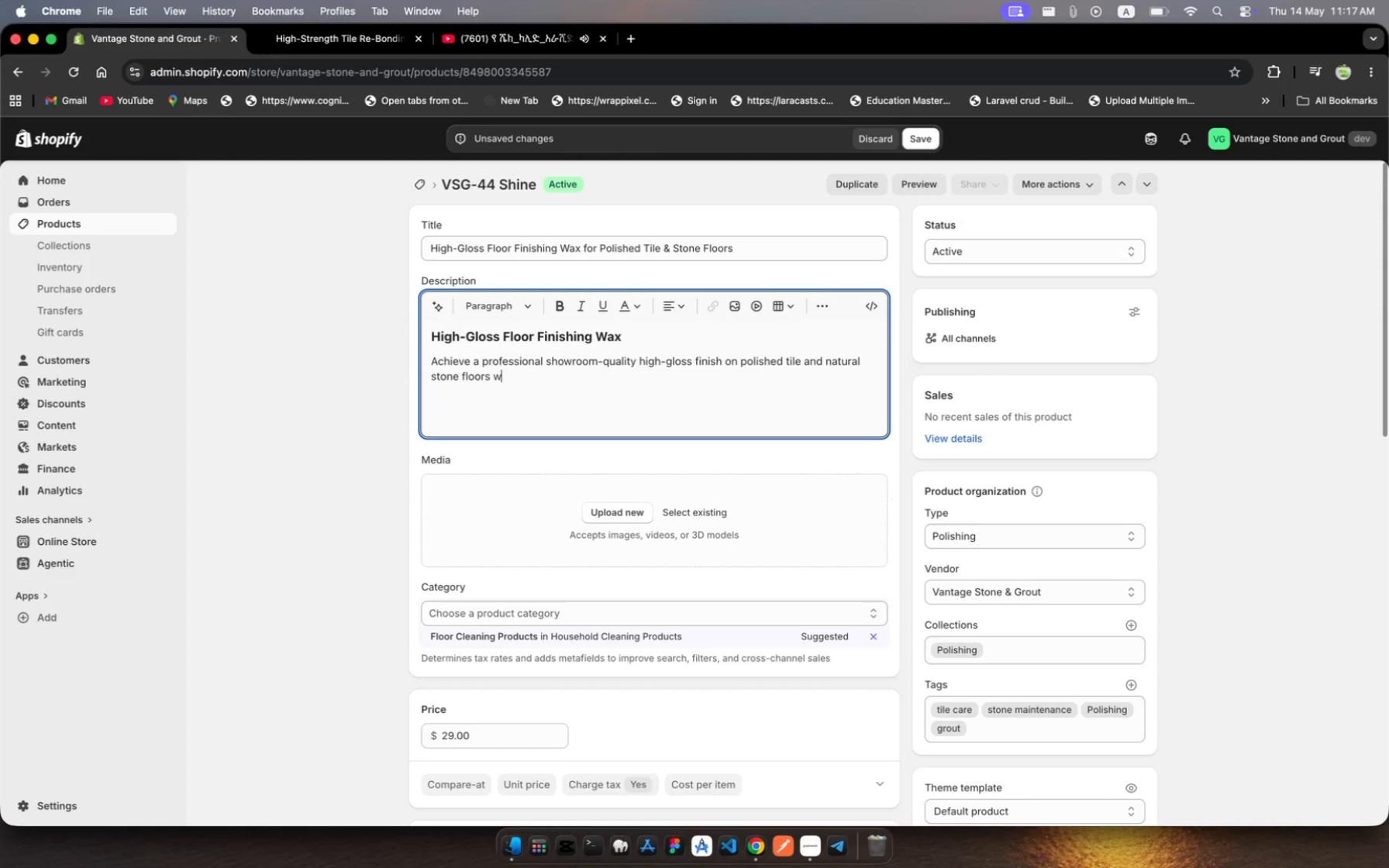 
type(ths premium )
 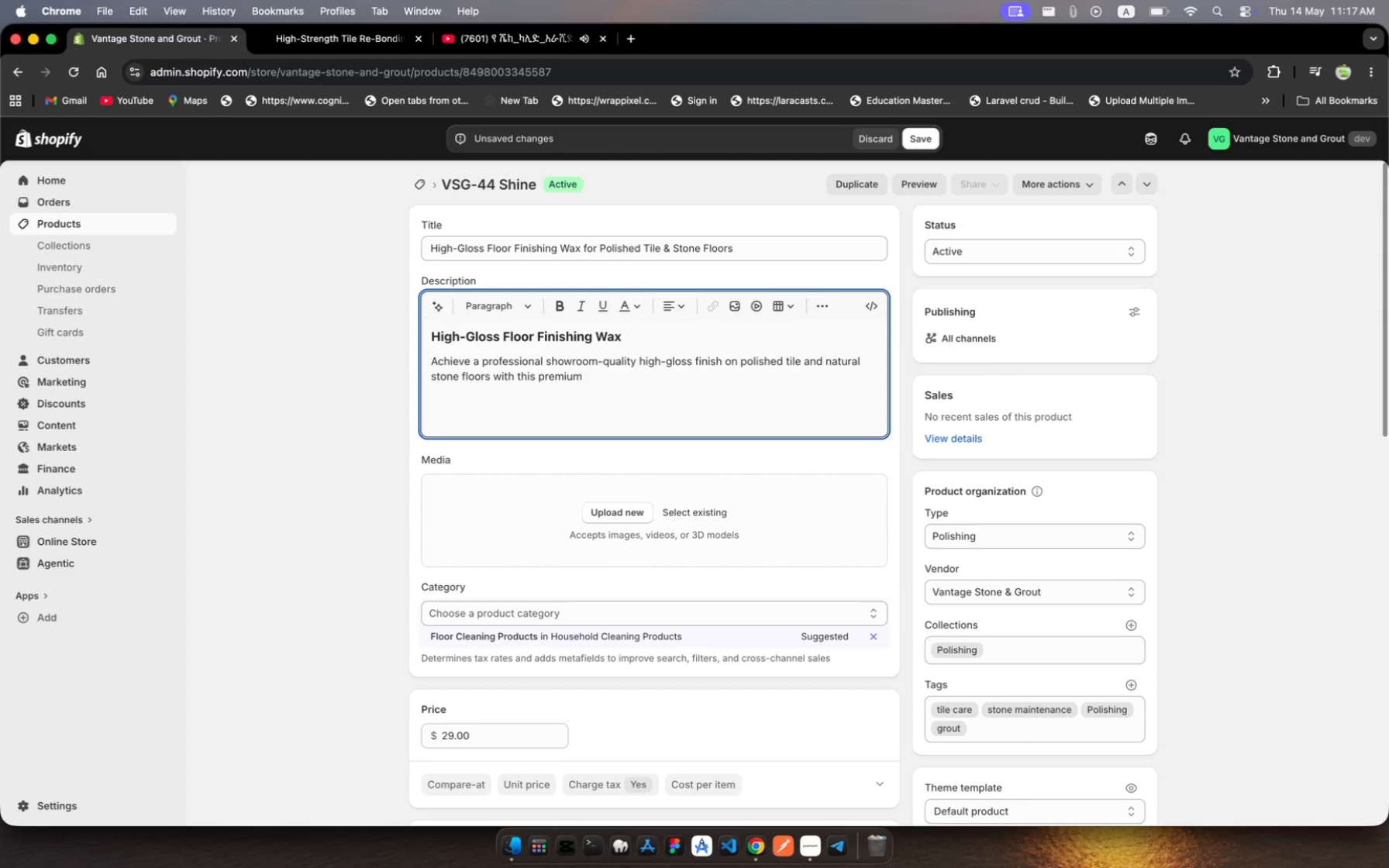 
wait(5.61)
 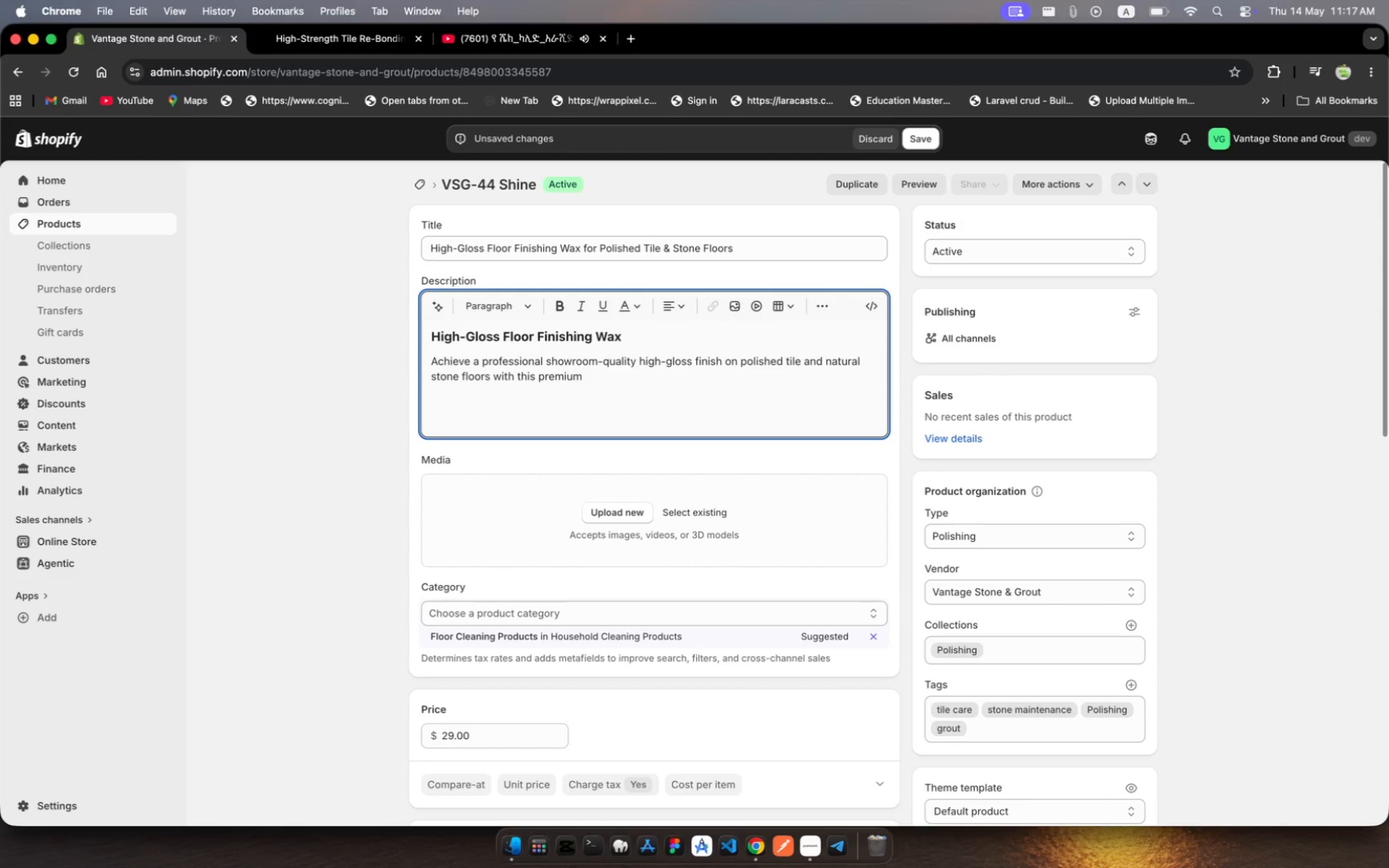 
type(flo finishing wax.)
 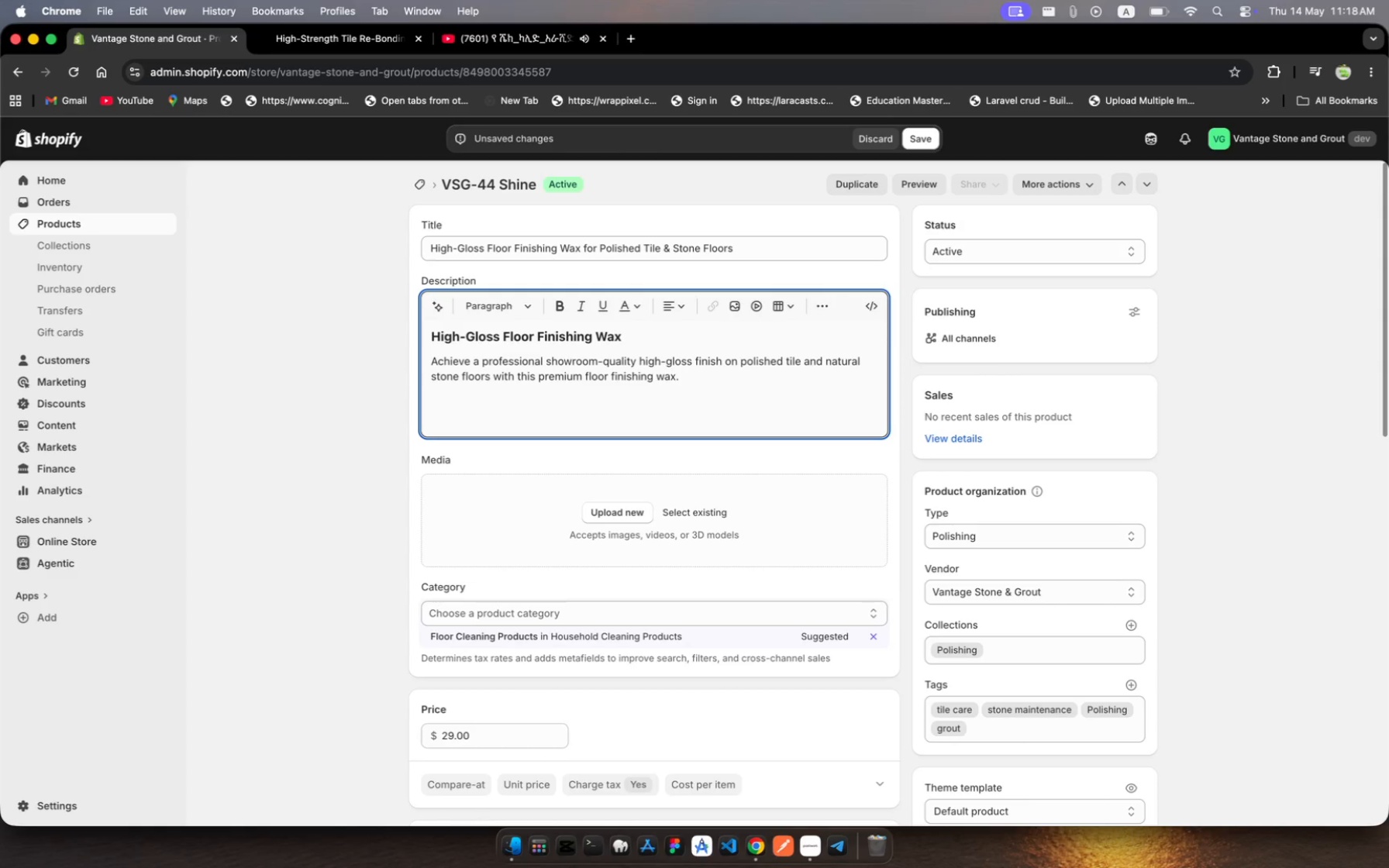 
hold_key(key=R, duration=0.32)
 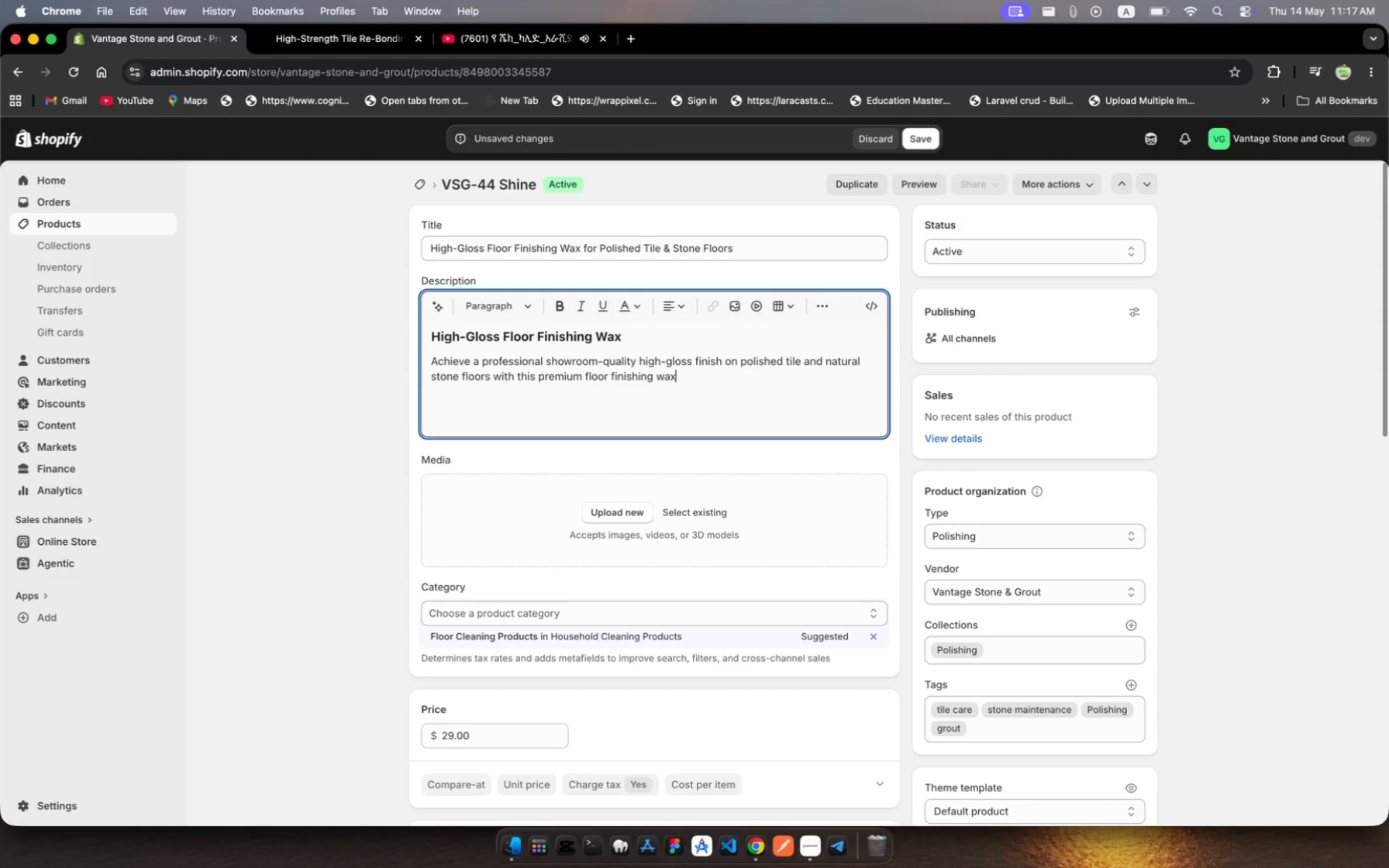 
type( Provides a protective coating )
 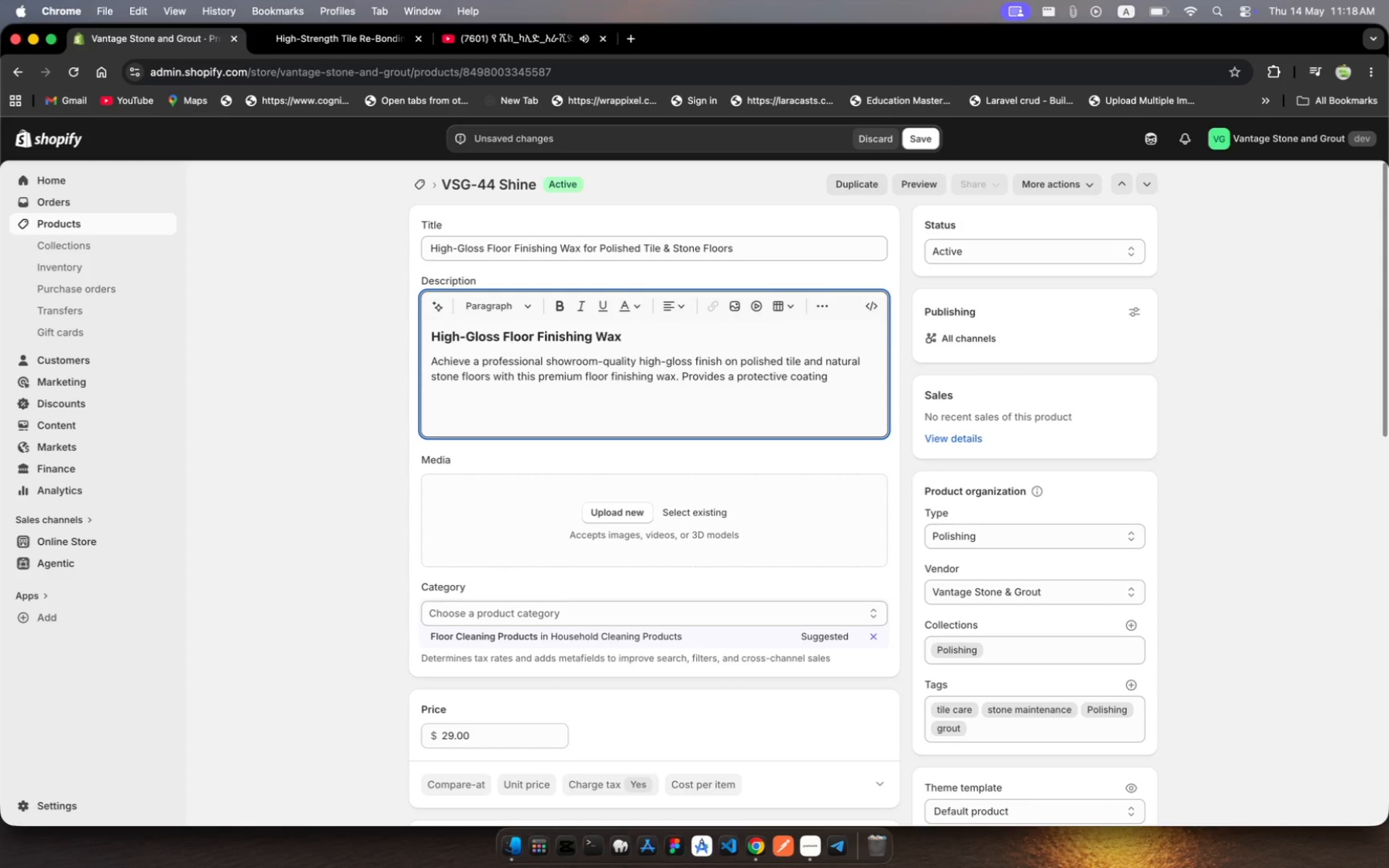 
wait(5.93)
 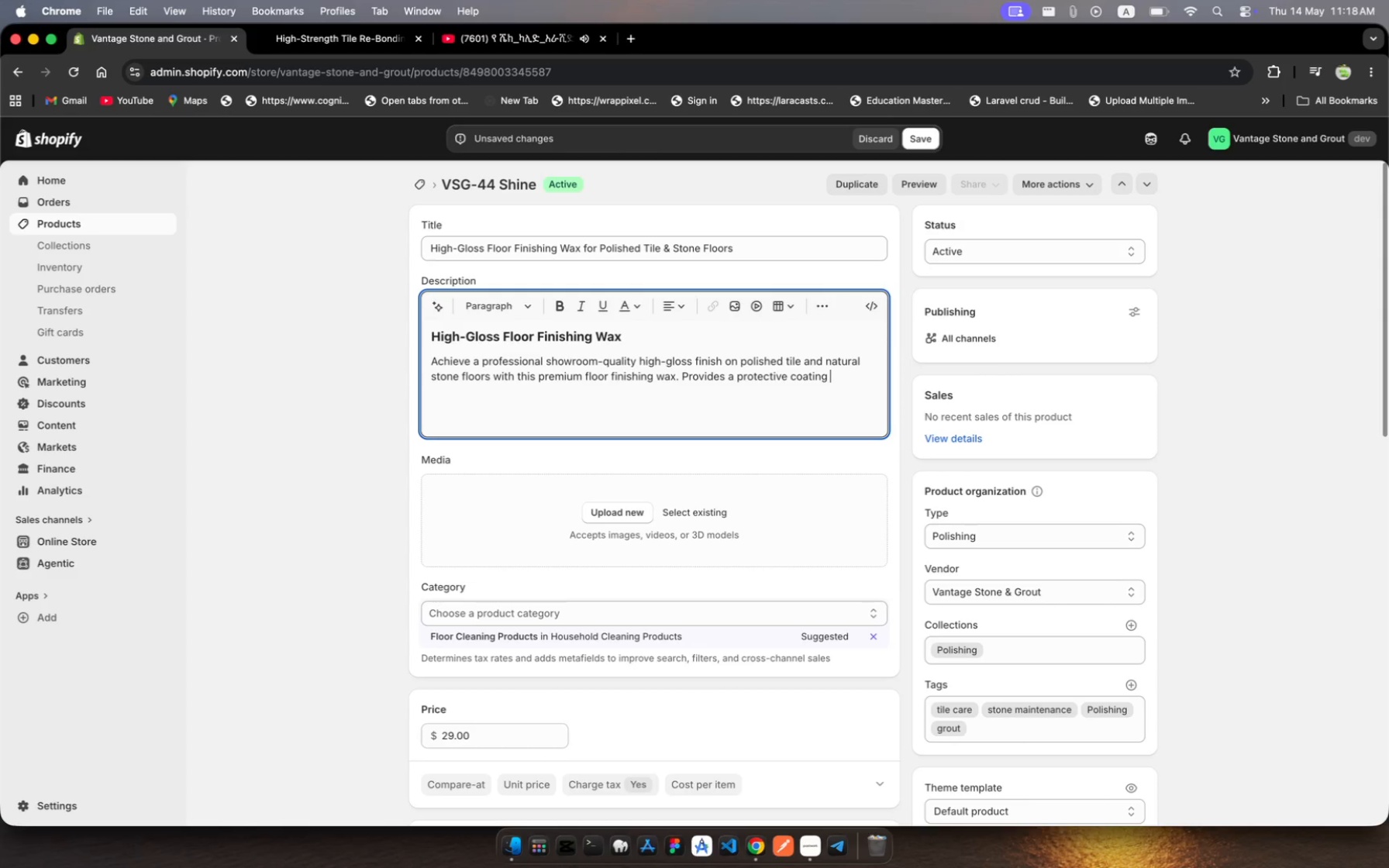 
type(that resists fot trafc )
 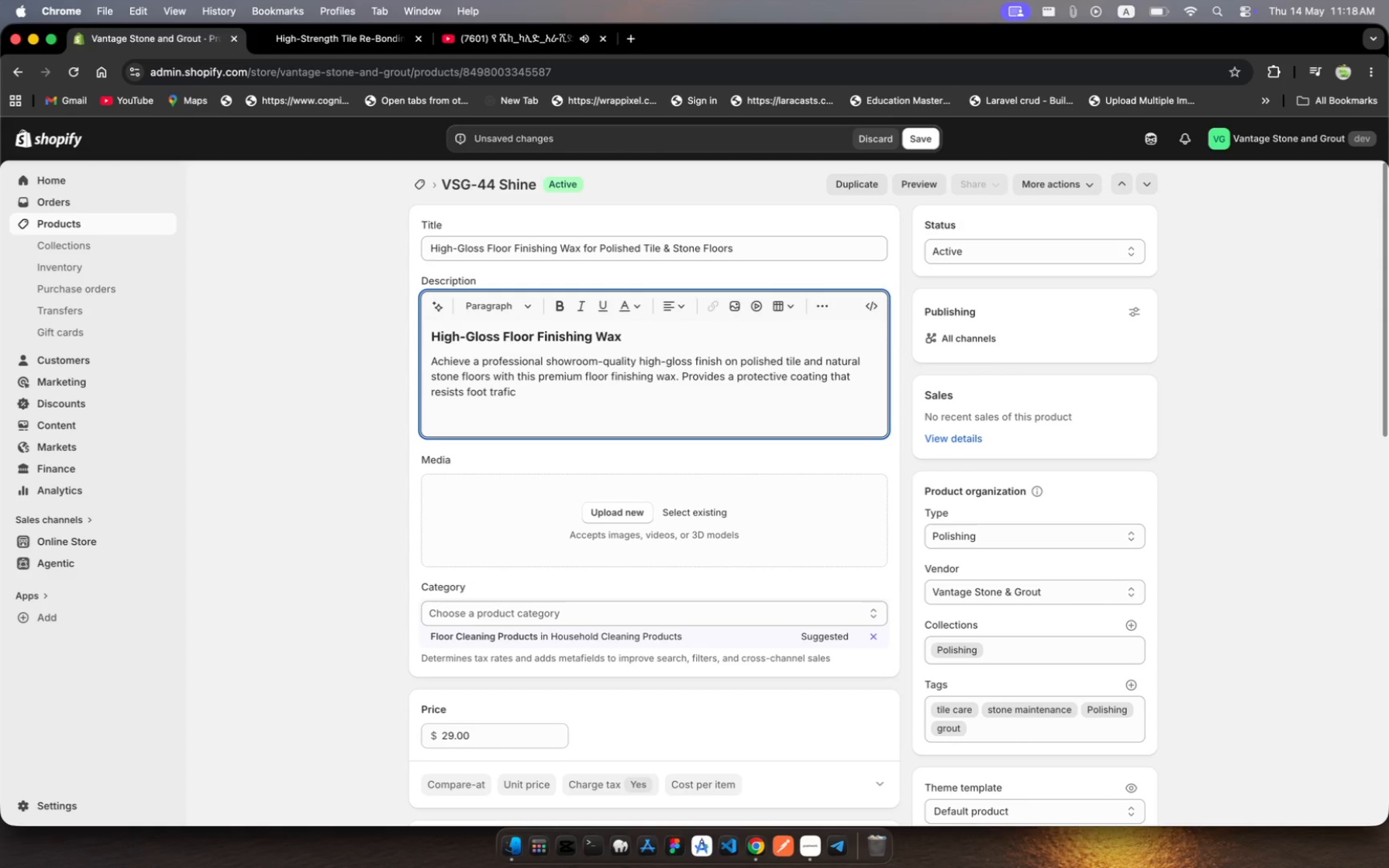 
key(Backspace)
type(, scug)
key(Backspace)
type(ffs )
 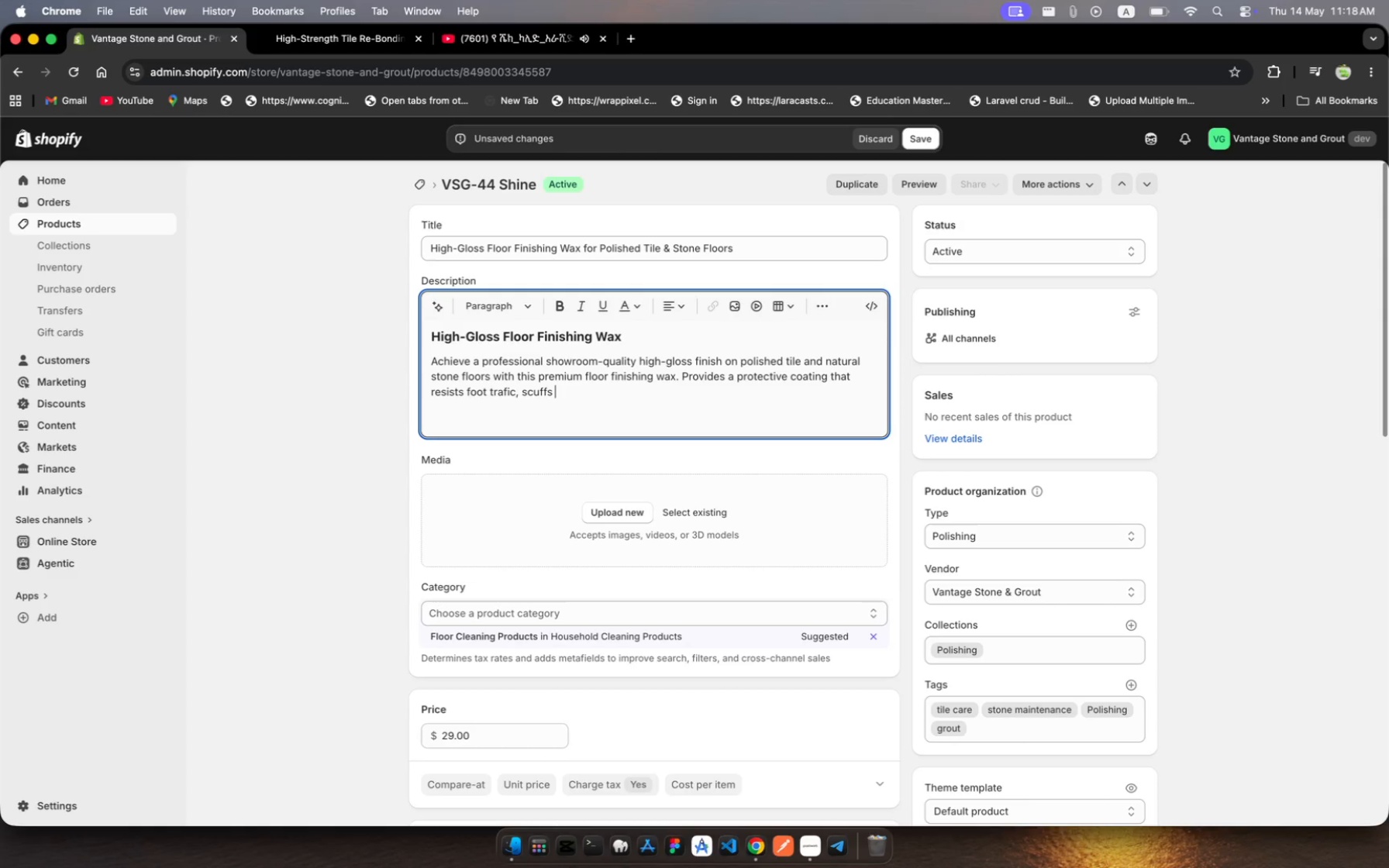 
key(Backspace)
type(, ad)
 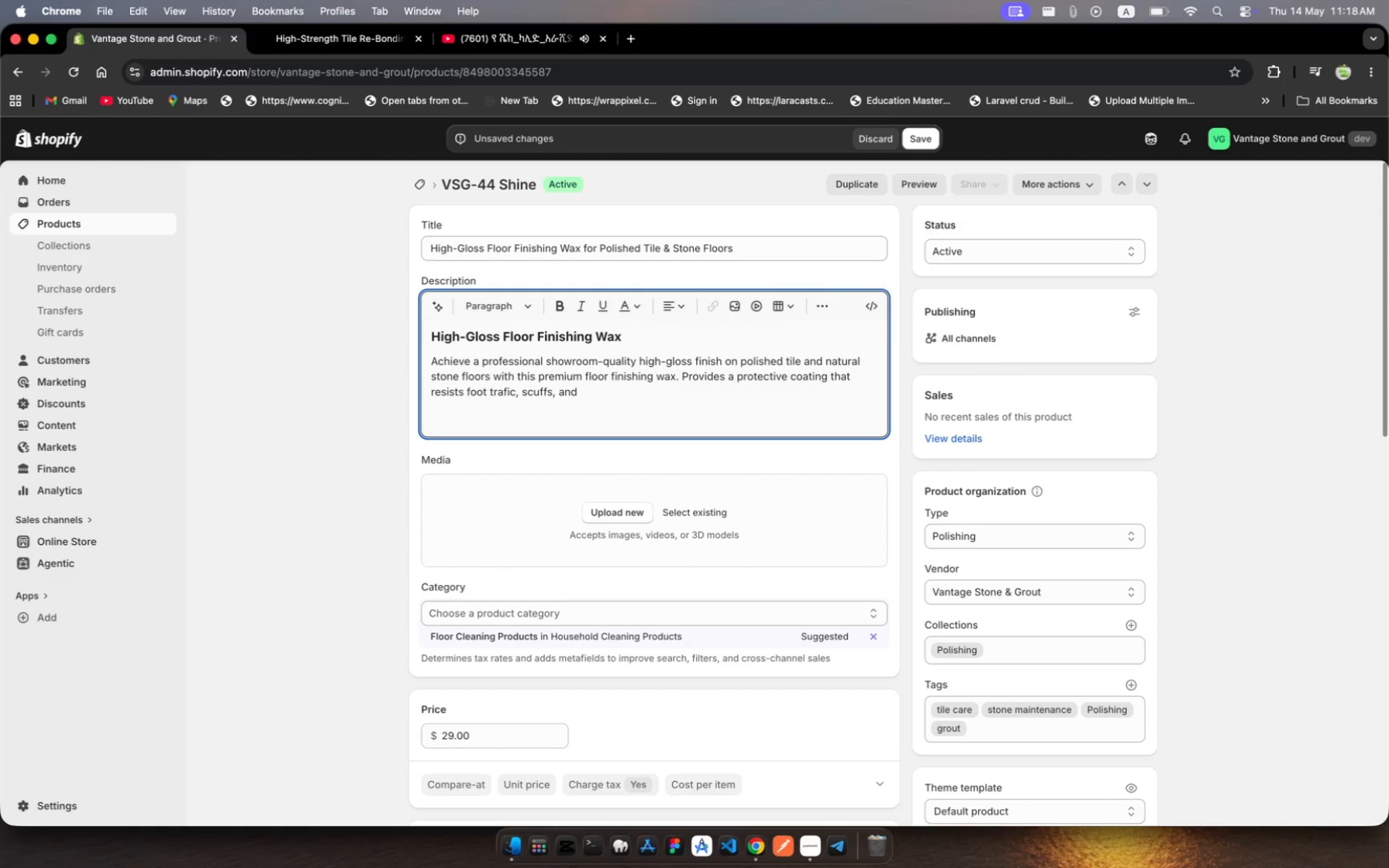 
hold_key(key=N, duration=0.32)
 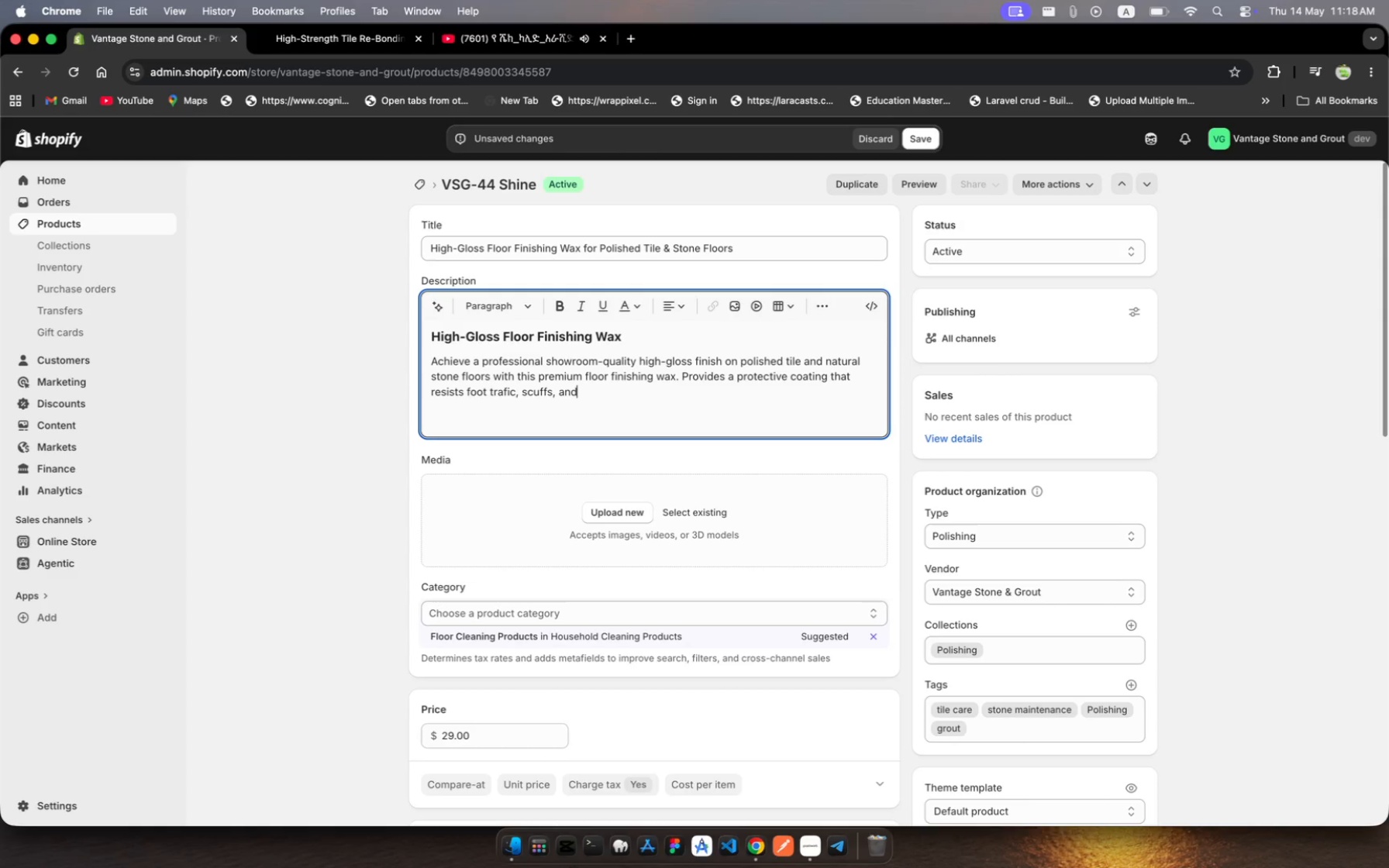 
type( daily wear)
 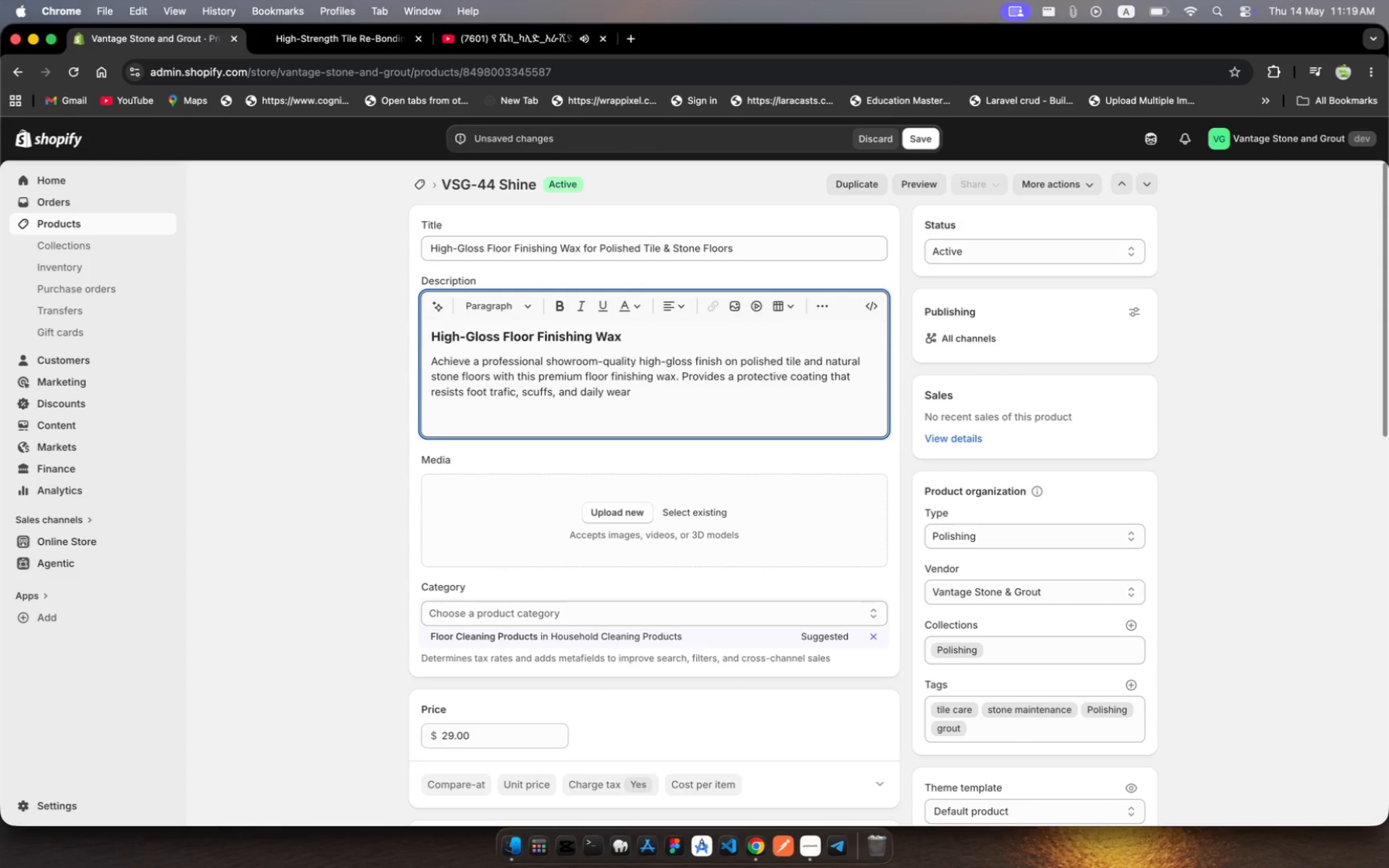 
wait(9.44)
 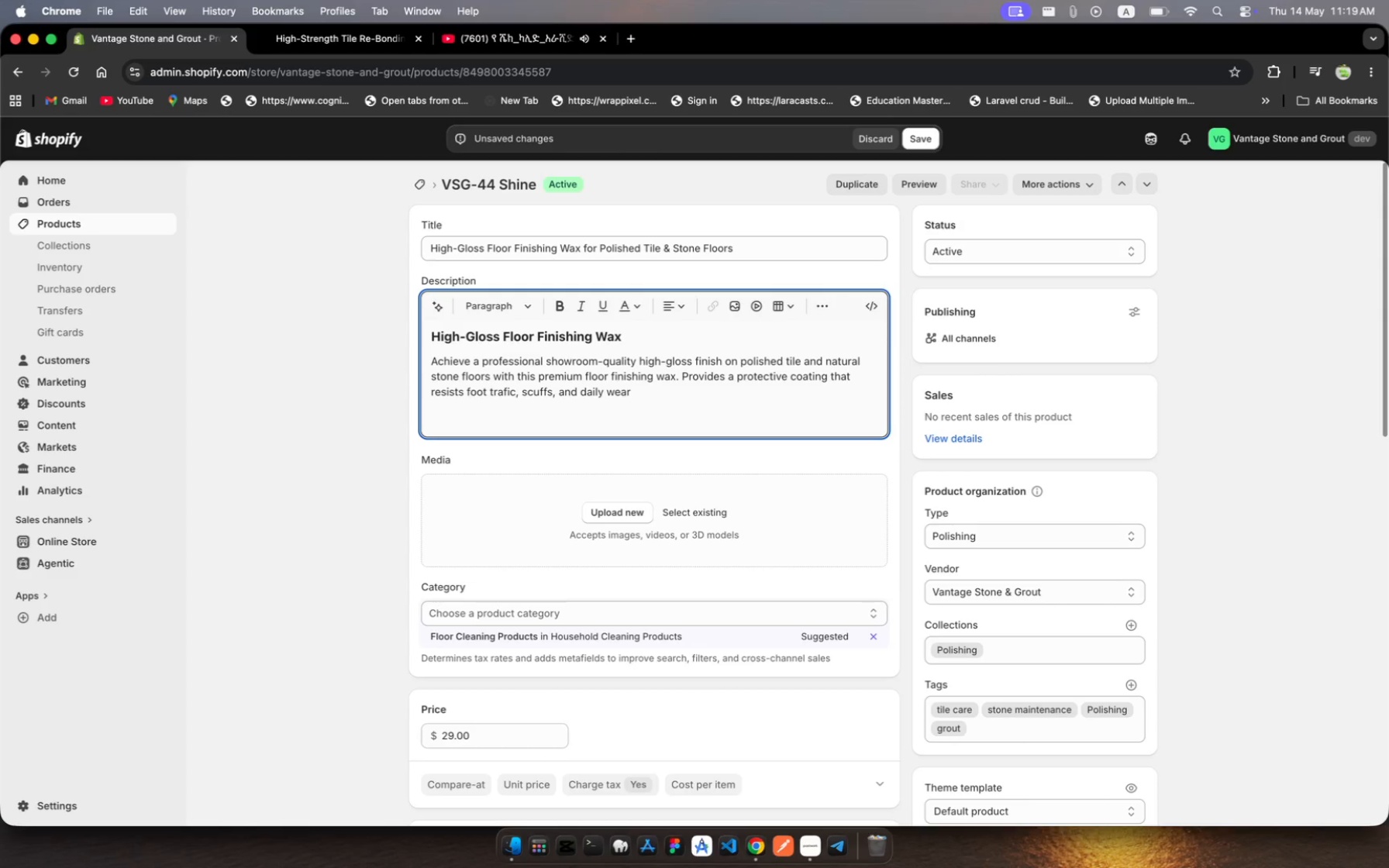 
key(Period)
 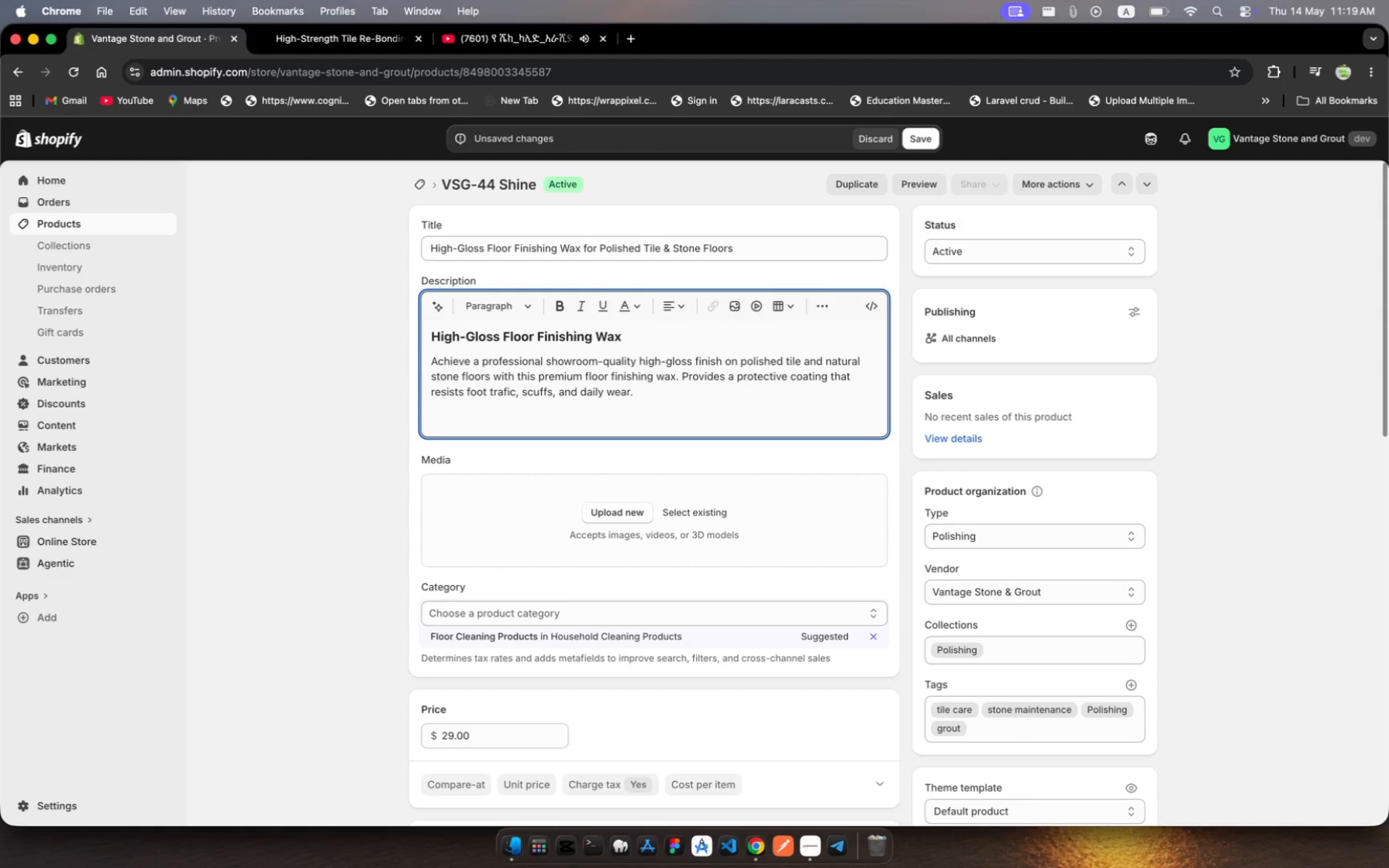 
key(Enter)
 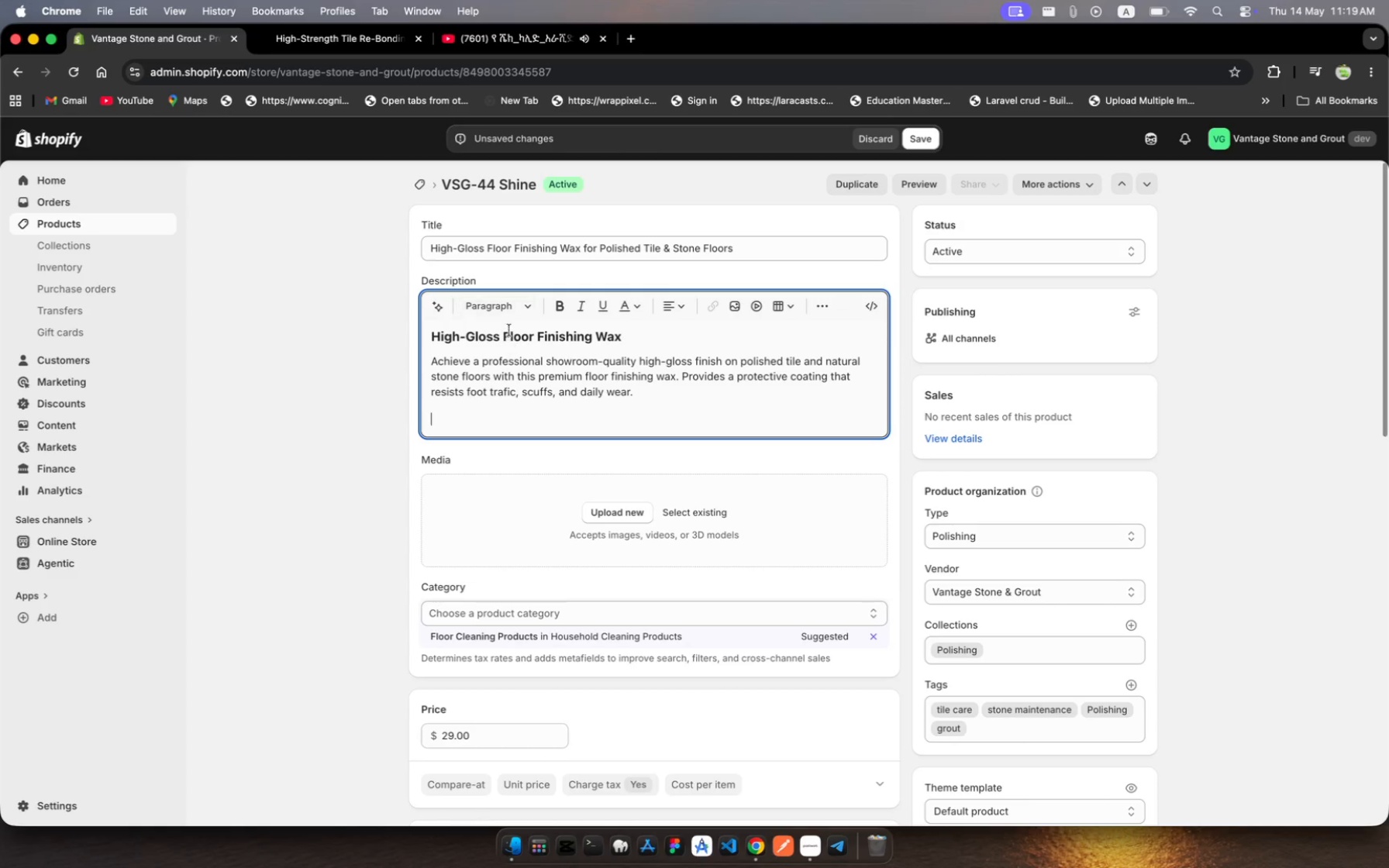 
left_click([502, 301])
 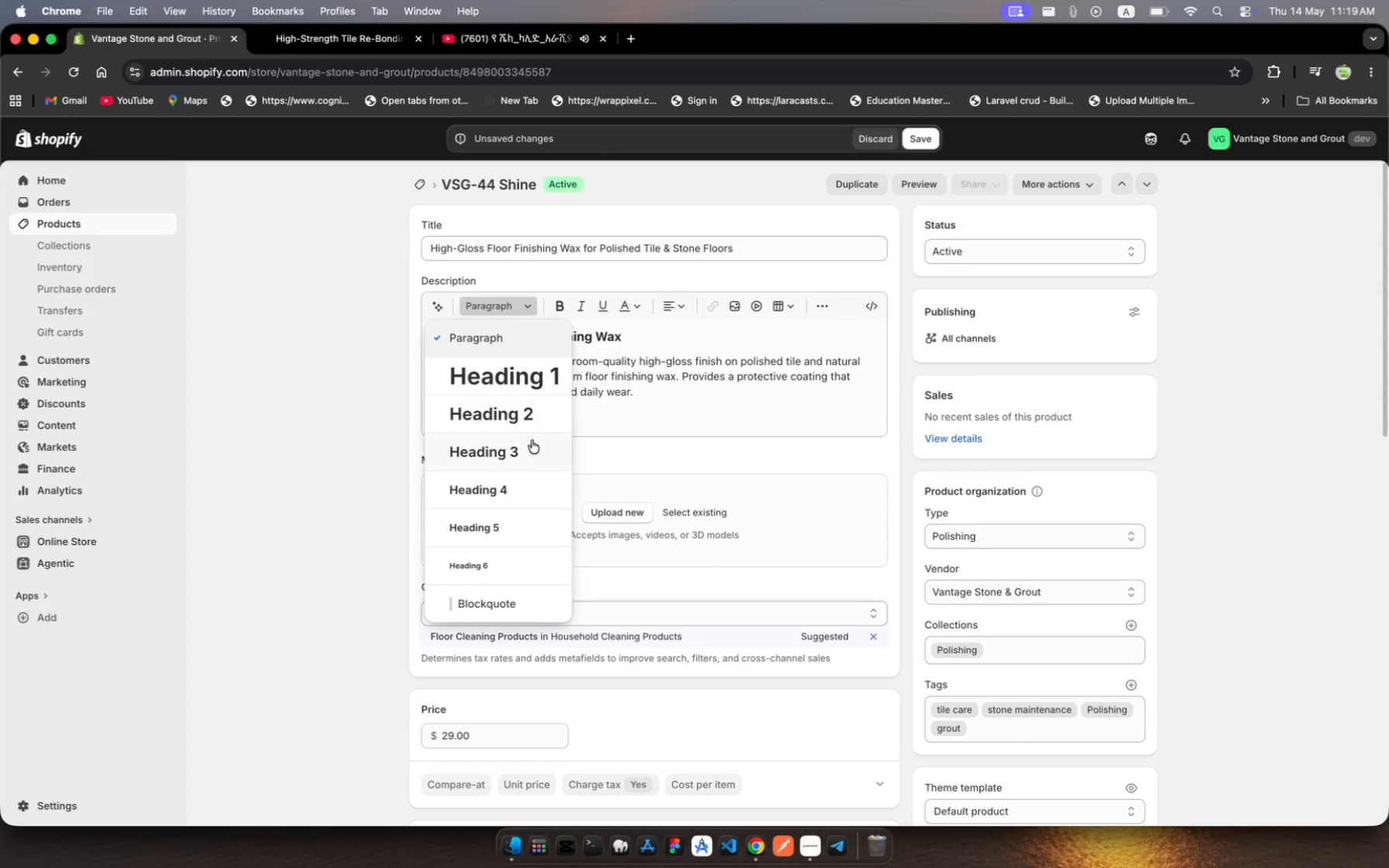 
left_click([534, 444])
 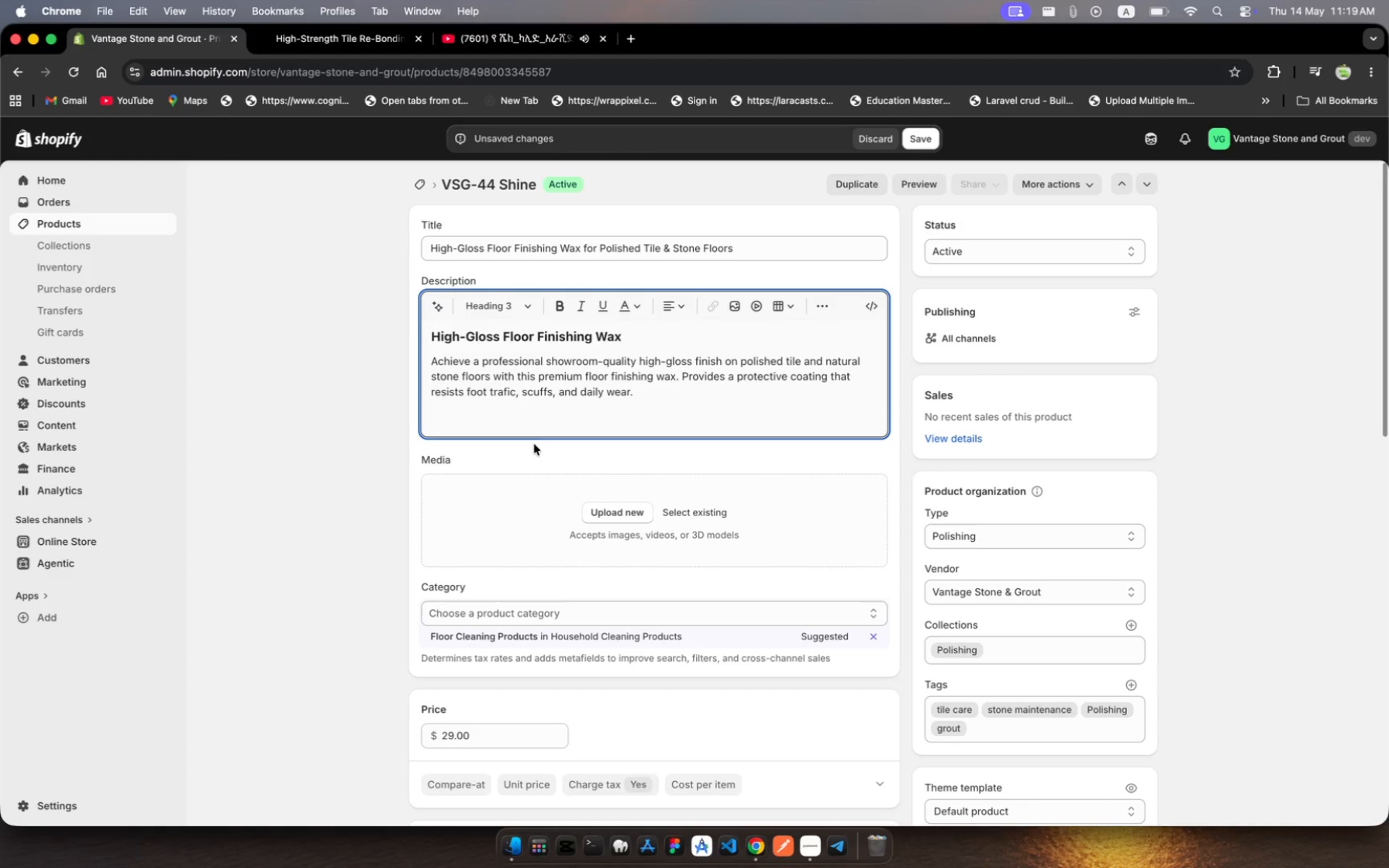 
type(Key Benefits)
 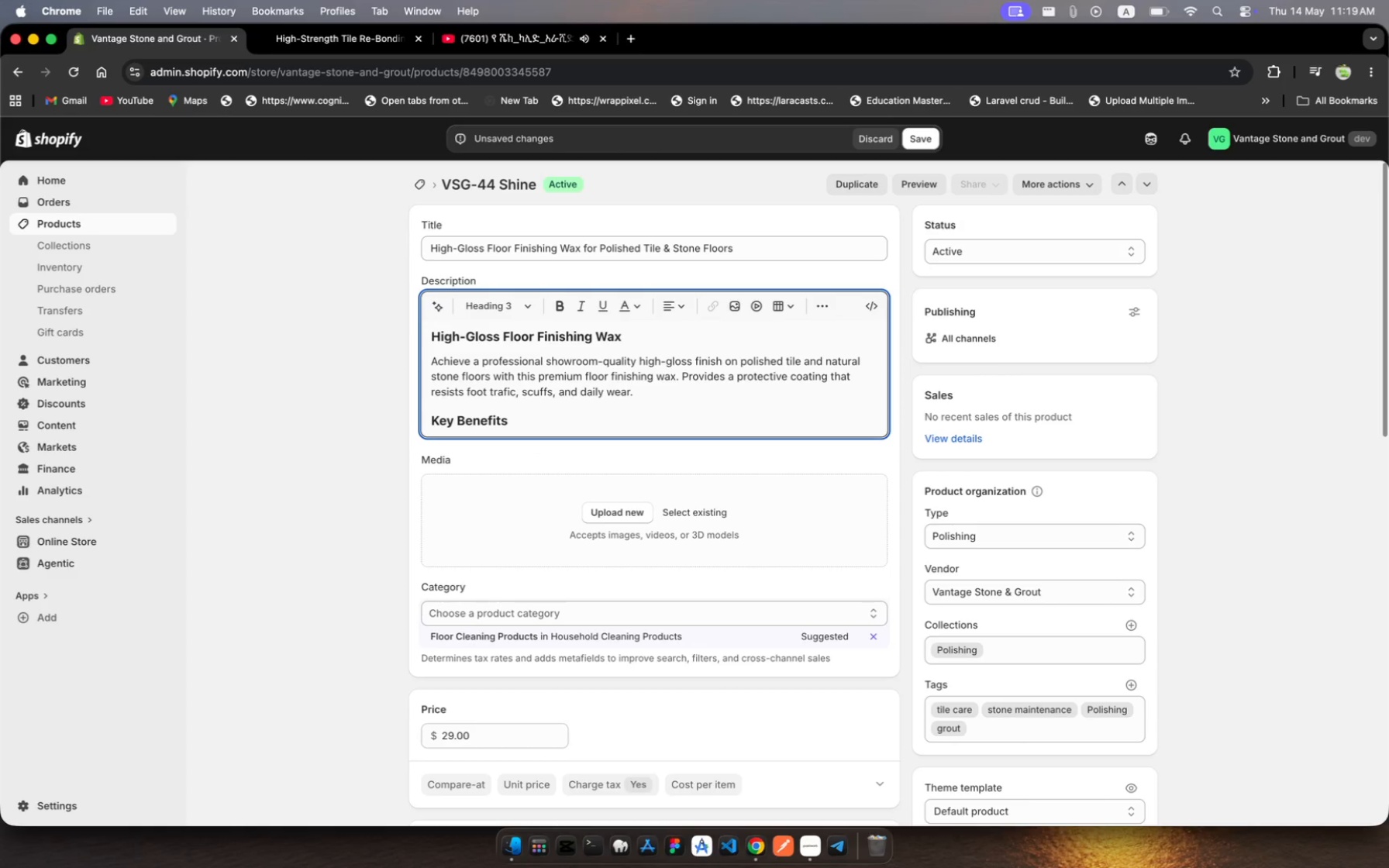 
key(Enter)
 